 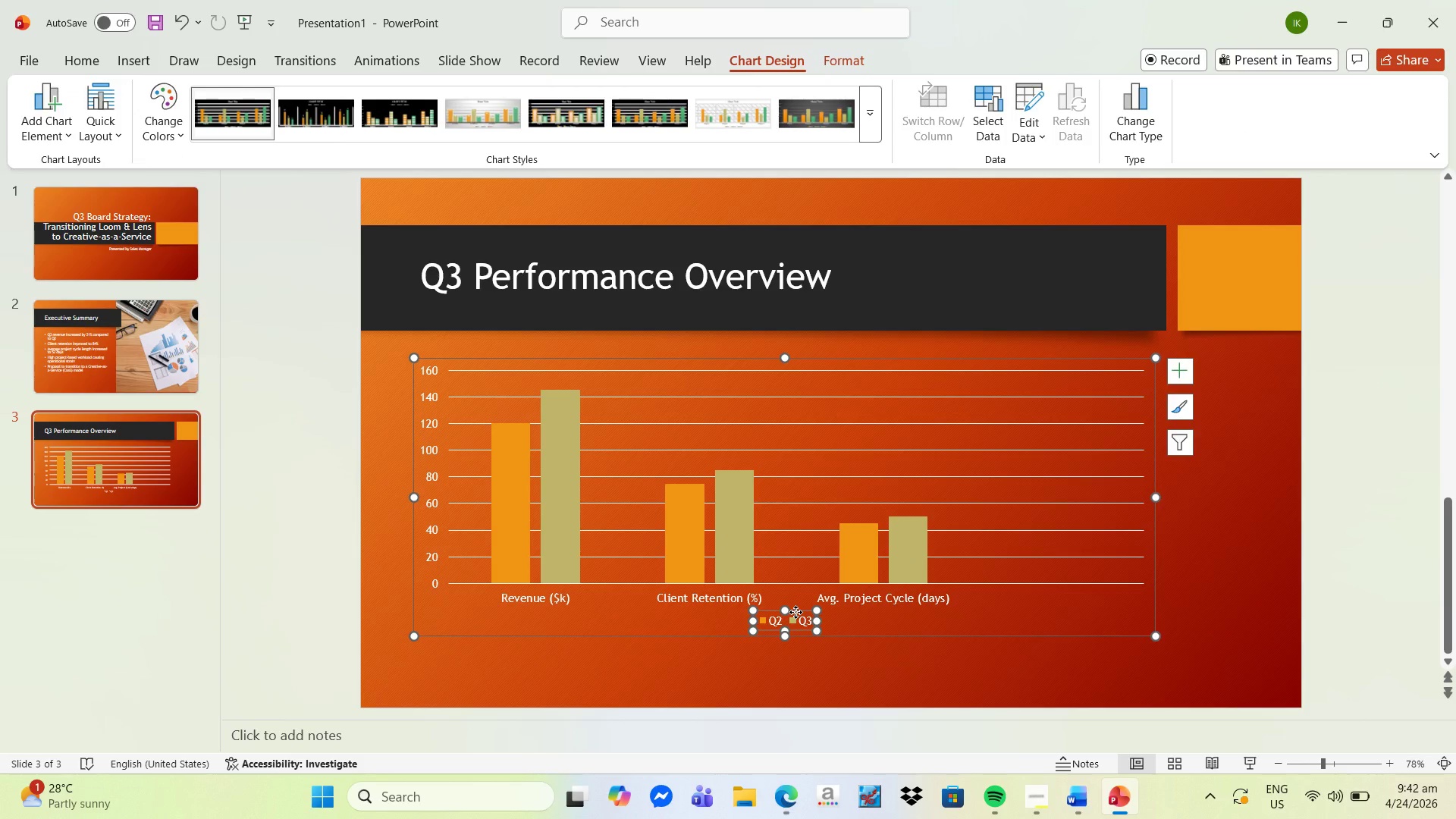 
left_click_drag(start_coordinate=[795, 611], to_coordinate=[796, 629])
 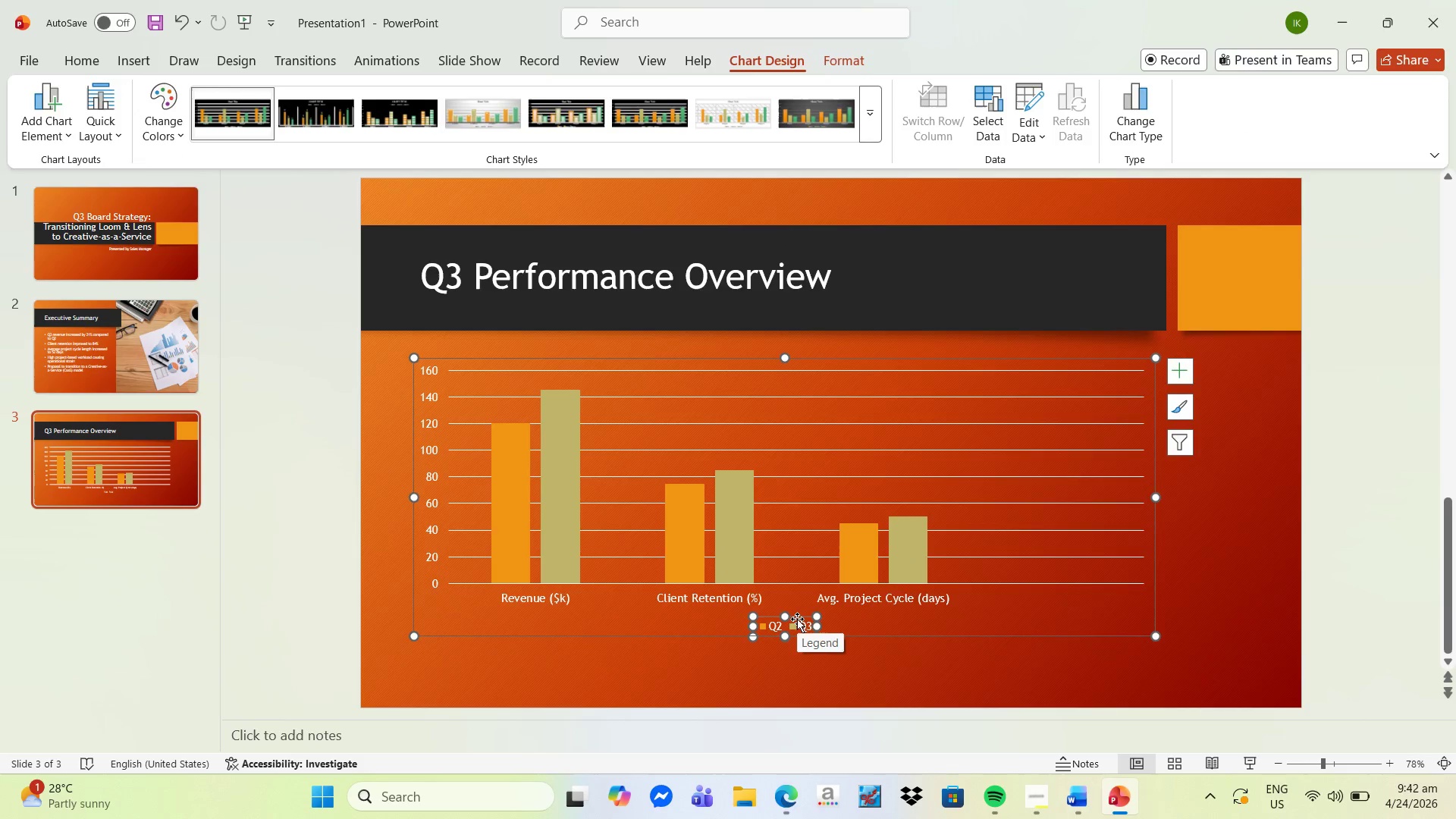 
left_click_drag(start_coordinate=[799, 617], to_coordinate=[1191, 472])
 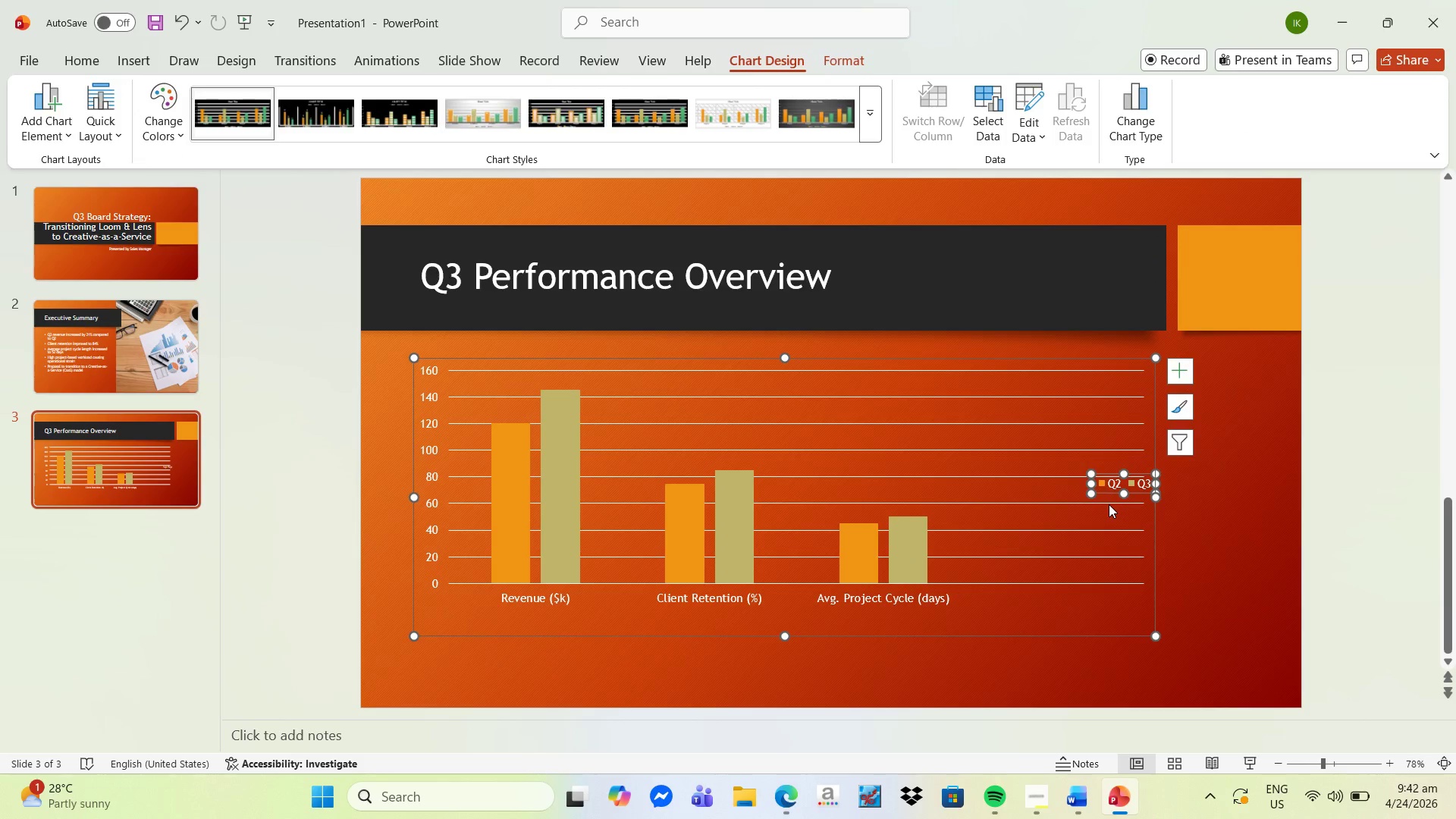 
left_click_drag(start_coordinate=[1124, 494], to_coordinate=[1110, 571])
 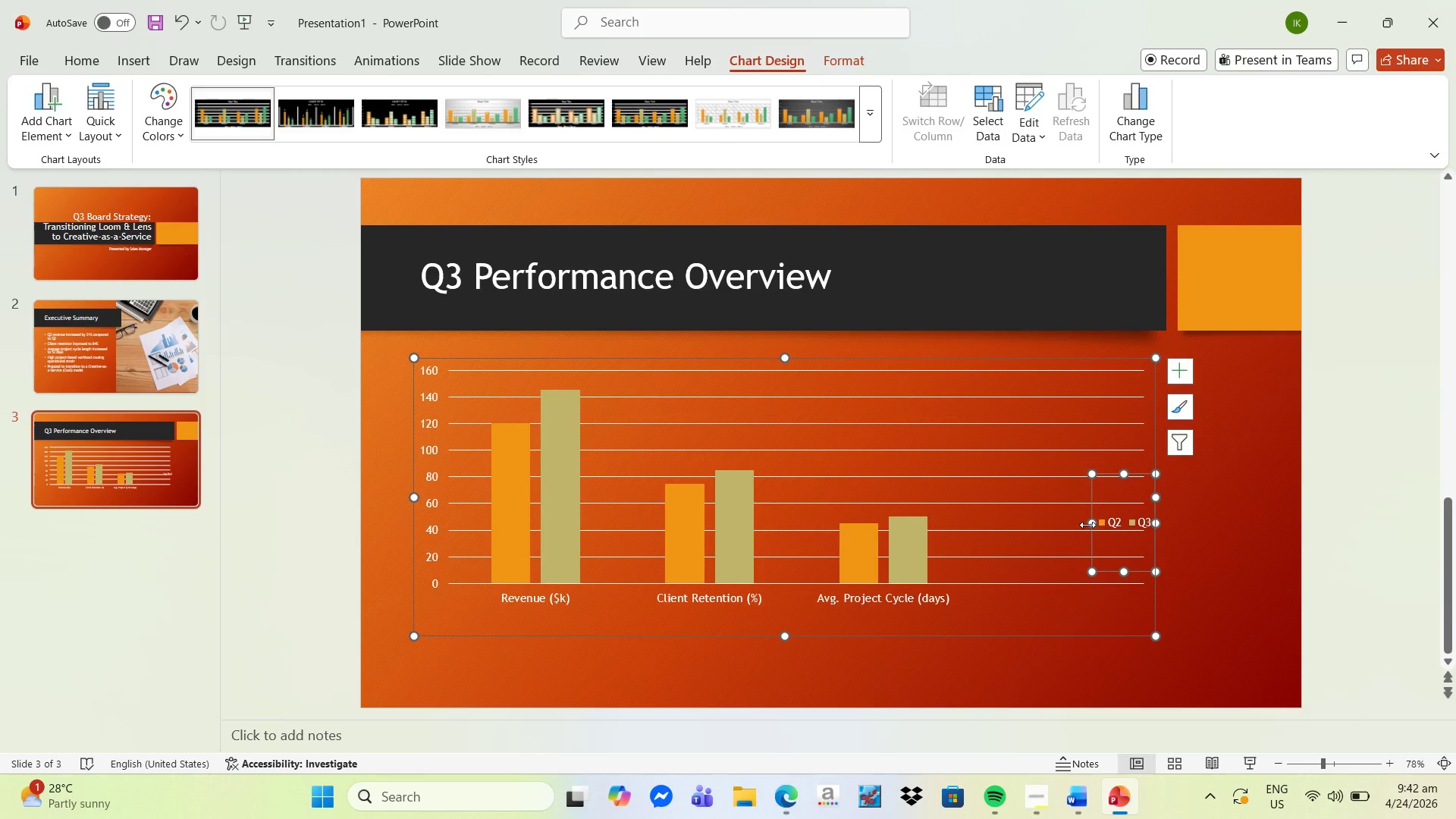 
left_click_drag(start_coordinate=[1091, 524], to_coordinate=[1131, 519])
 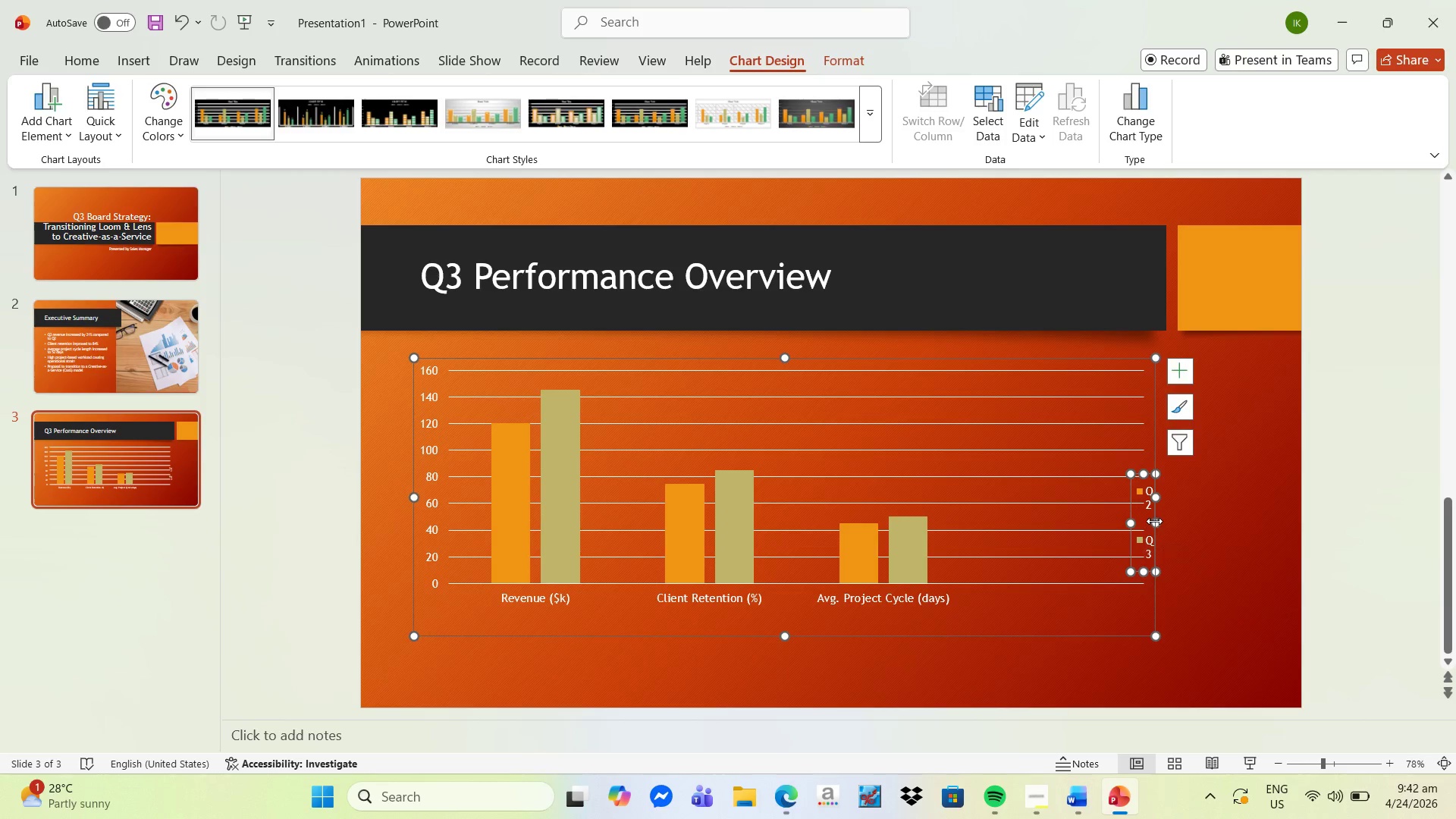 
left_click_drag(start_coordinate=[1133, 525], to_coordinate=[1123, 528])
 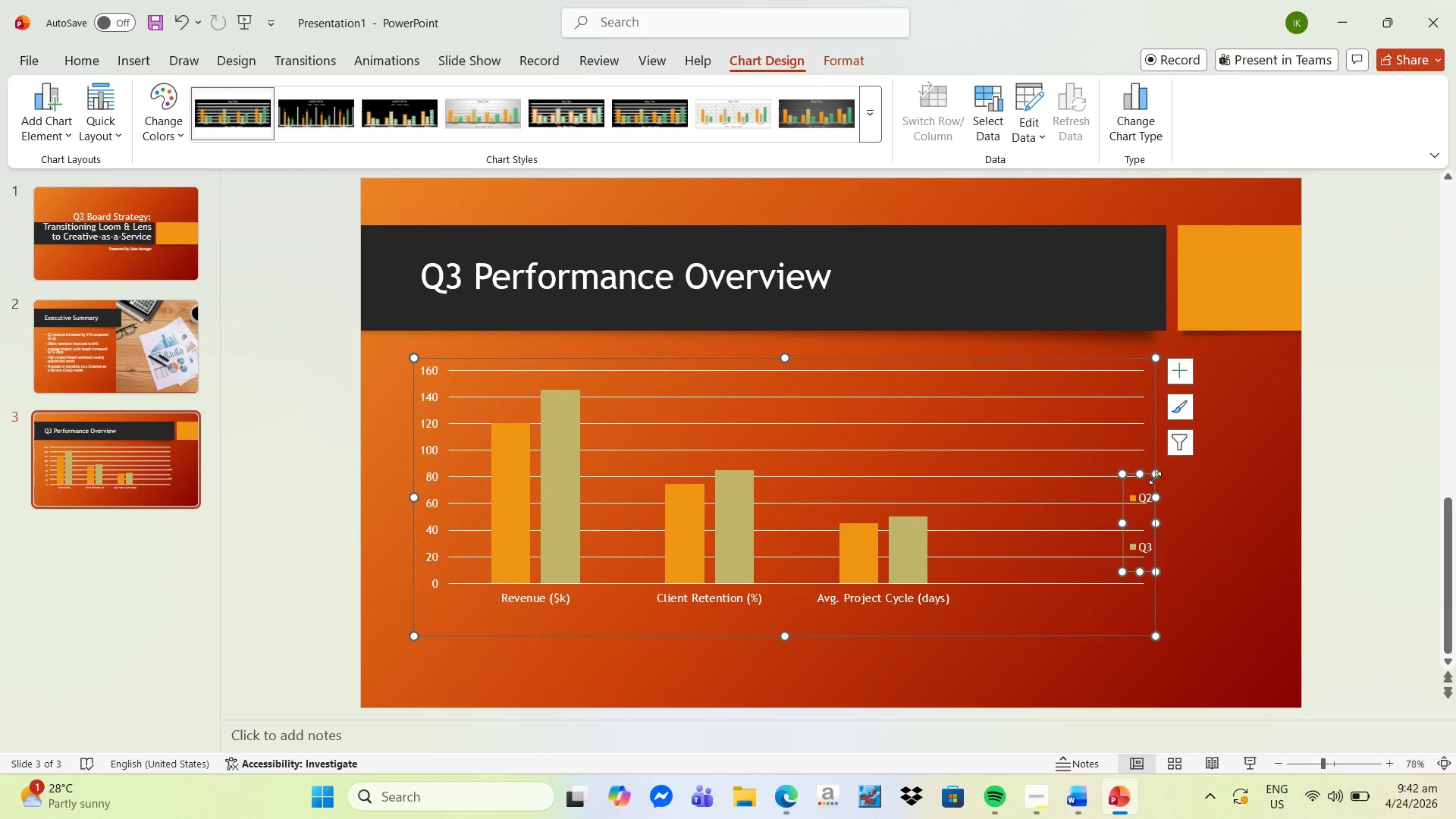 
left_click_drag(start_coordinate=[1156, 497], to_coordinate=[1219, 497])
 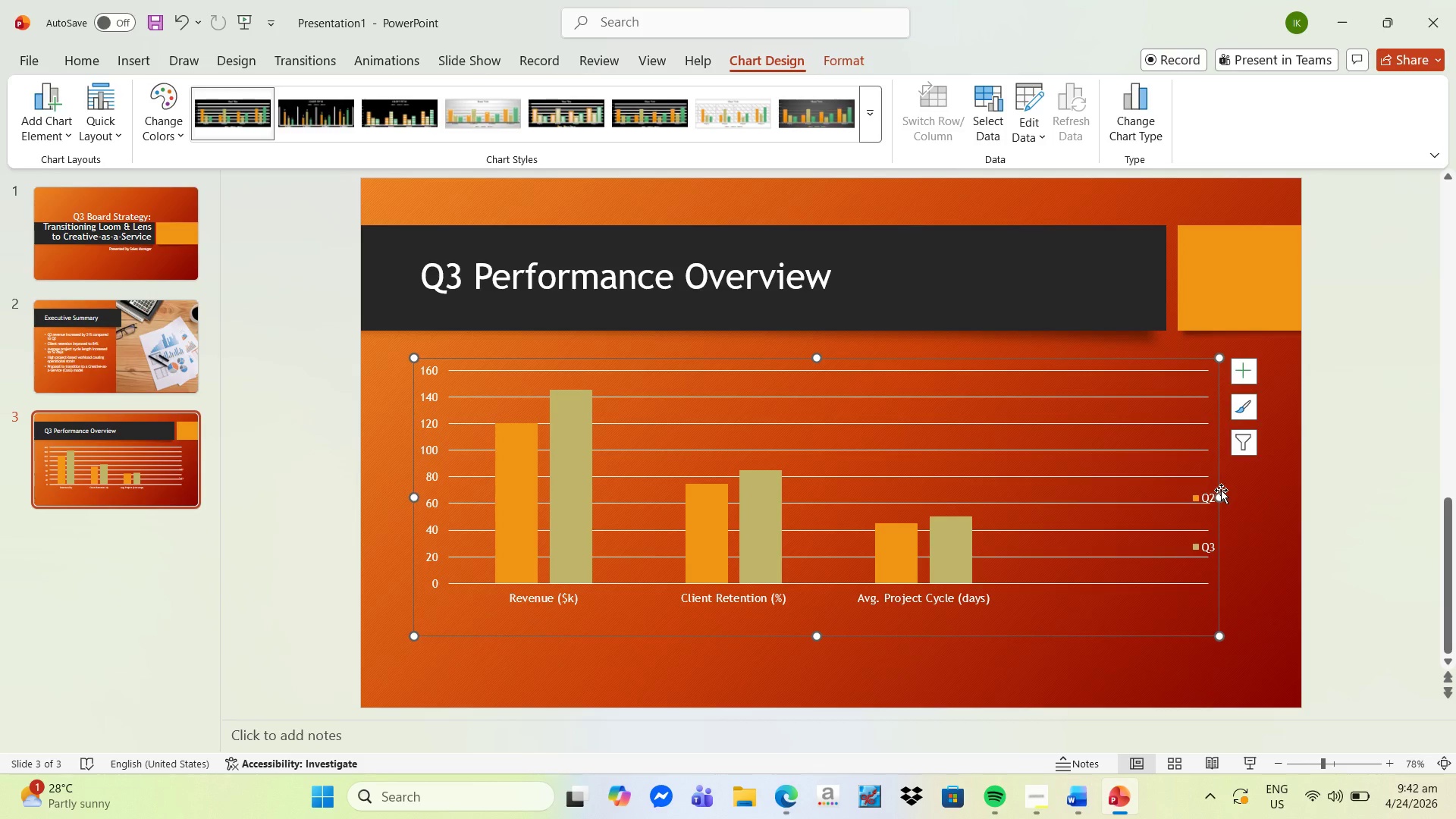 
left_click_drag(start_coordinate=[1218, 496], to_coordinate=[1137, 502])
 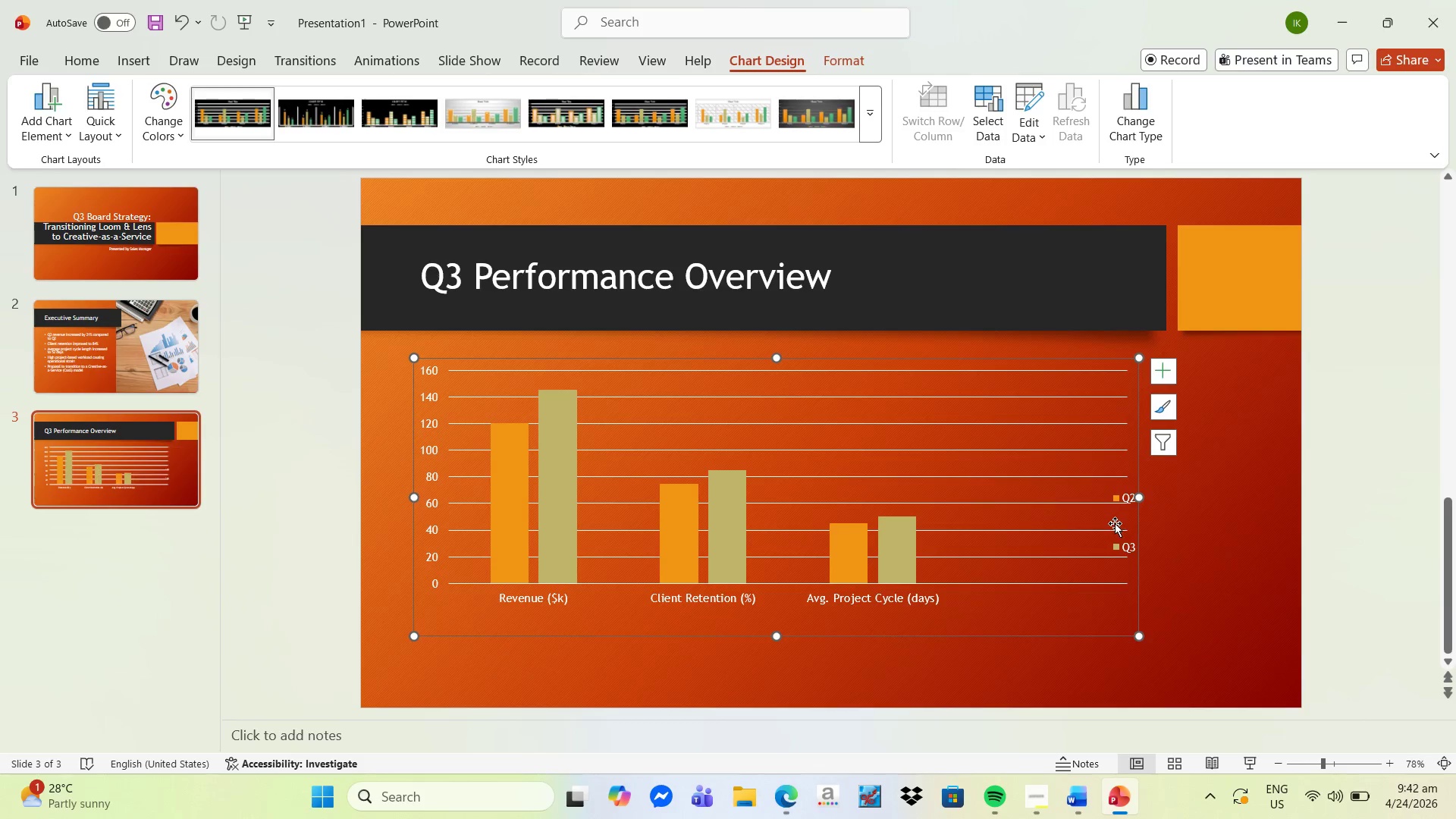 
left_click([1122, 540])
 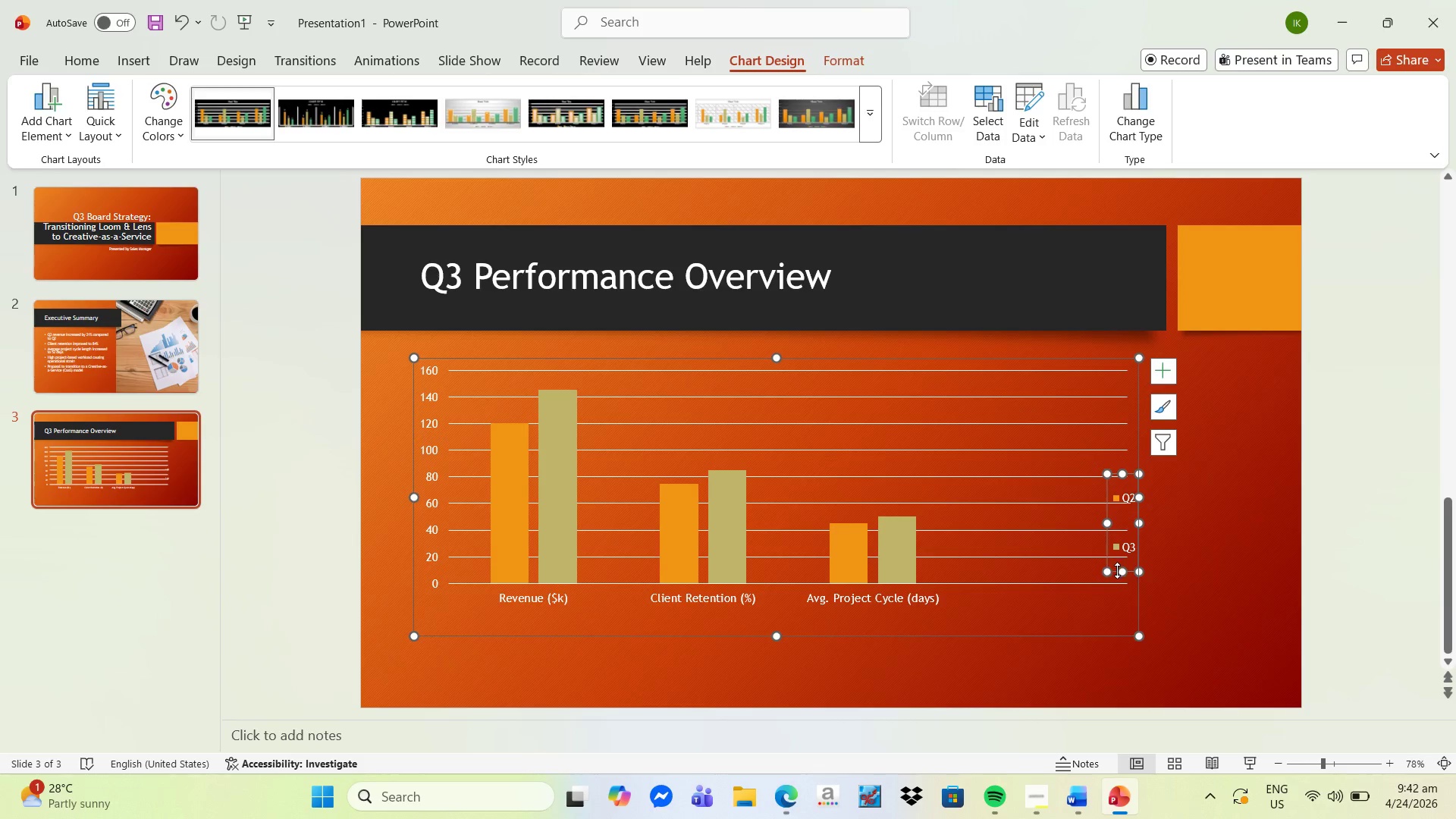 
left_click_drag(start_coordinate=[1120, 571], to_coordinate=[1128, 535])
 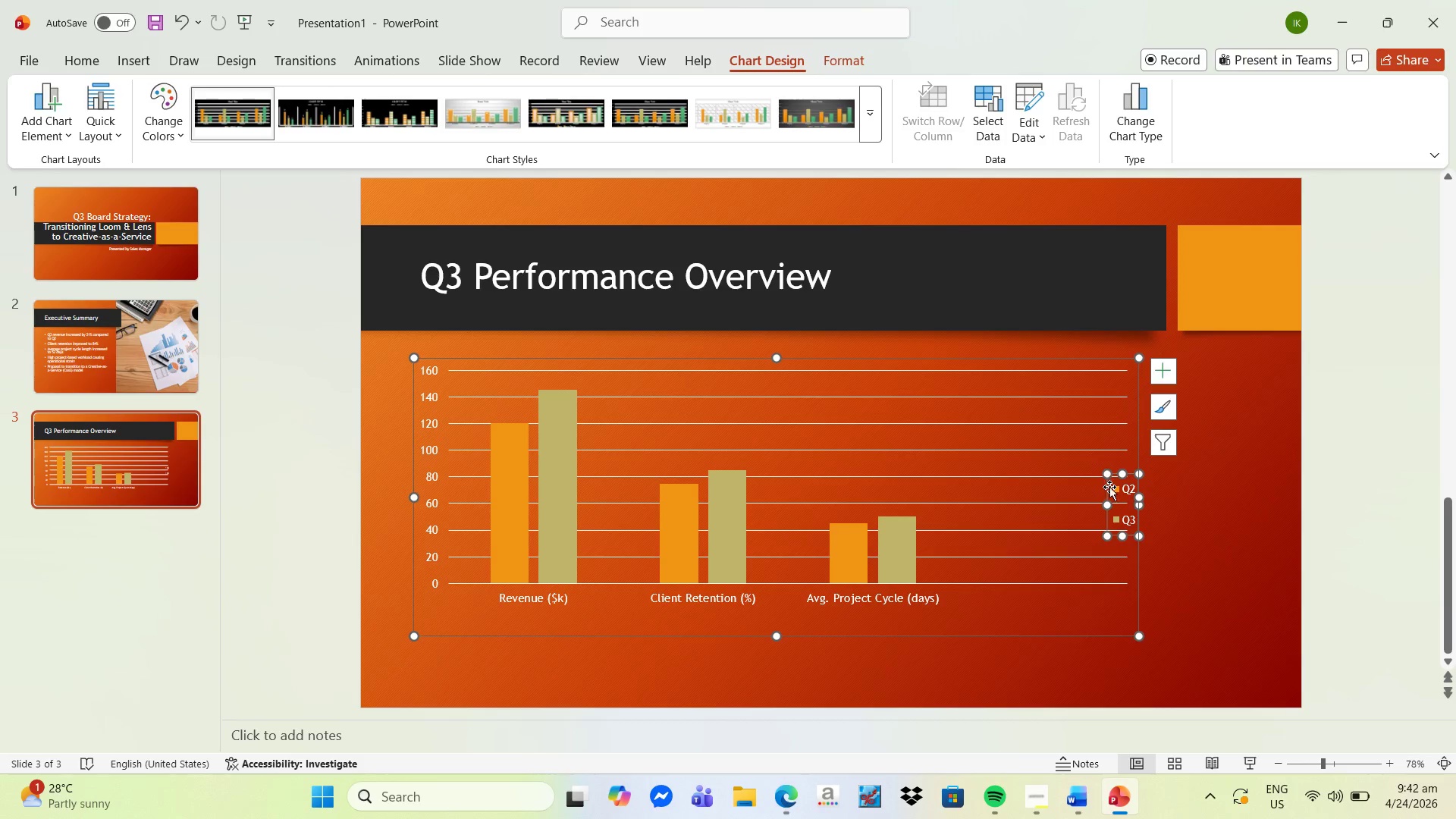 
left_click_drag(start_coordinate=[1109, 492], to_coordinate=[1166, 462])
 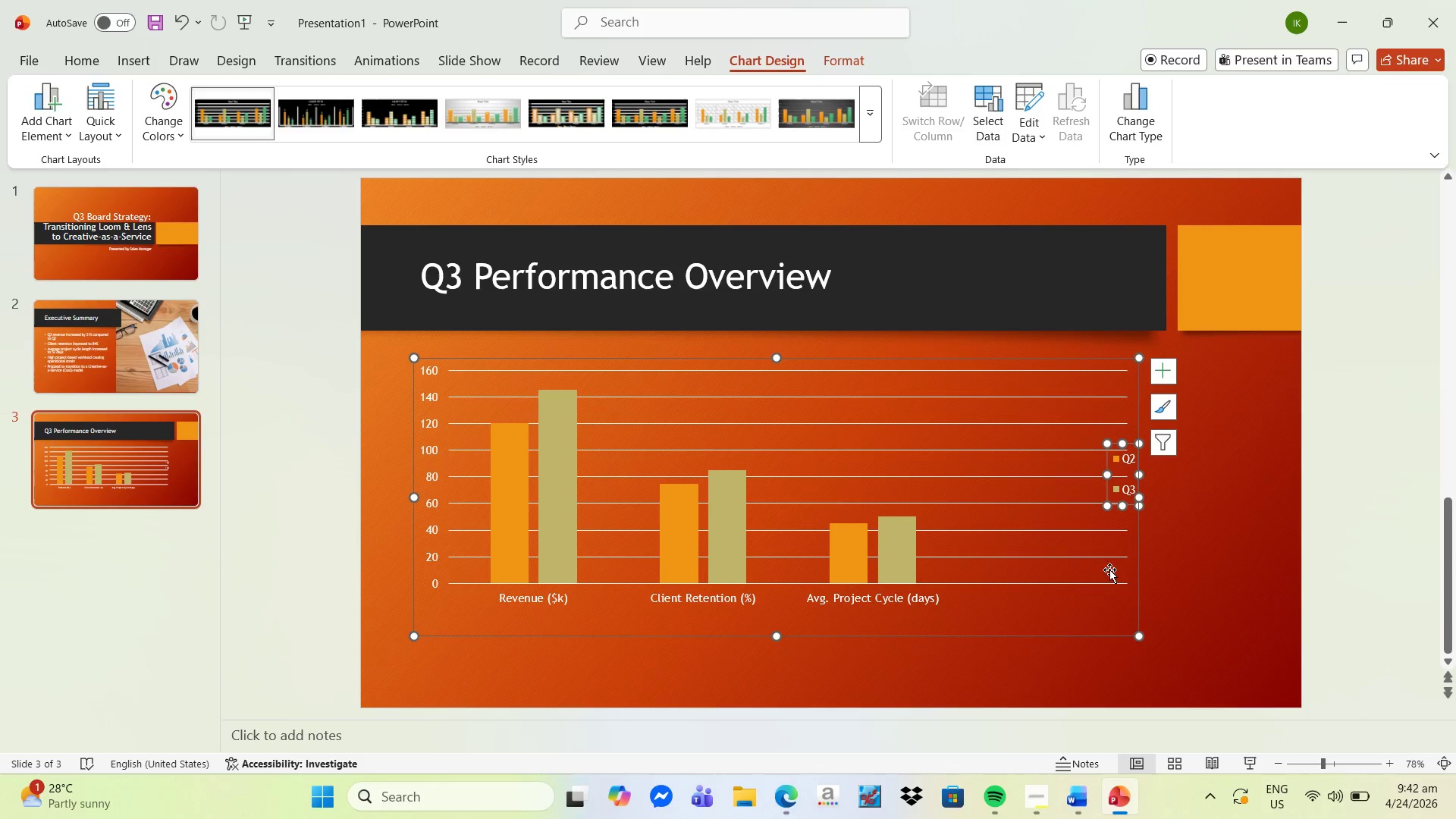 
left_click([1097, 576])
 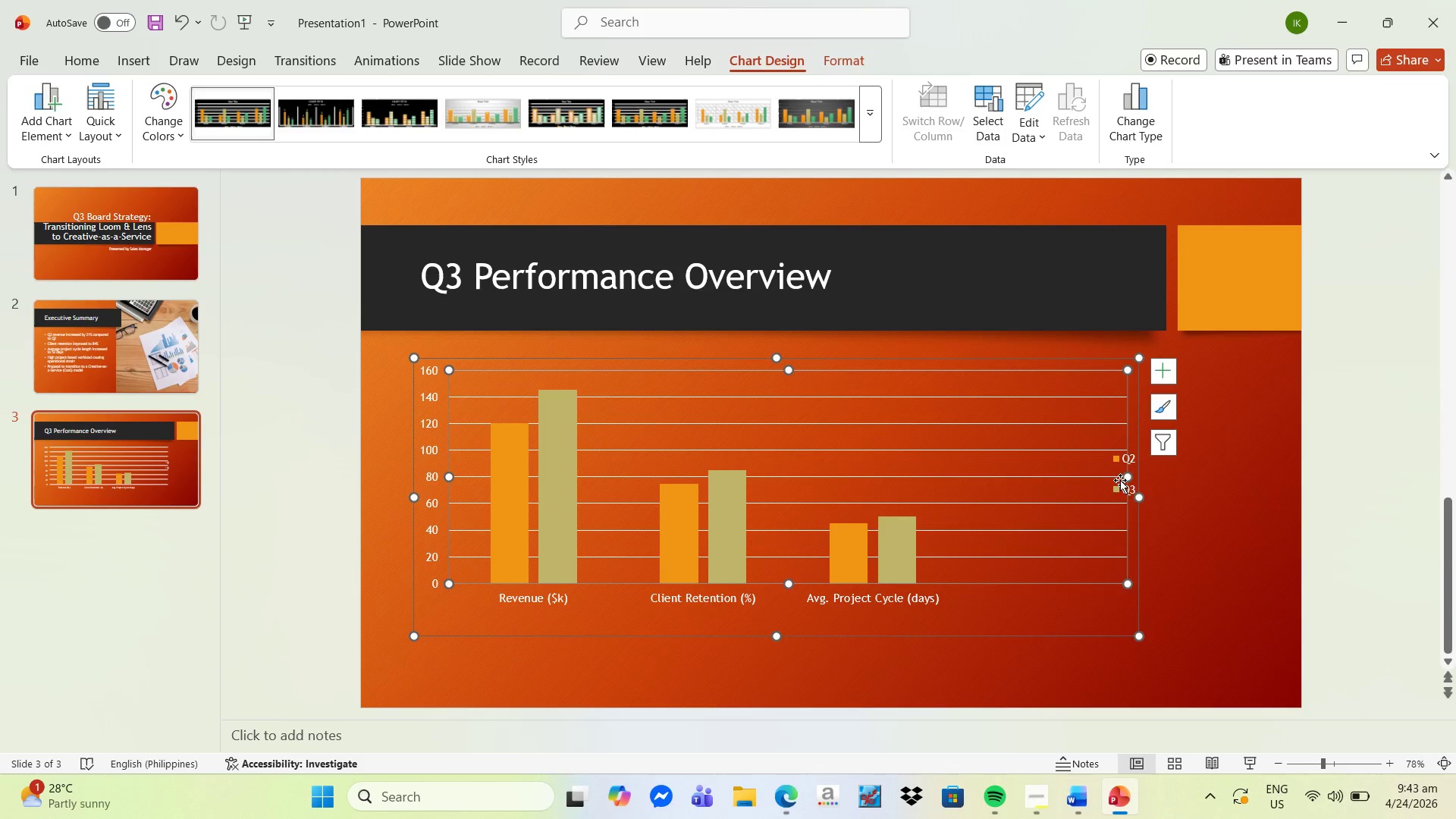 
left_click_drag(start_coordinate=[1128, 480], to_coordinate=[1098, 482])
 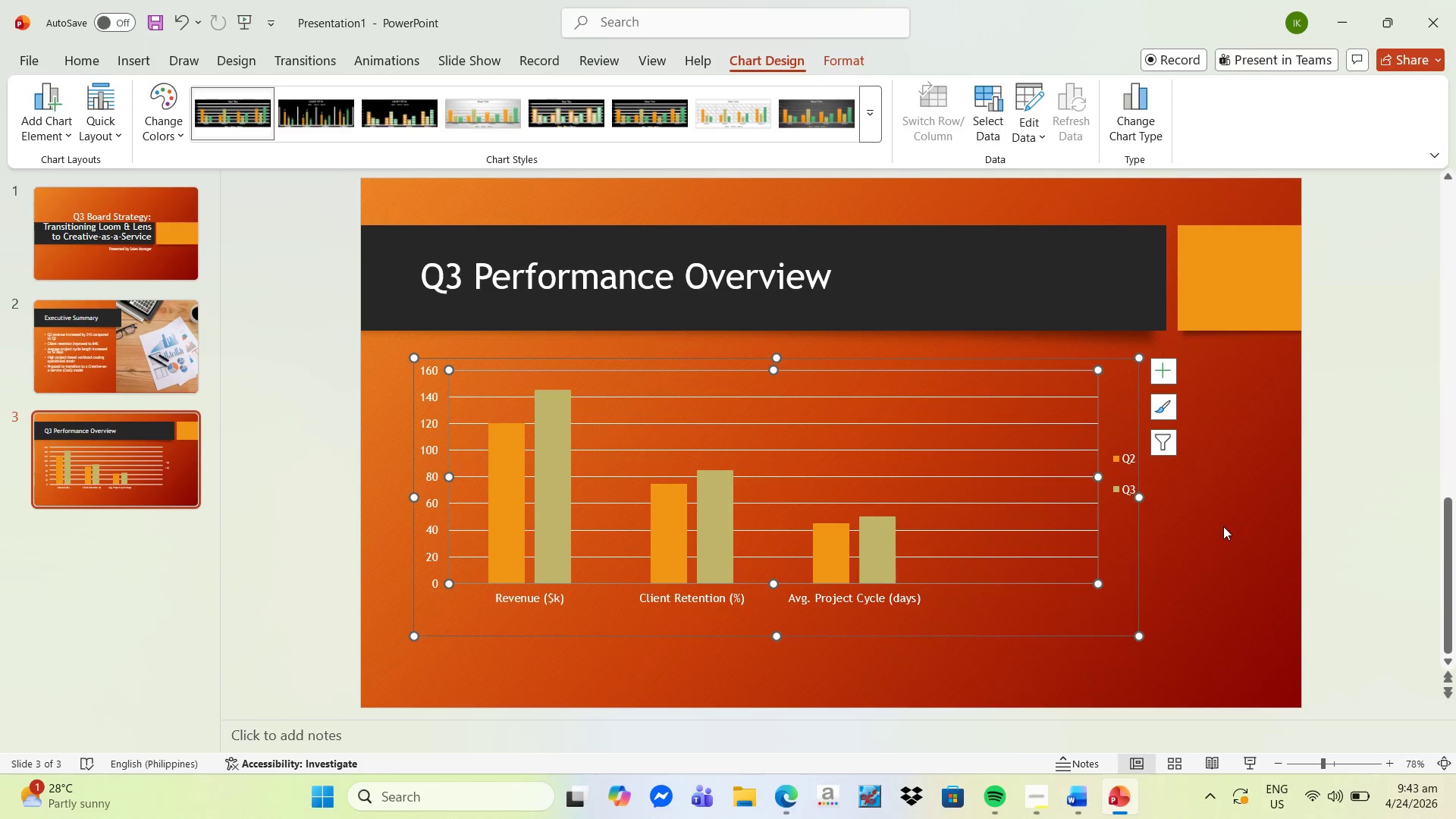 
left_click([1216, 529])
 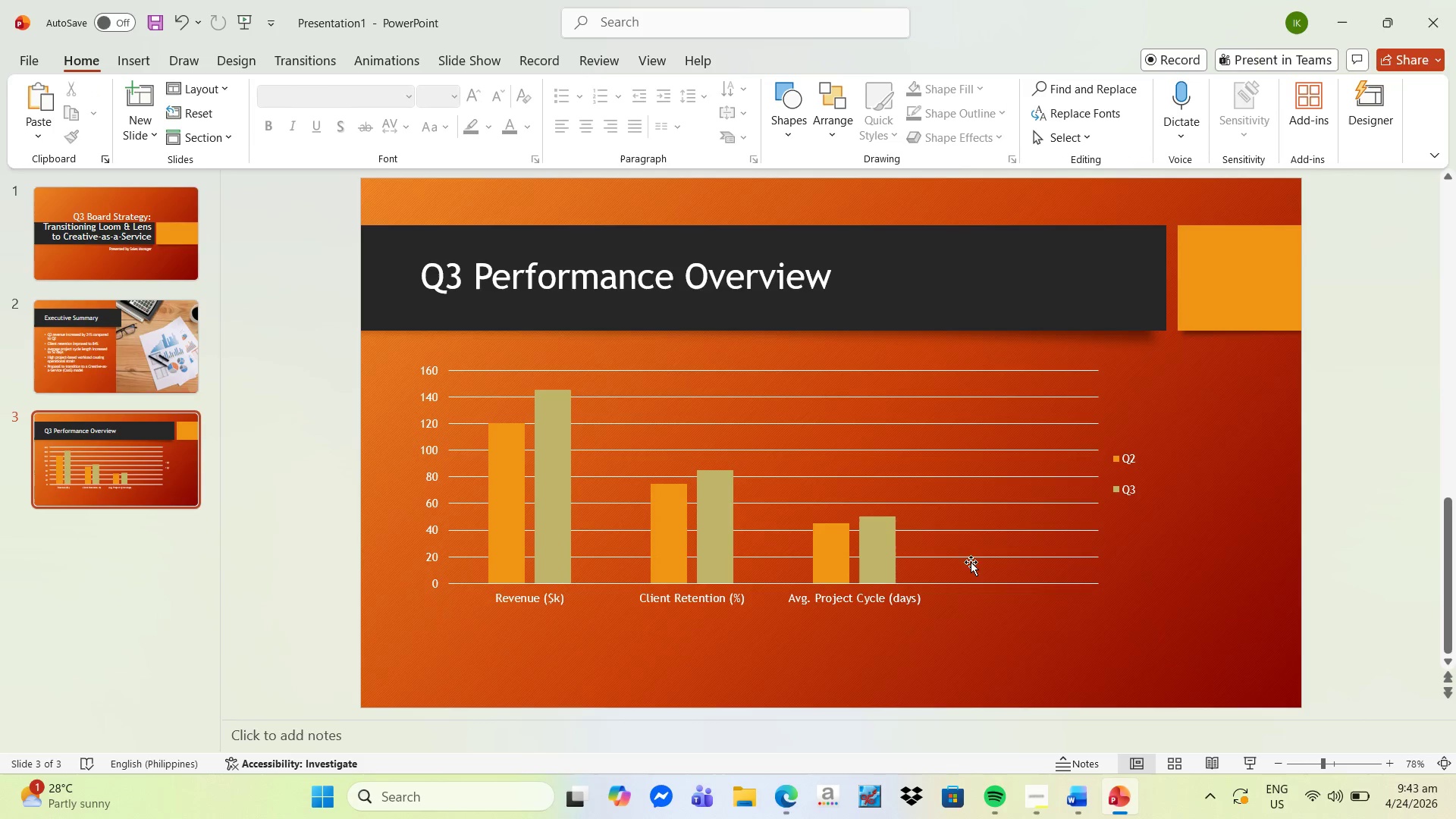 
left_click([971, 558])
 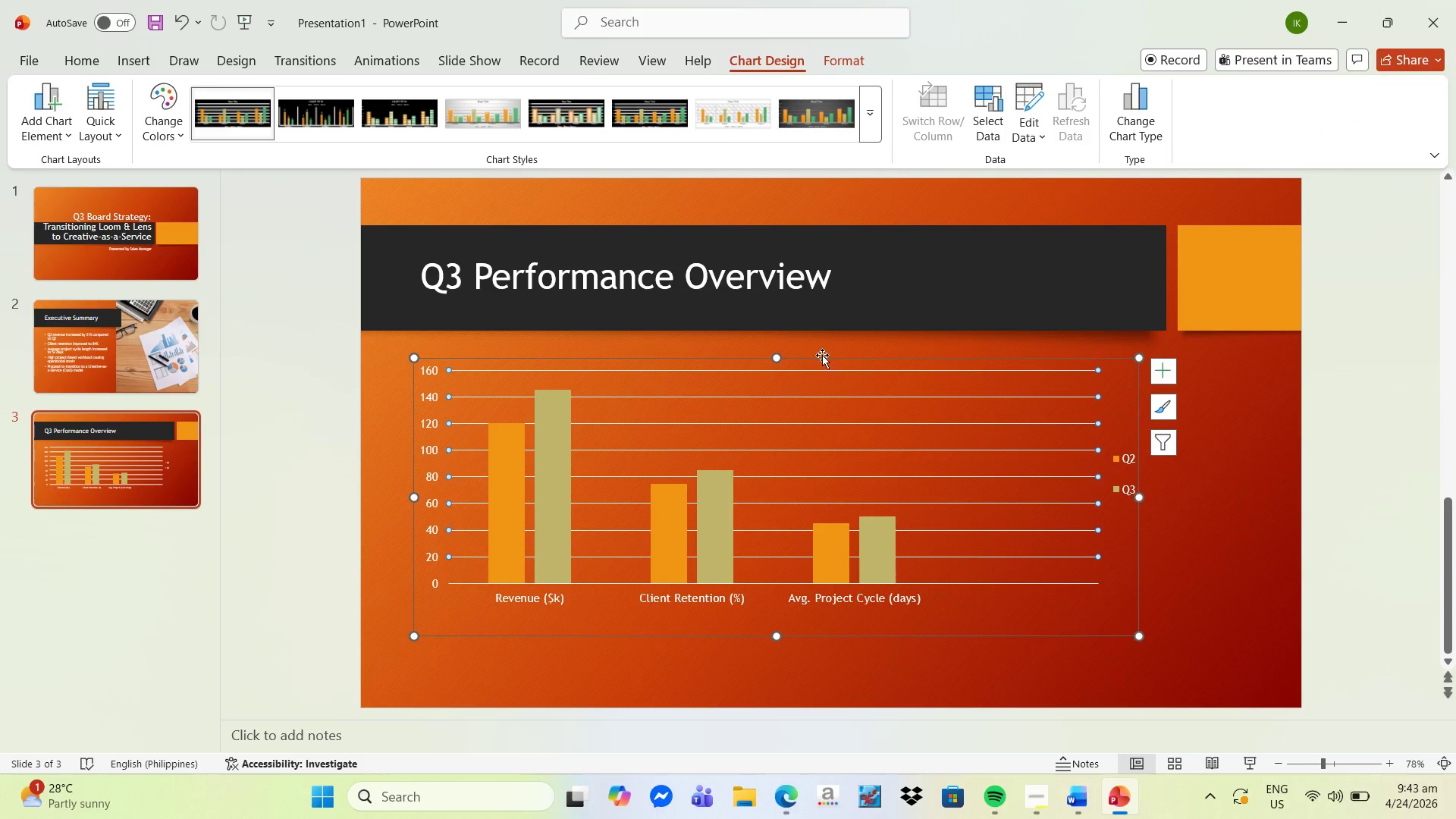 
left_click_drag(start_coordinate=[823, 353], to_coordinate=[818, 336])
 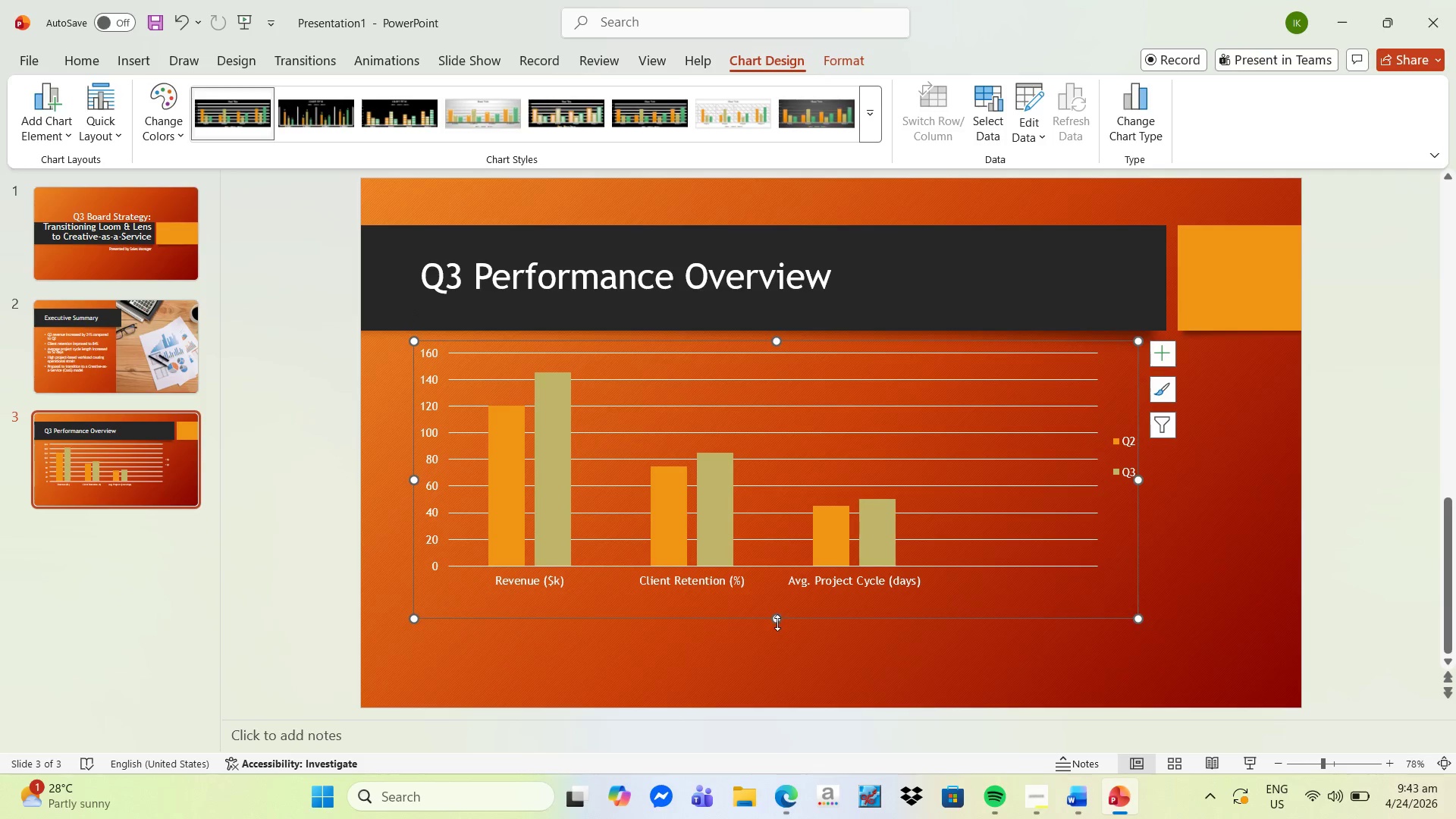 
left_click_drag(start_coordinate=[779, 617], to_coordinate=[782, 673])
 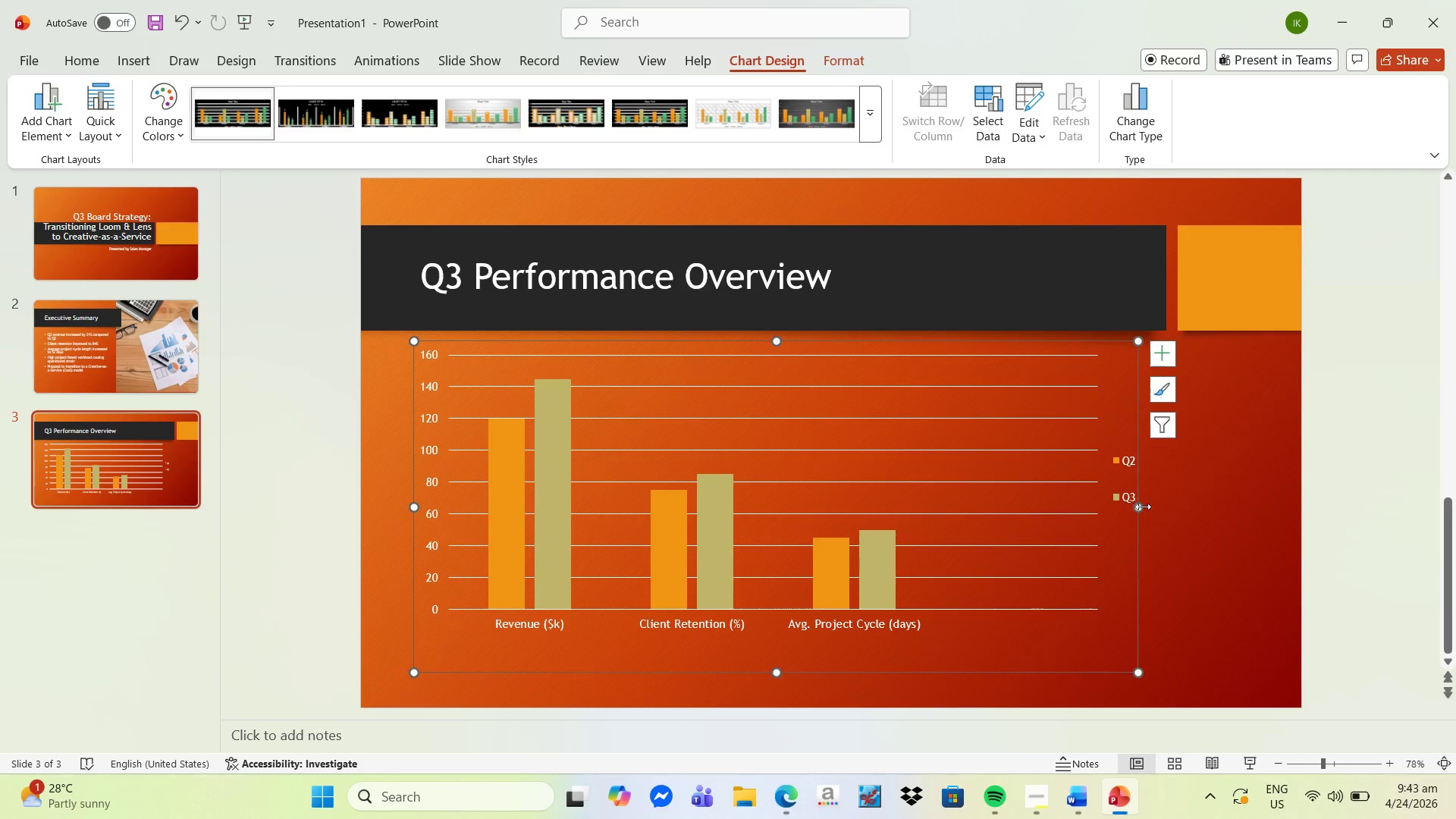 
left_click_drag(start_coordinate=[1142, 507], to_coordinate=[1188, 508])
 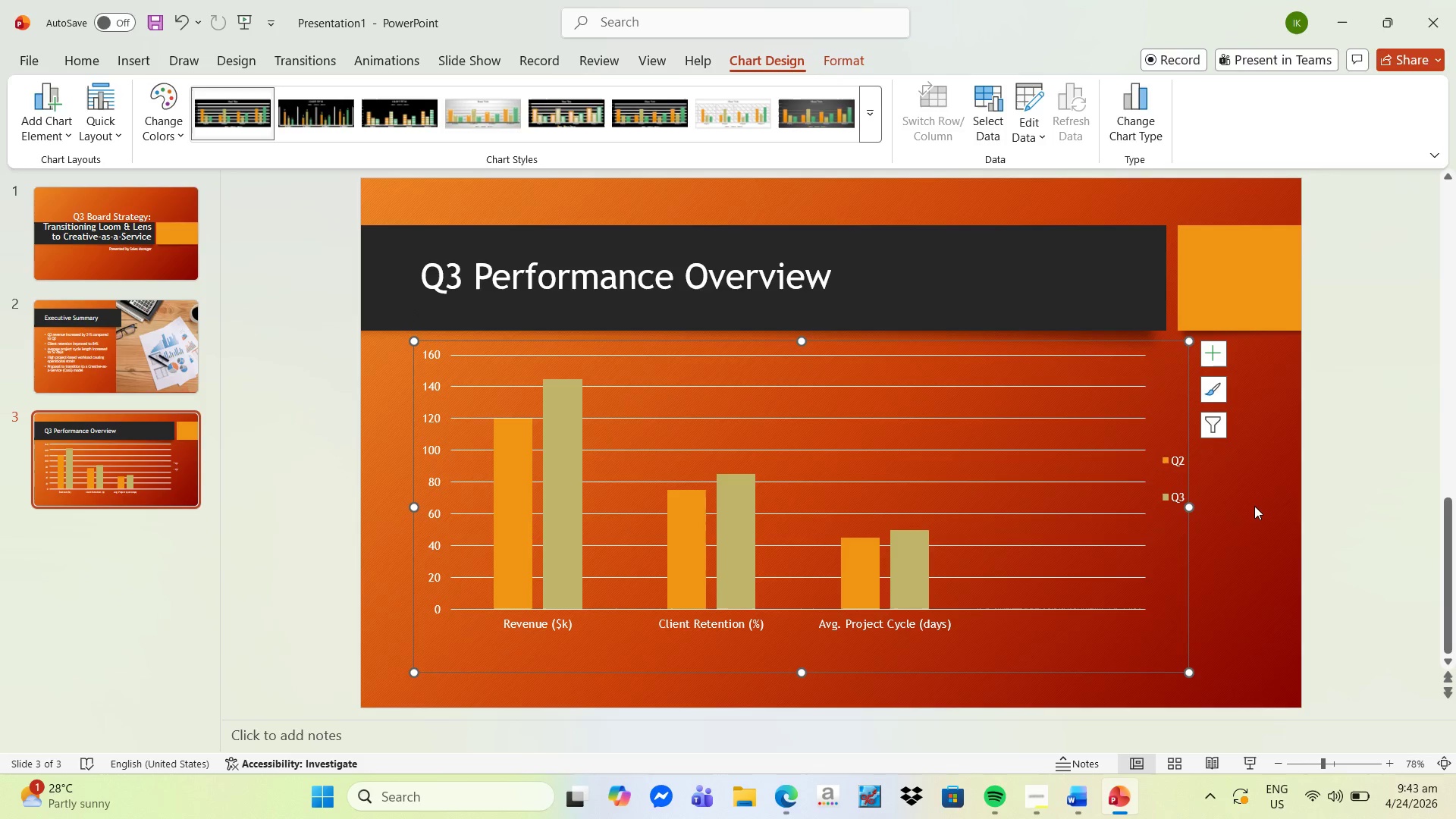 
left_click([1261, 507])
 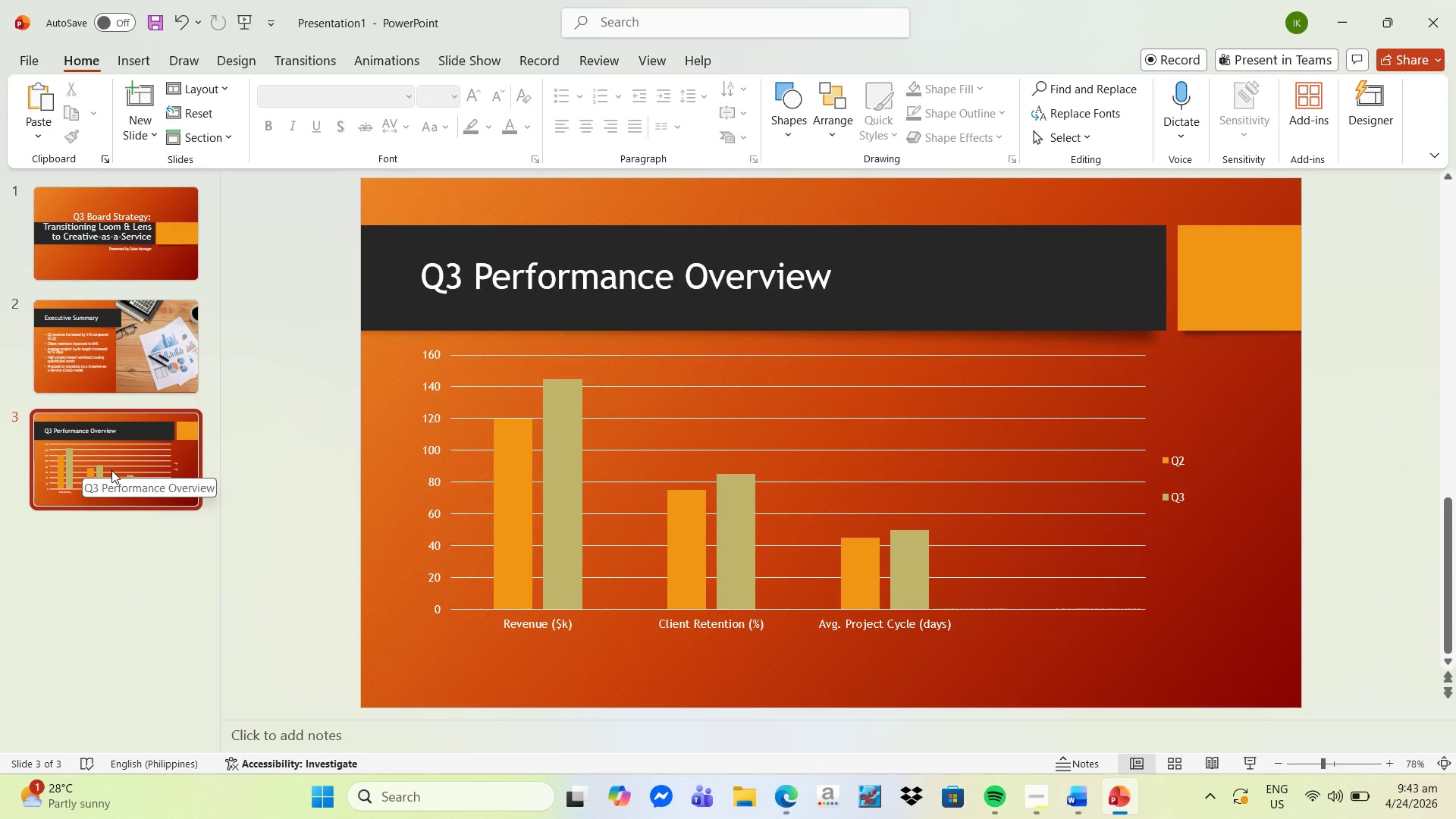 
wait(11.17)
 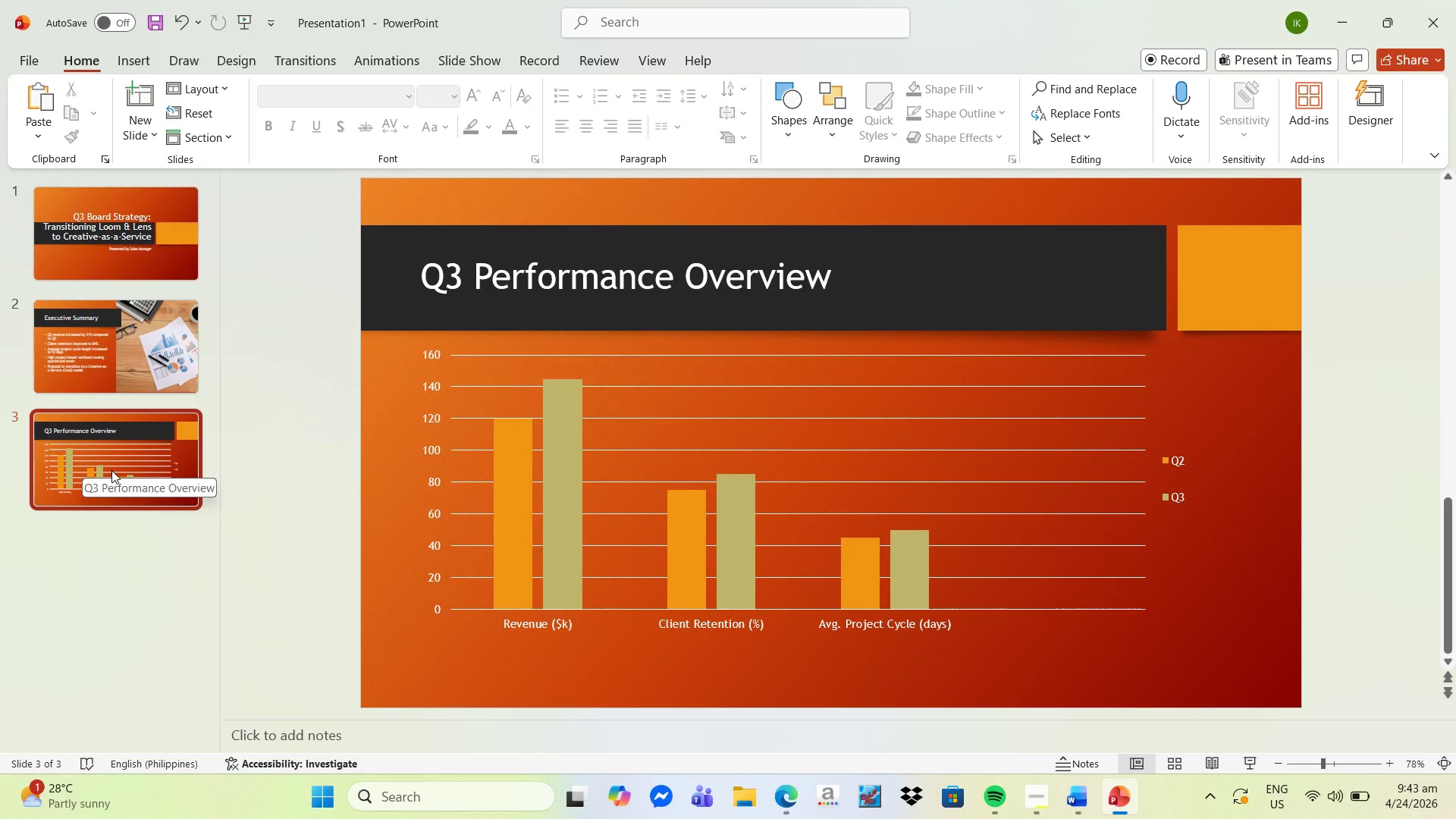 
left_click([96, 349])
 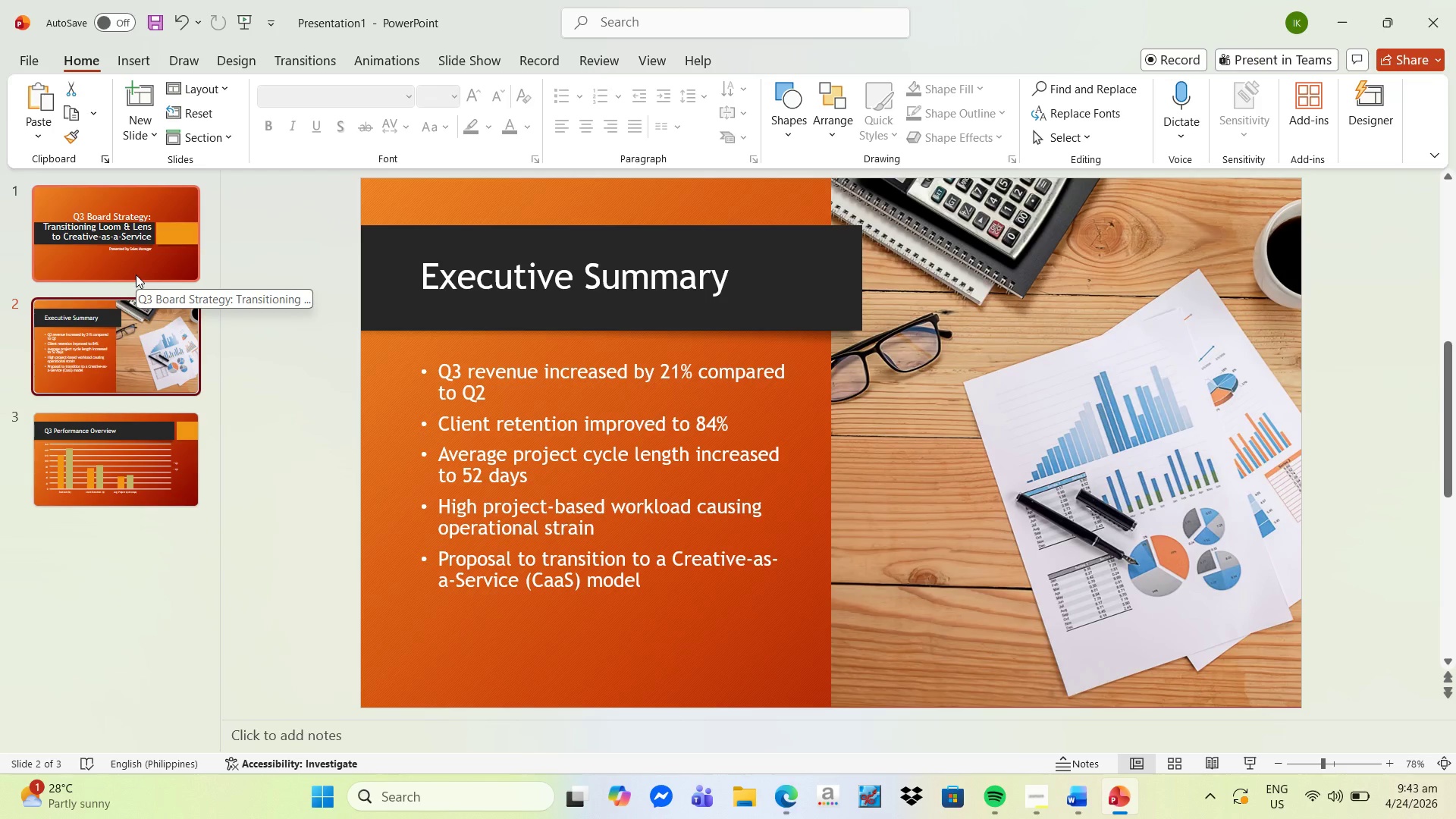 
wait(5.33)
 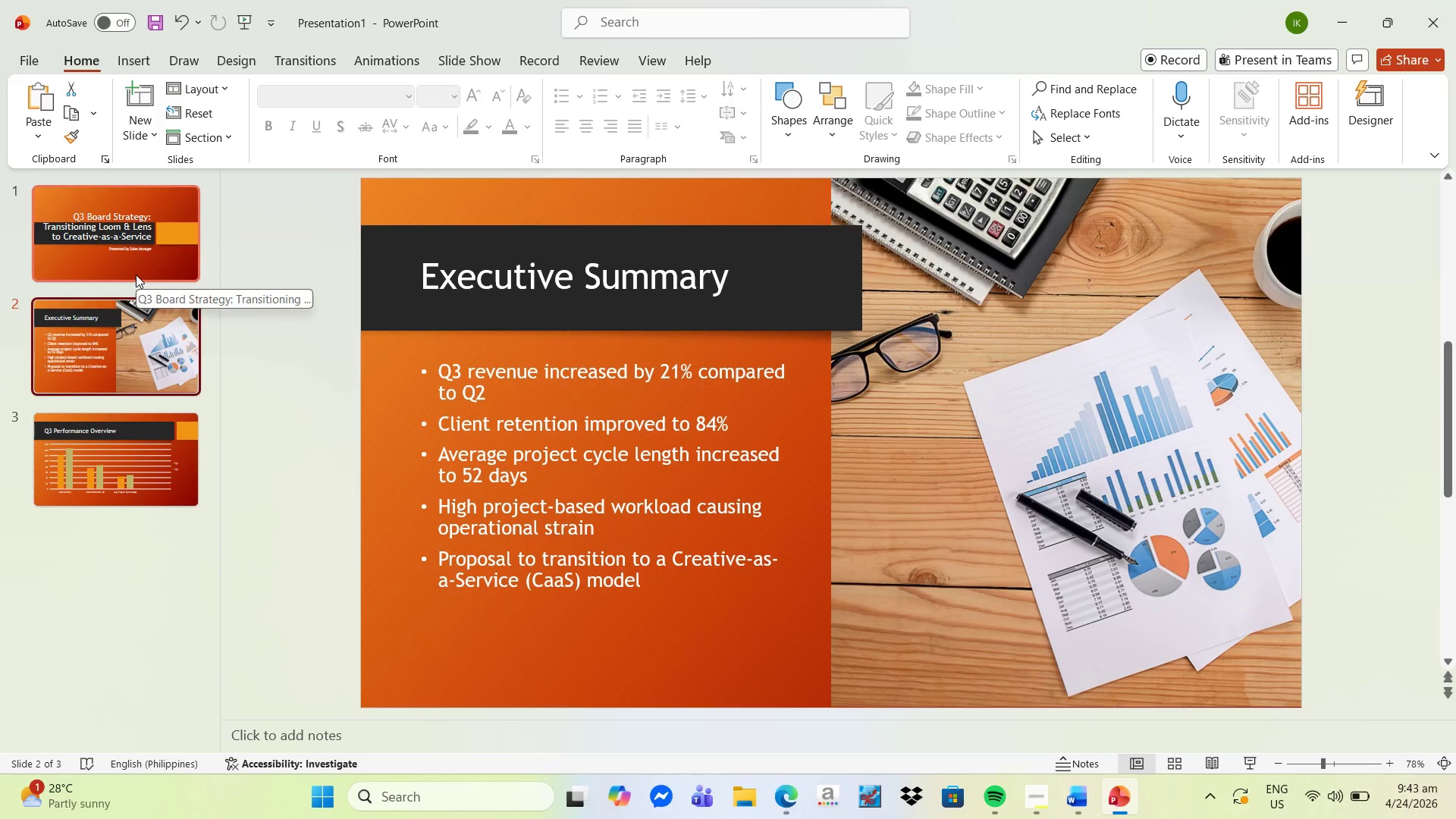 
left_click([138, 275])
 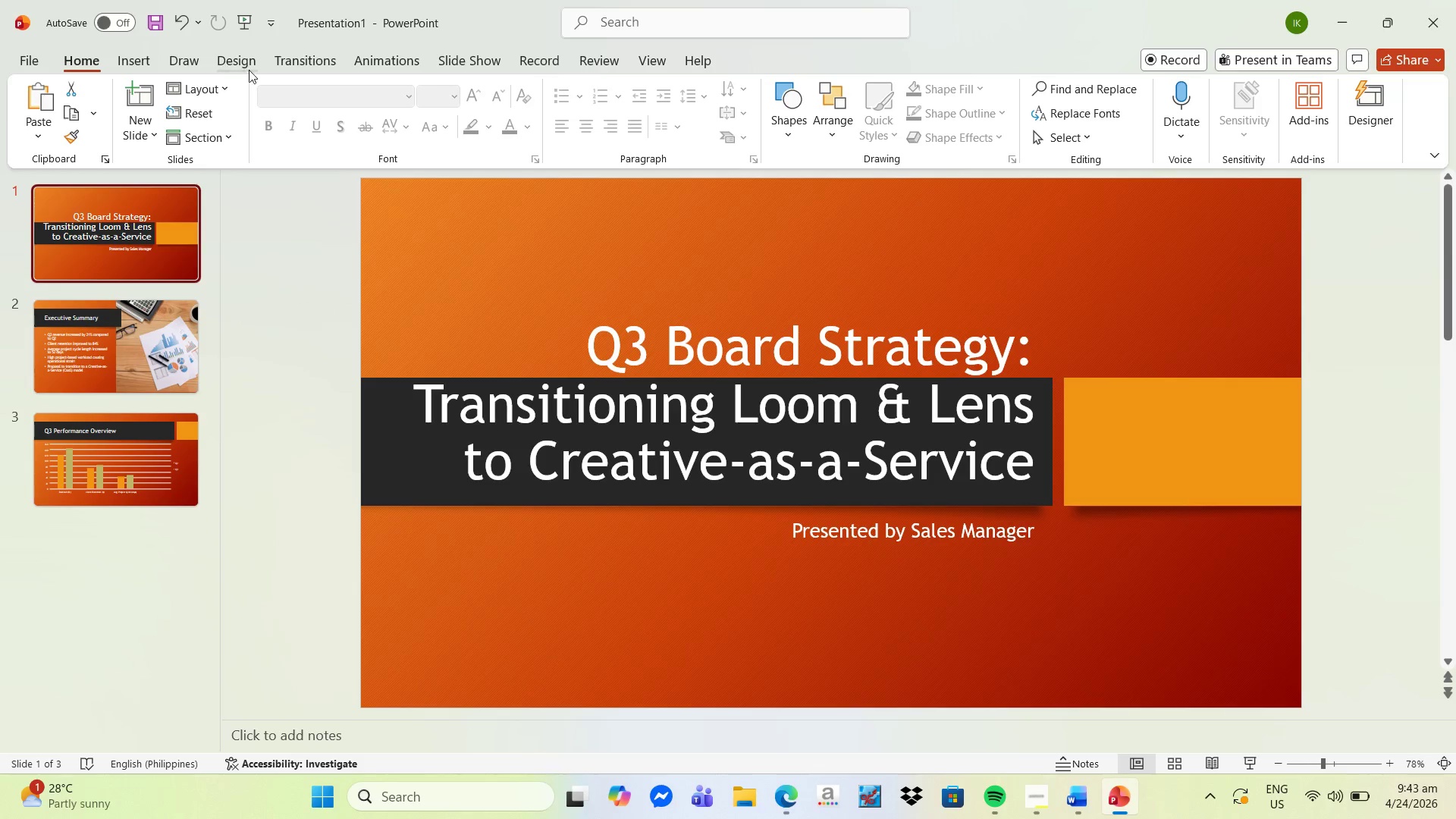 
right_click([112, 221])
 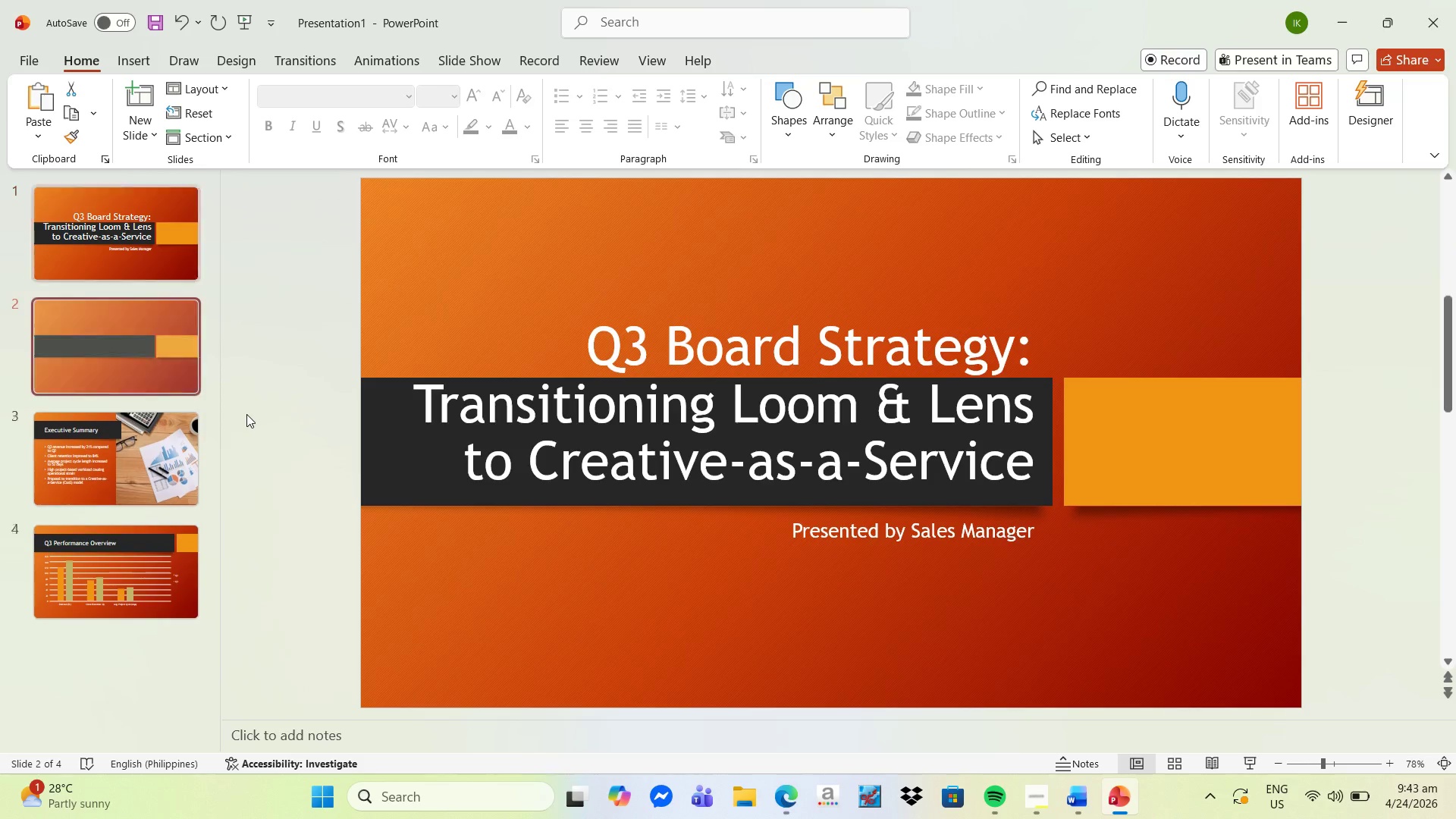 
left_click_drag(start_coordinate=[145, 344], to_coordinate=[150, 596])
 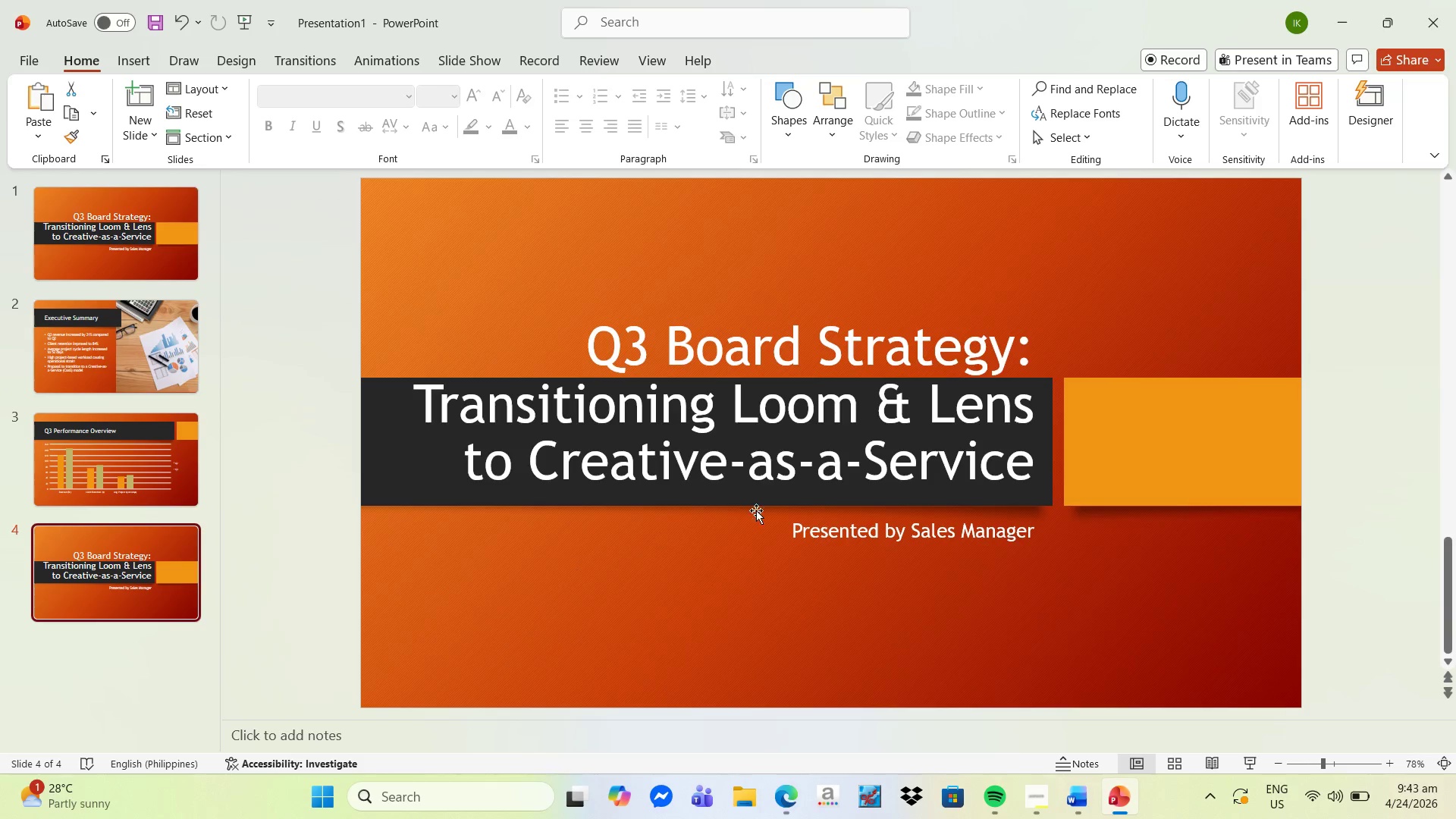 
left_click([853, 435])
 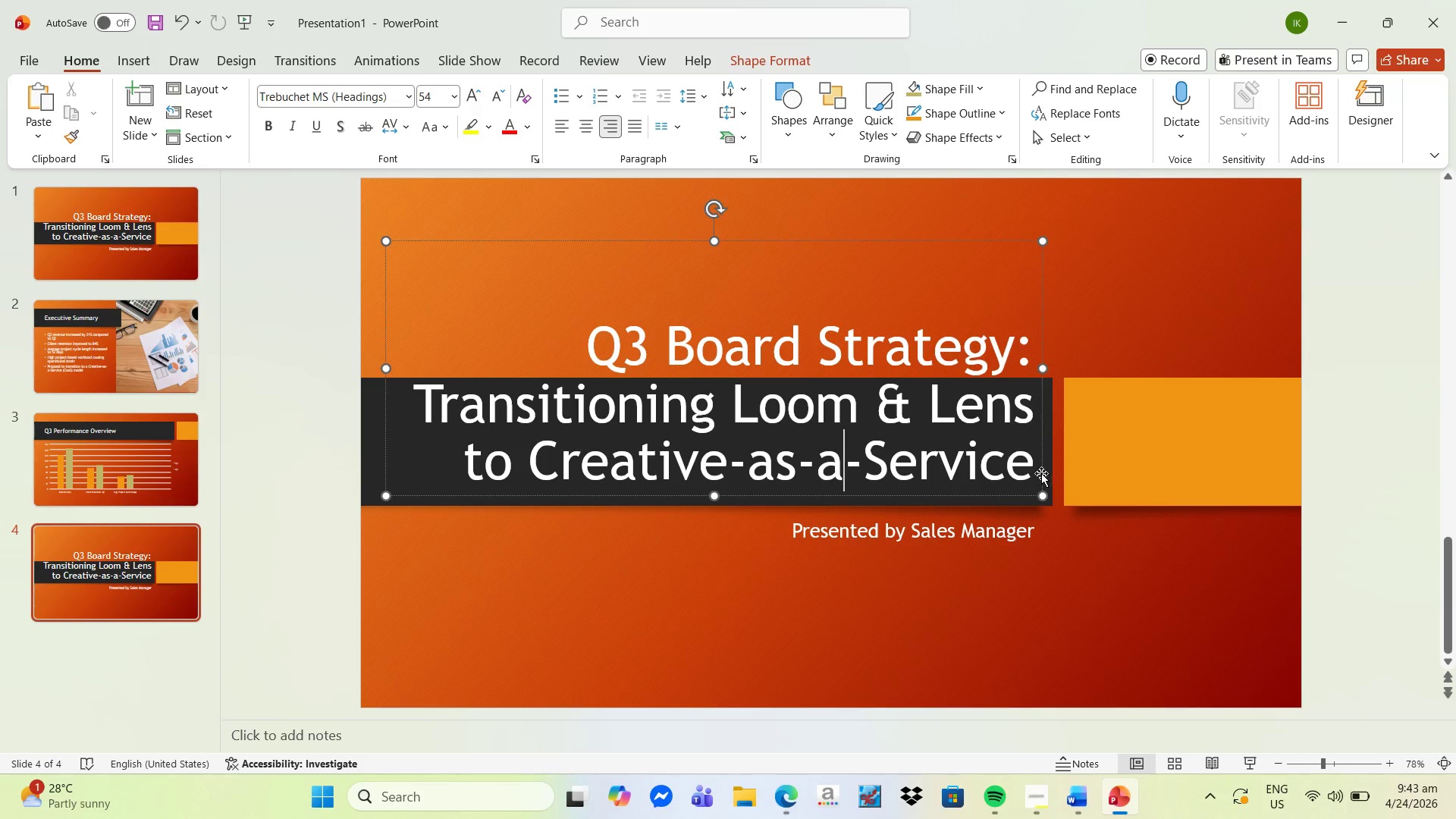 
left_click_drag(start_coordinate=[1036, 474], to_coordinate=[564, 334])
 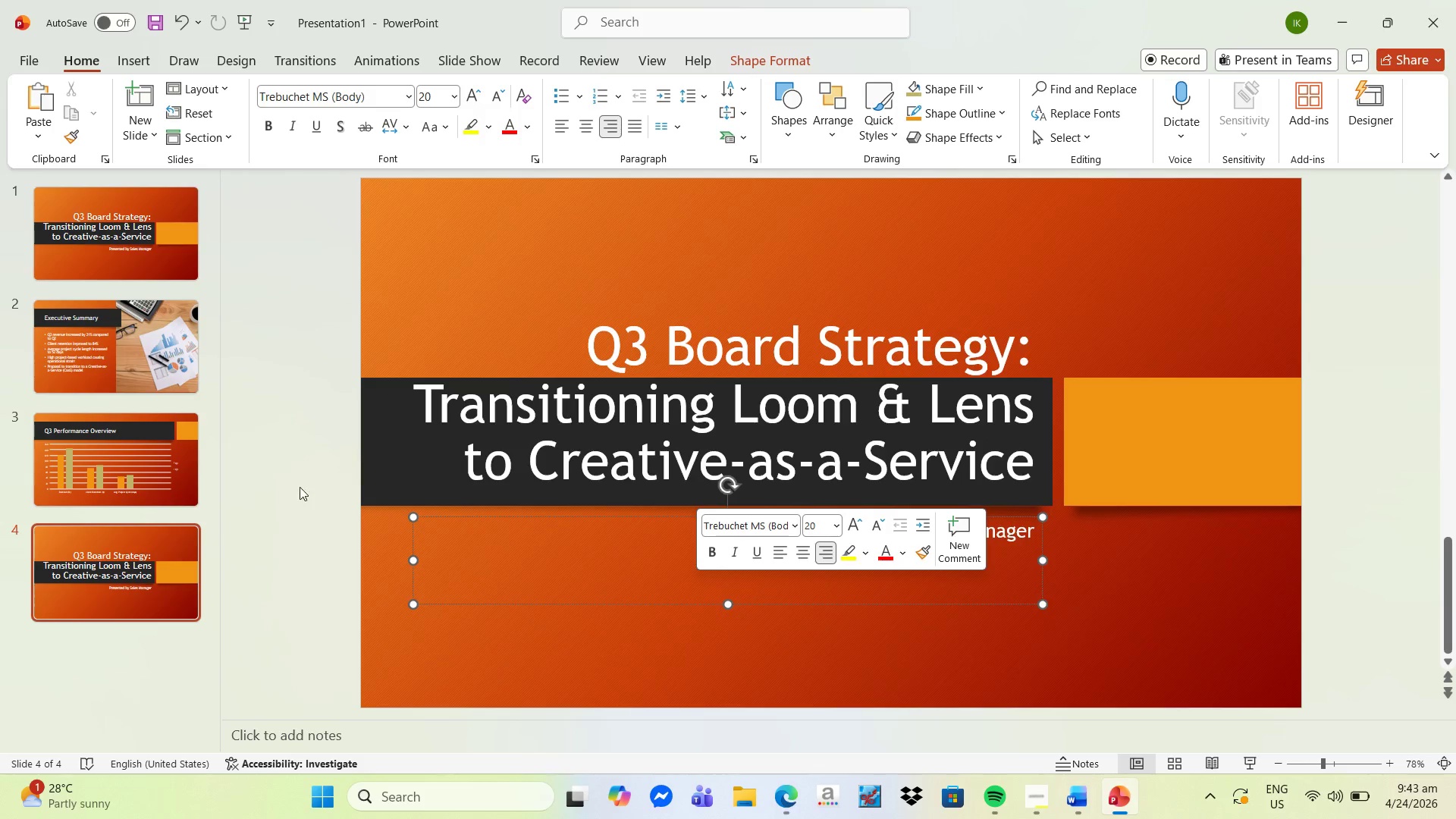 
key(Control+Z)
 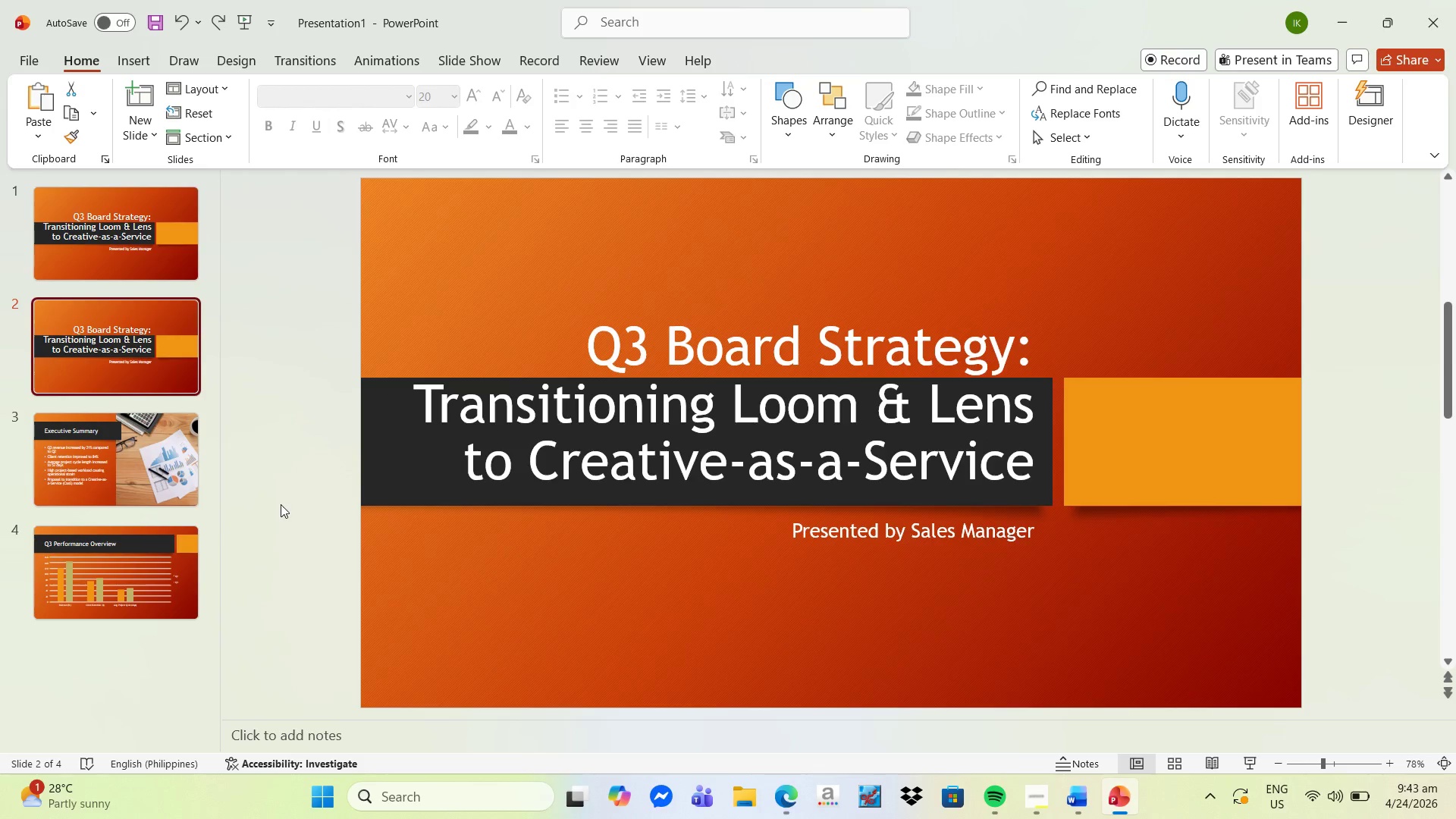 
key(Control+Z)
 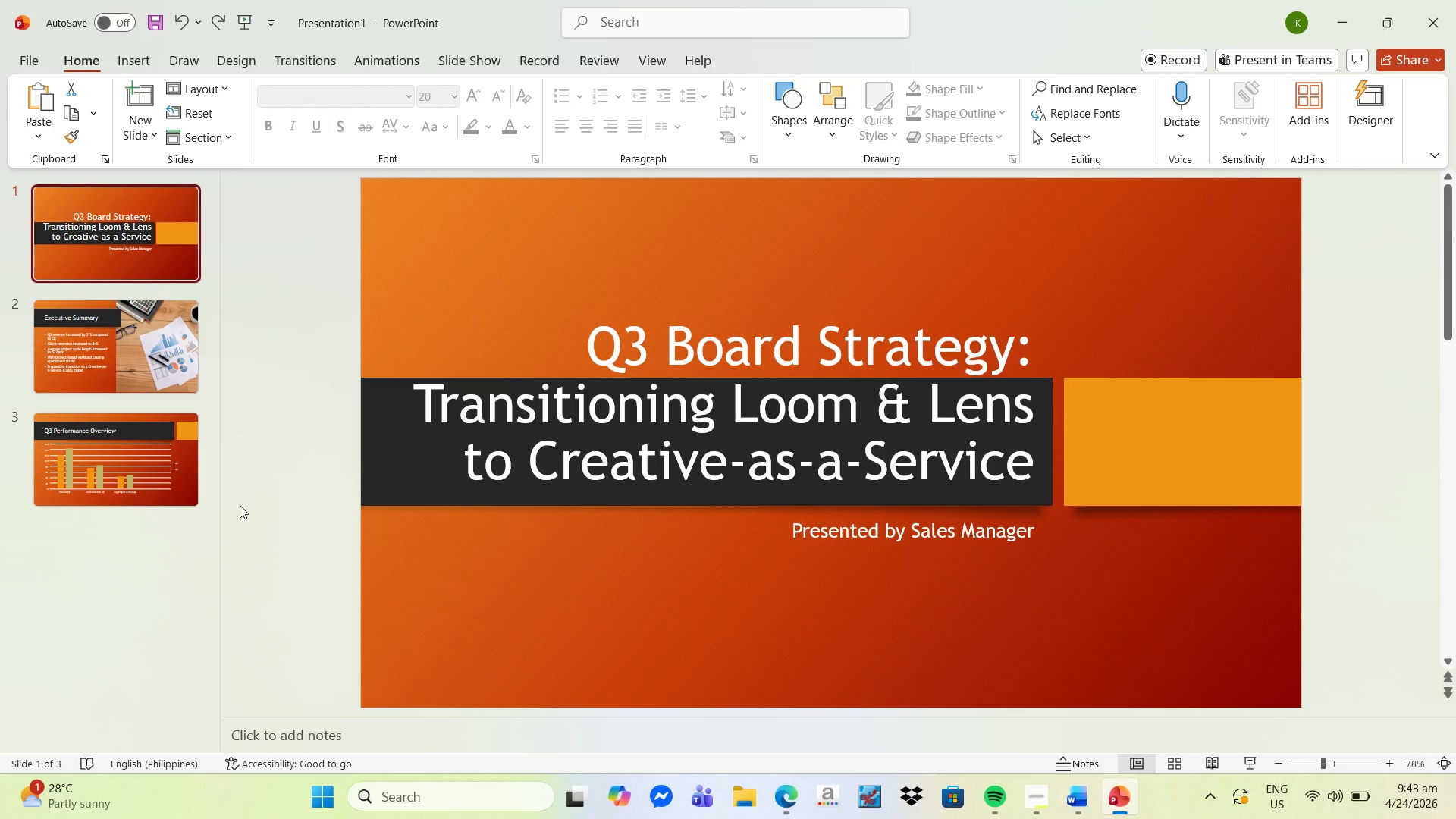 
left_click([93, 477])
 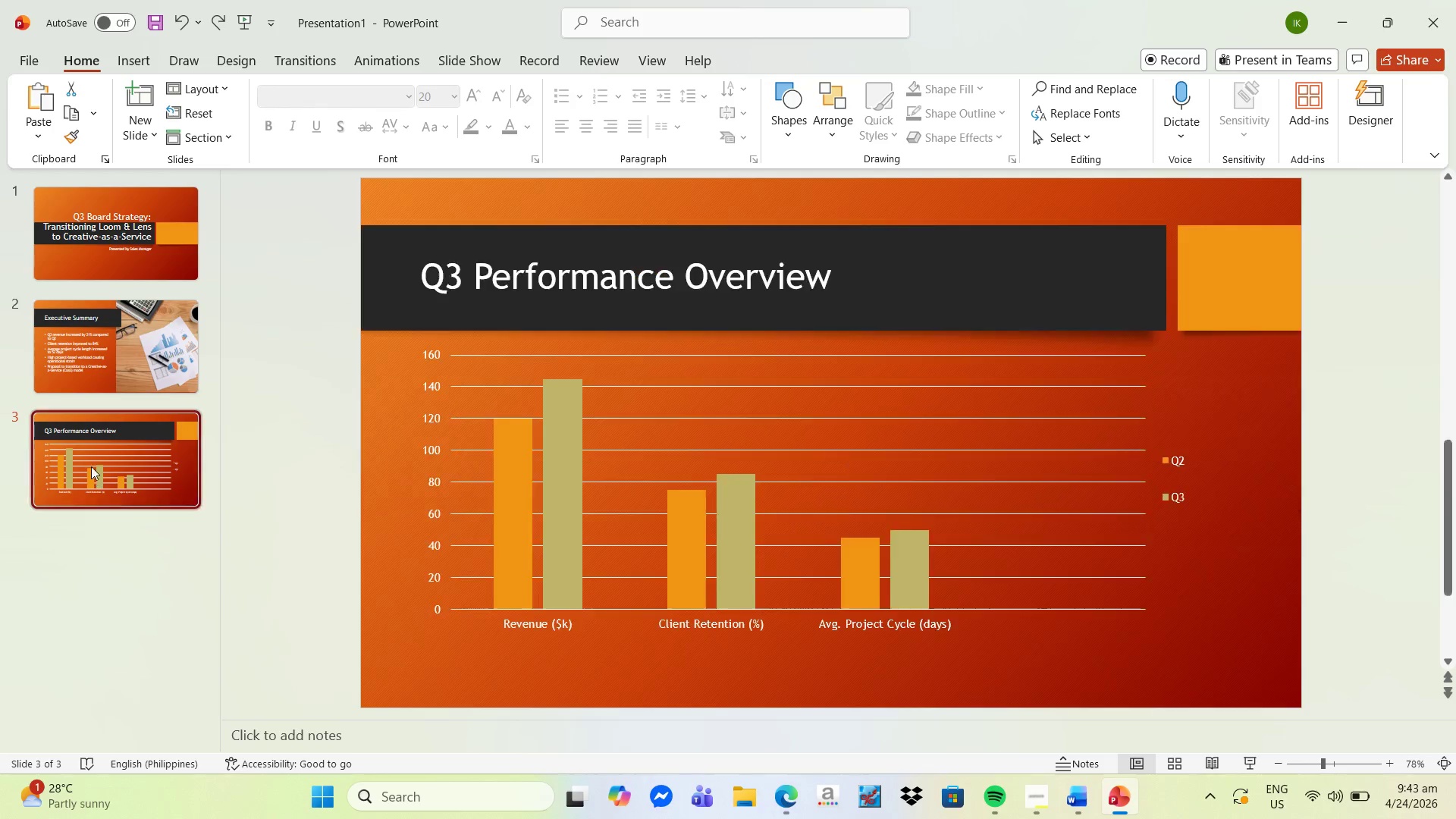 
right_click([90, 463])
 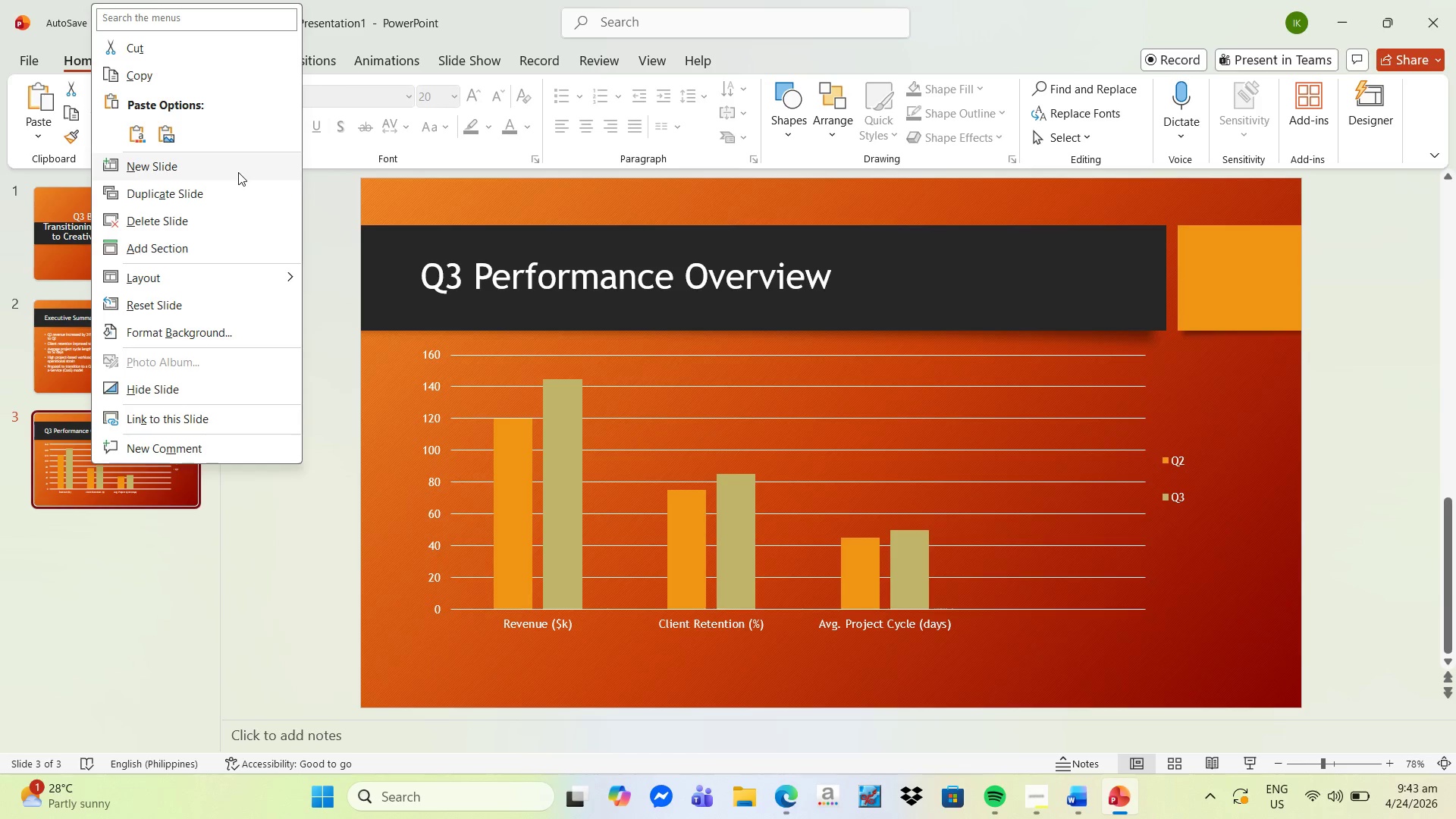 
left_click([209, 197])
 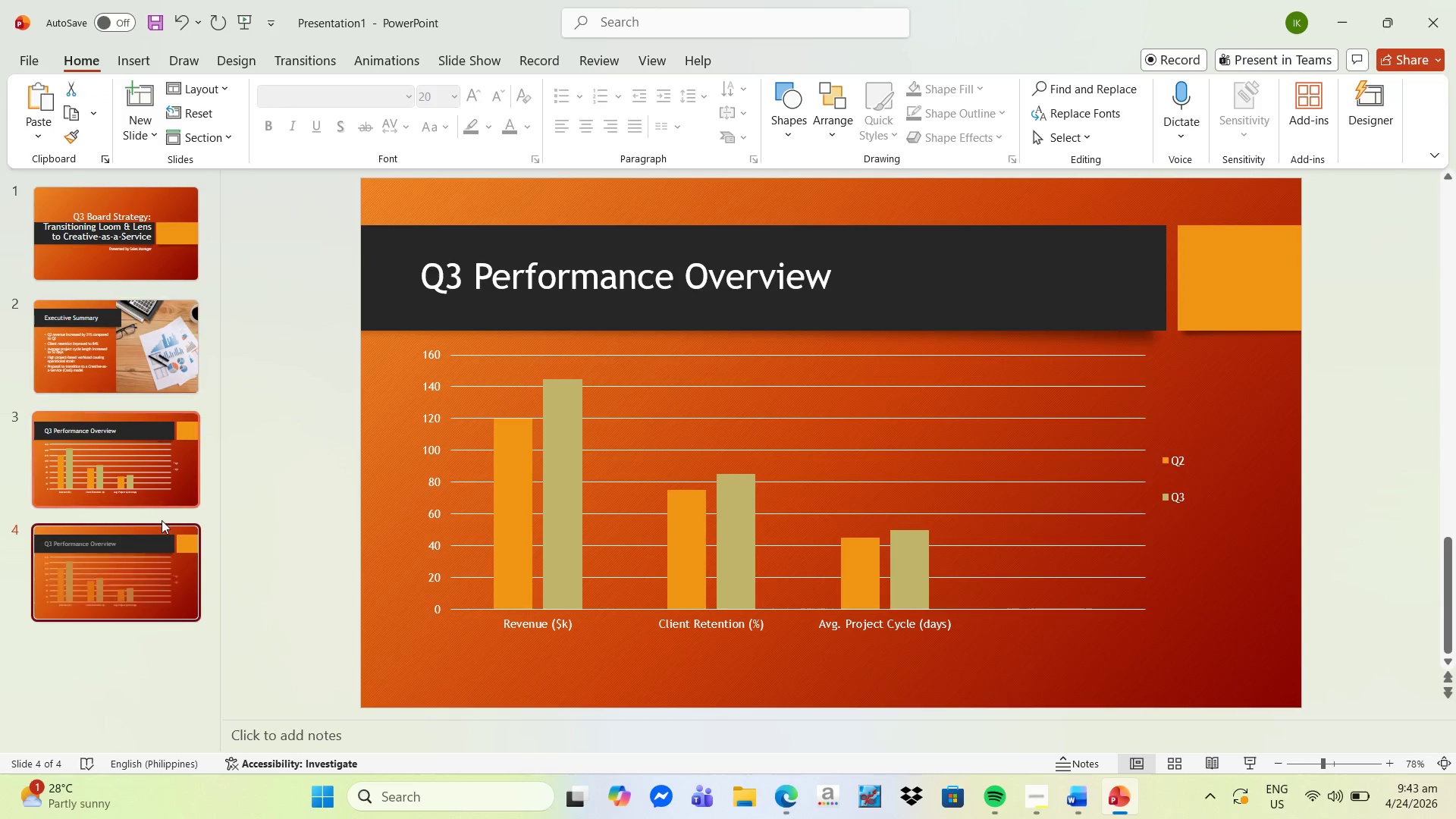 
left_click([136, 562])
 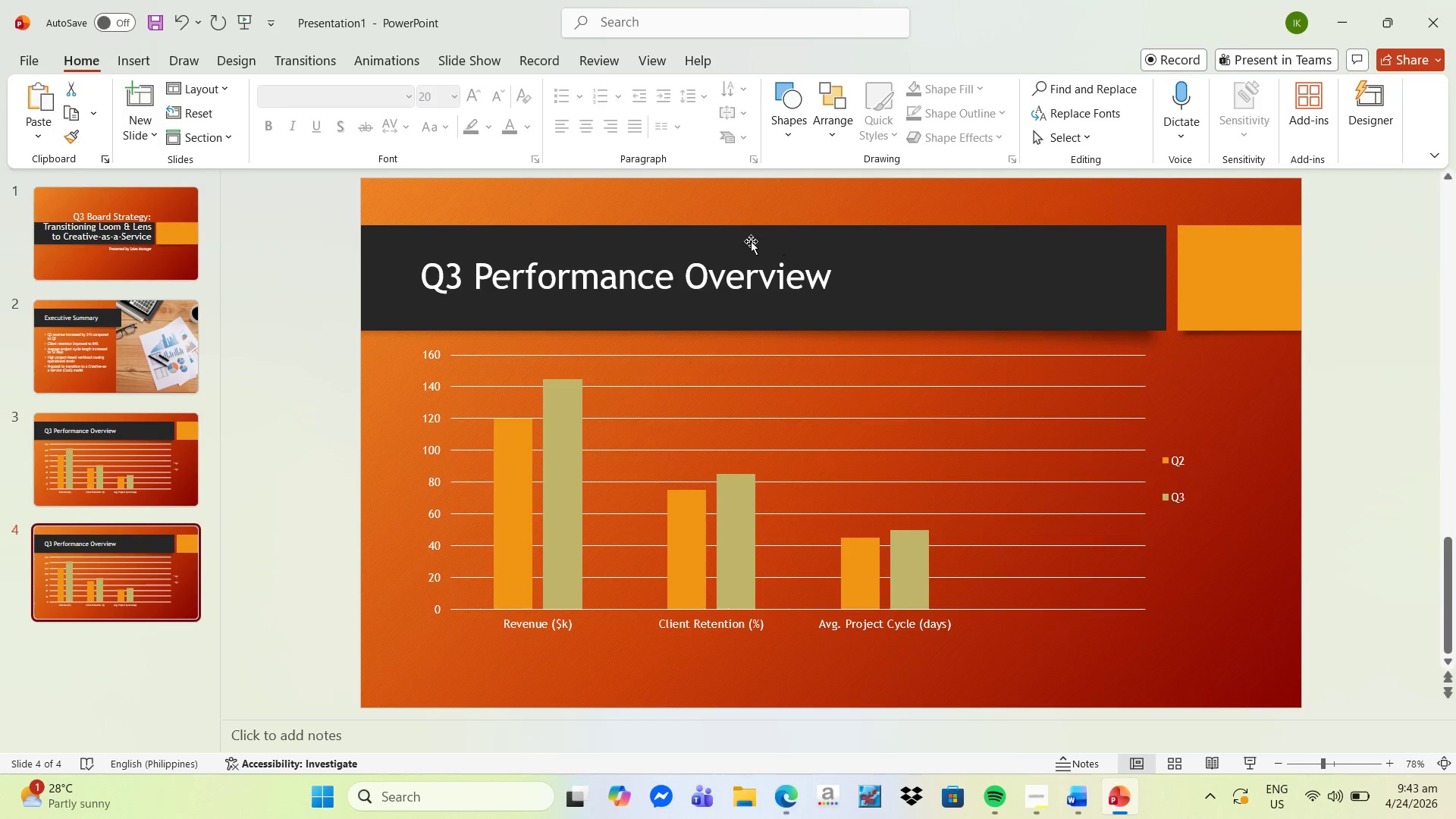 
left_click([708, 281])
 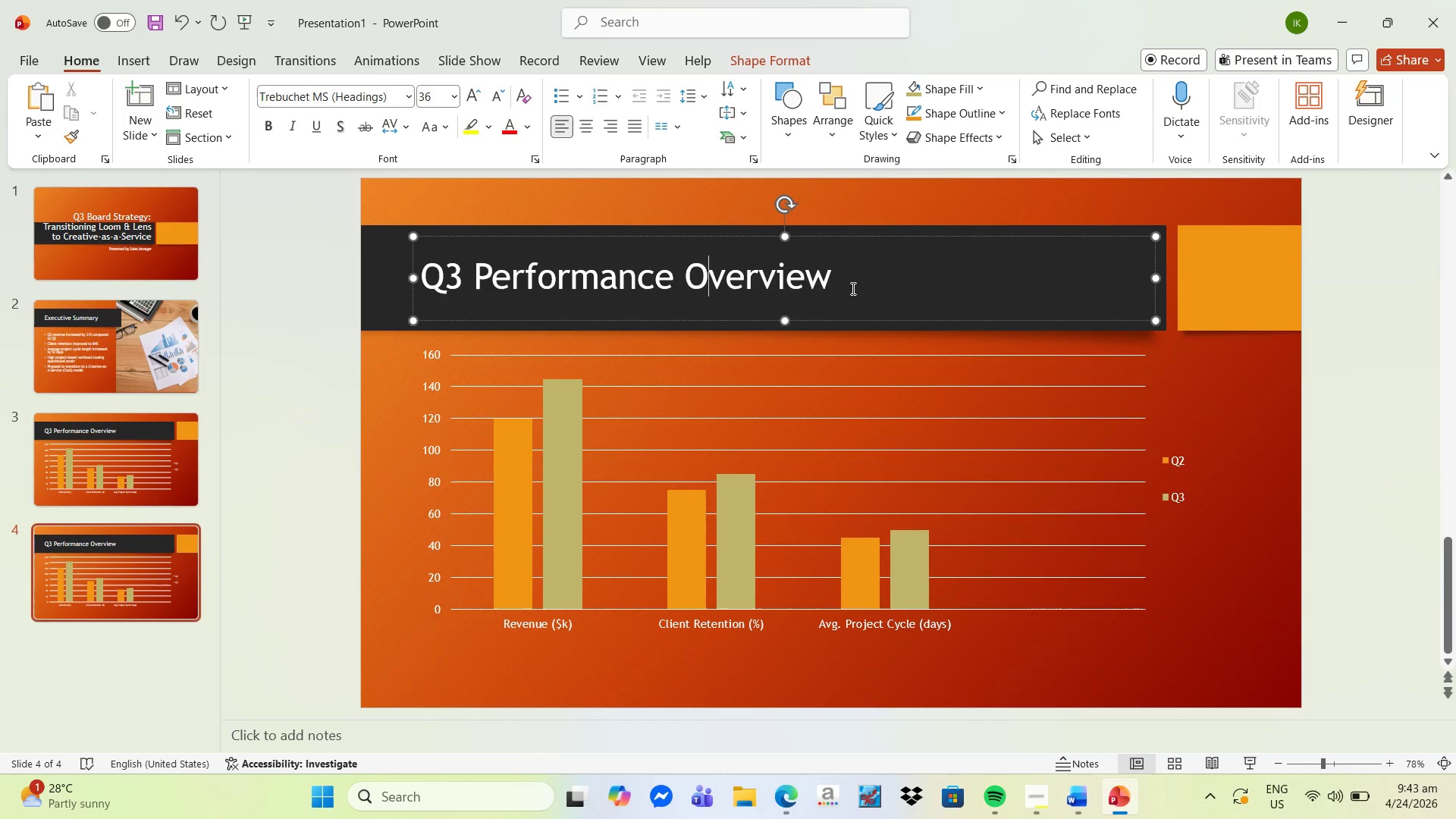 
left_click_drag(start_coordinate=[860, 286], to_coordinate=[391, 272])
 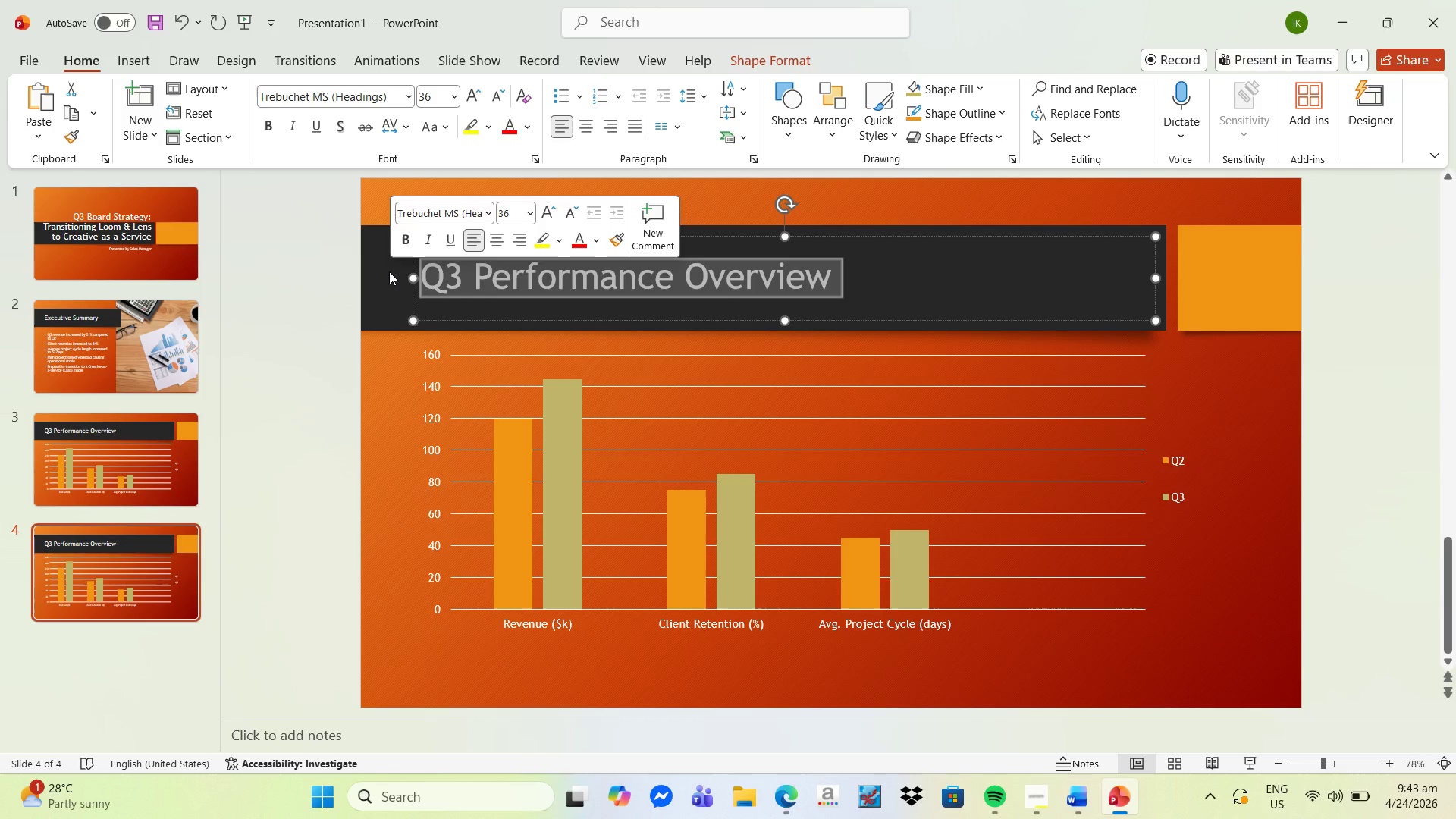 
type(The 'Project G)
key(Backspace)
type(Fatigue' Problem)
 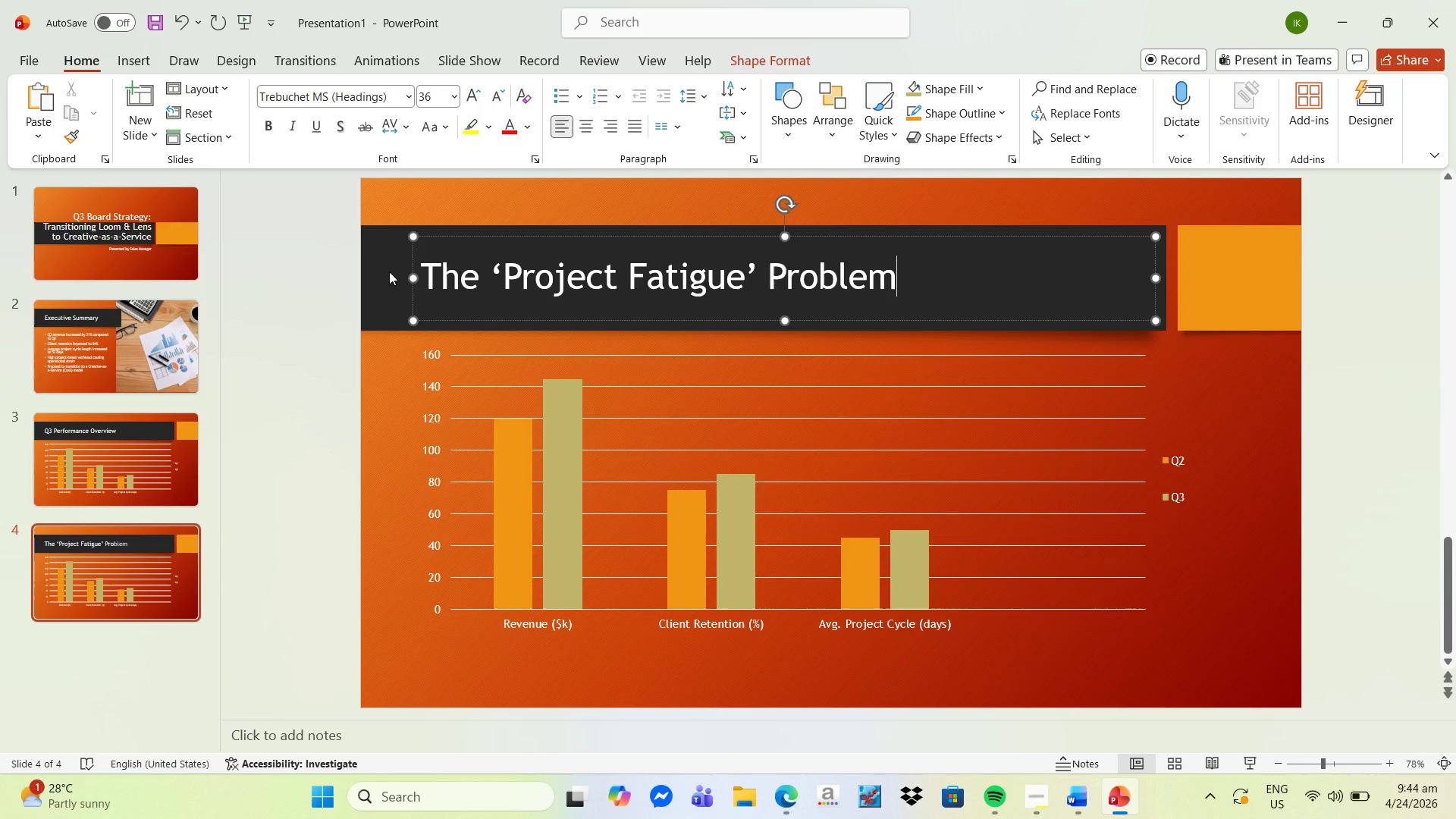 
left_click([1285, 465])
 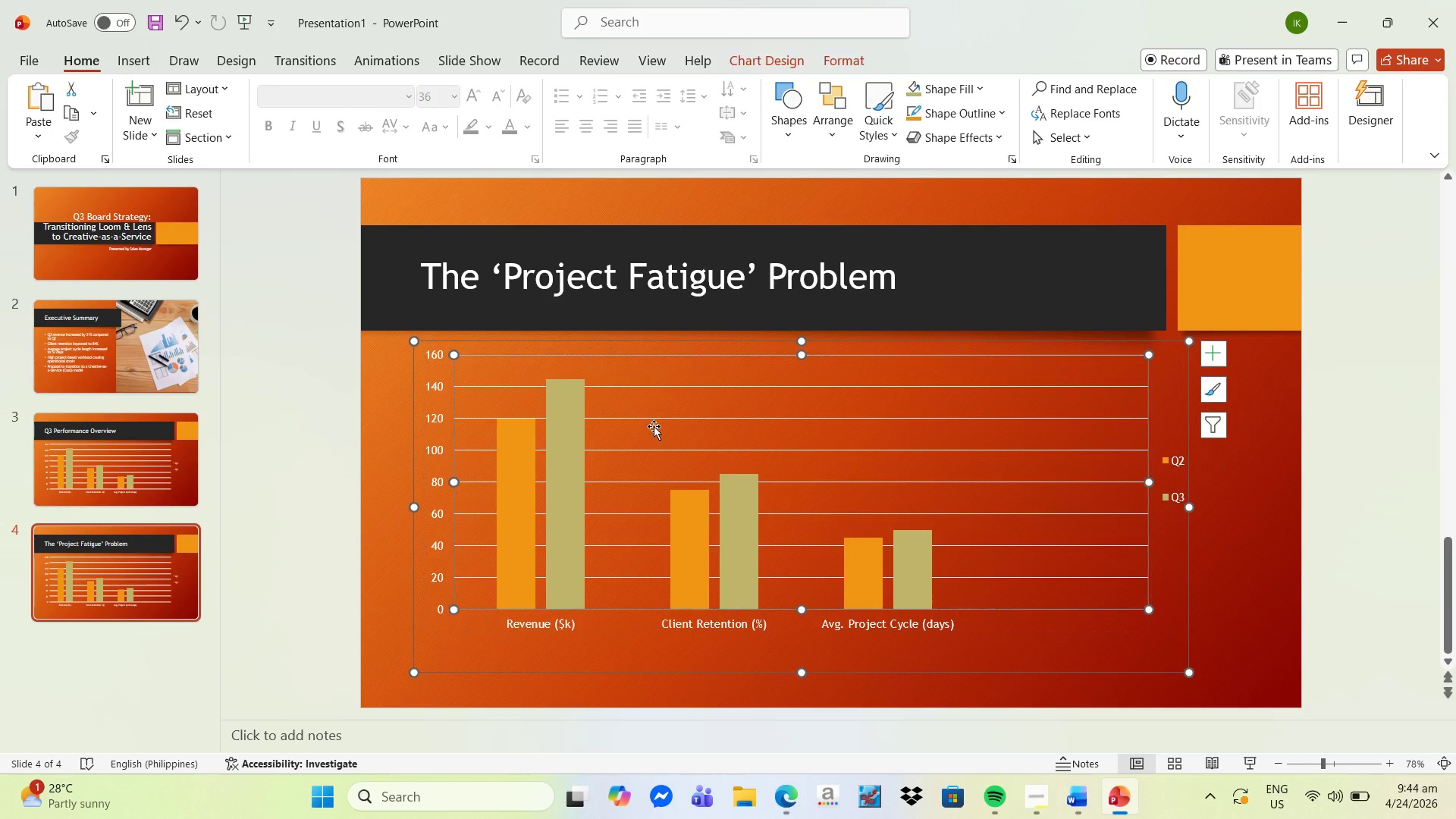 
right_click([681, 423])
 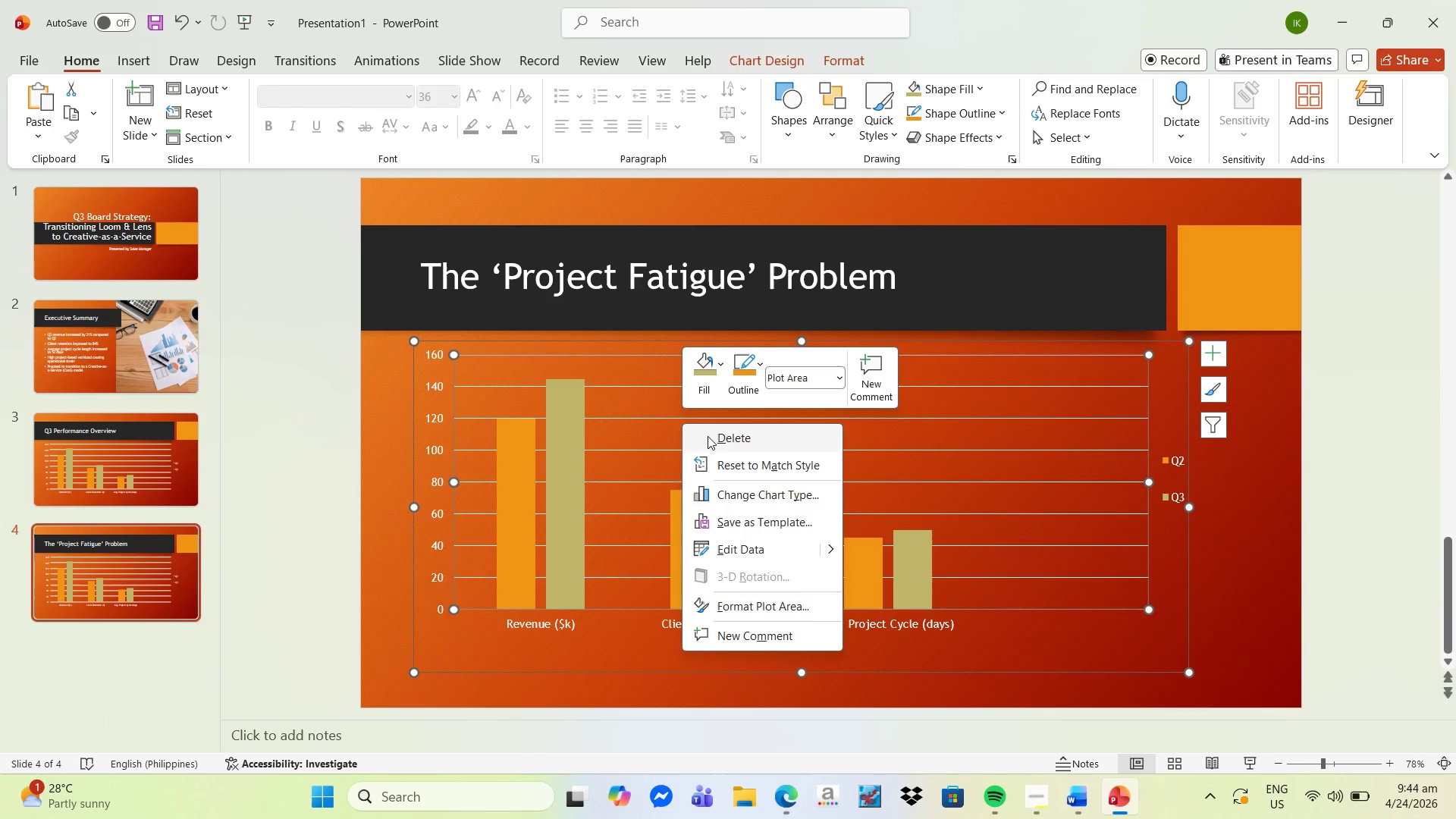 
left_click([717, 445])
 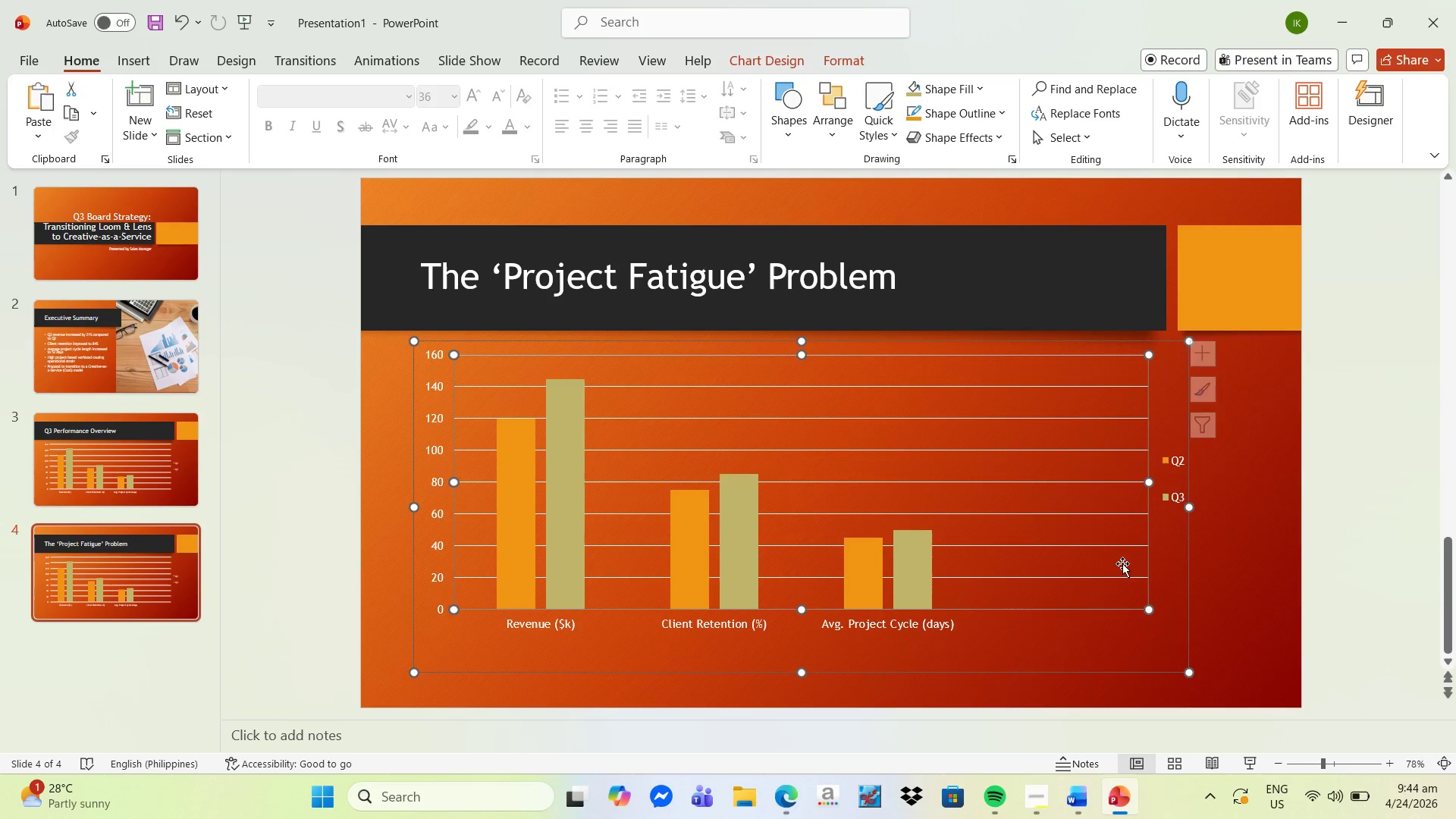 
right_click([1192, 510])
 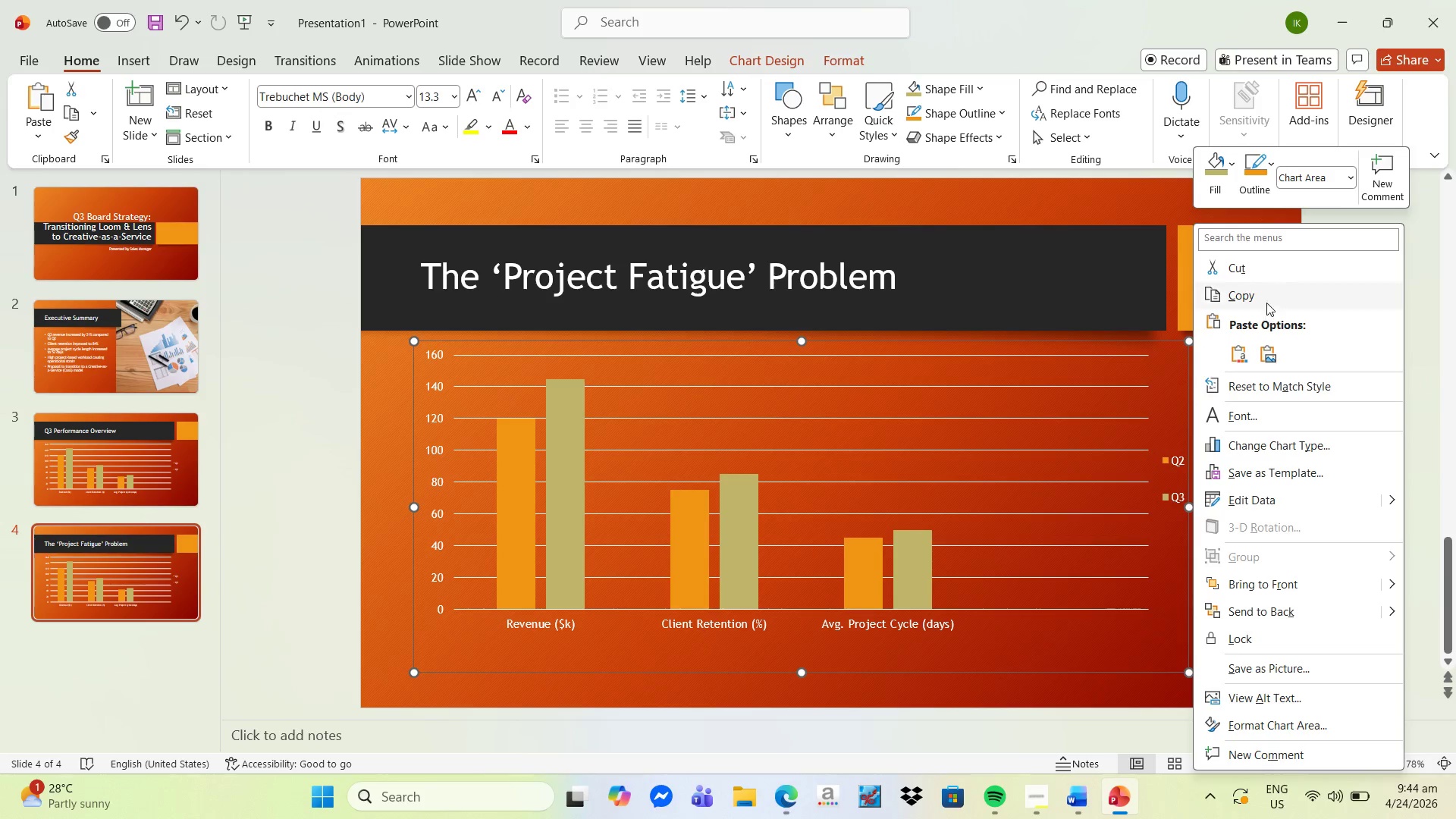 
left_click([1285, 273])
 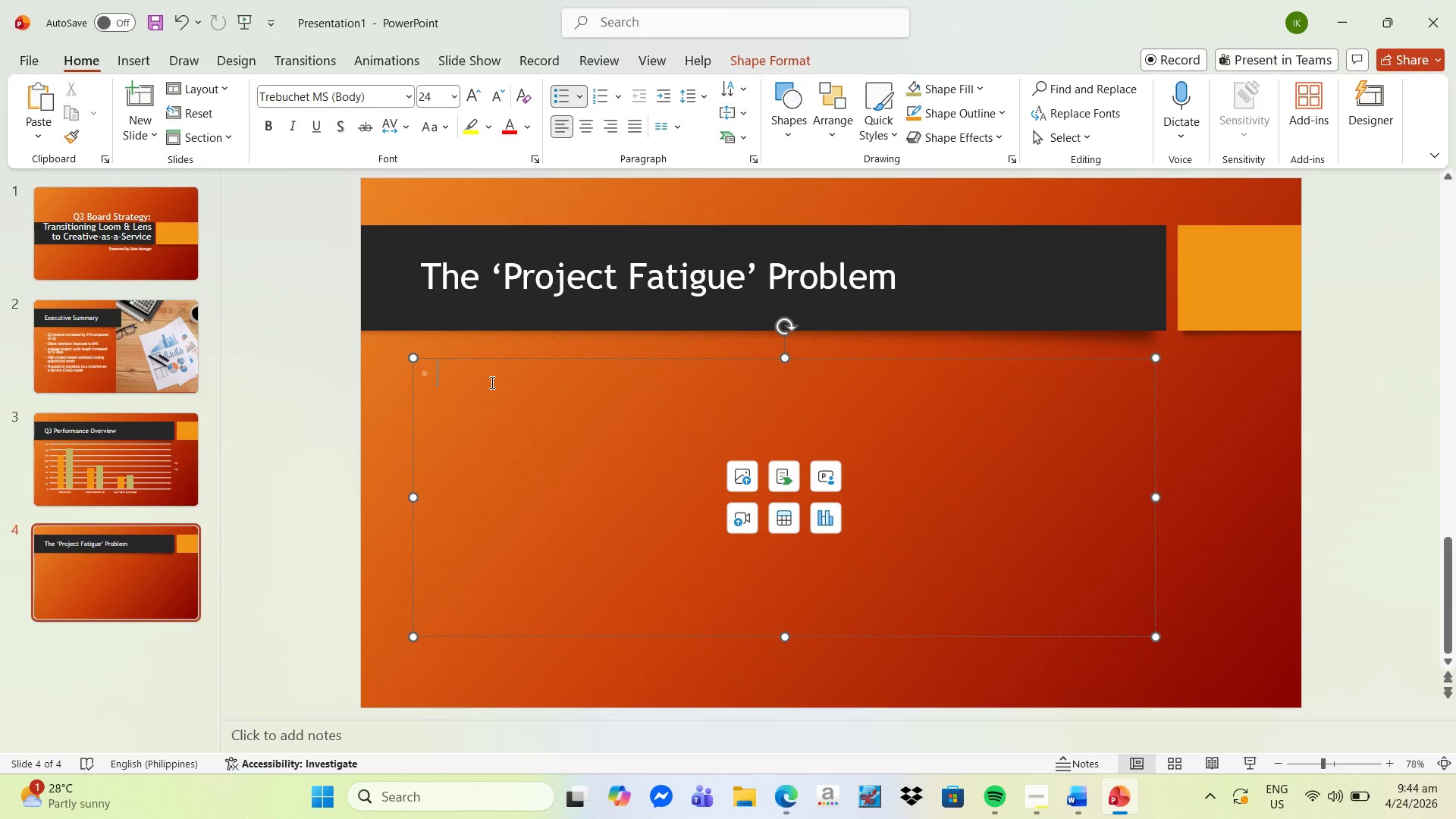 
type(Legthy)
key(Backspace)
key(Backspace)
key(Backspace)
key(Backspace)
type(ngh)
key(Backspace)
type(thy sales cycles)
 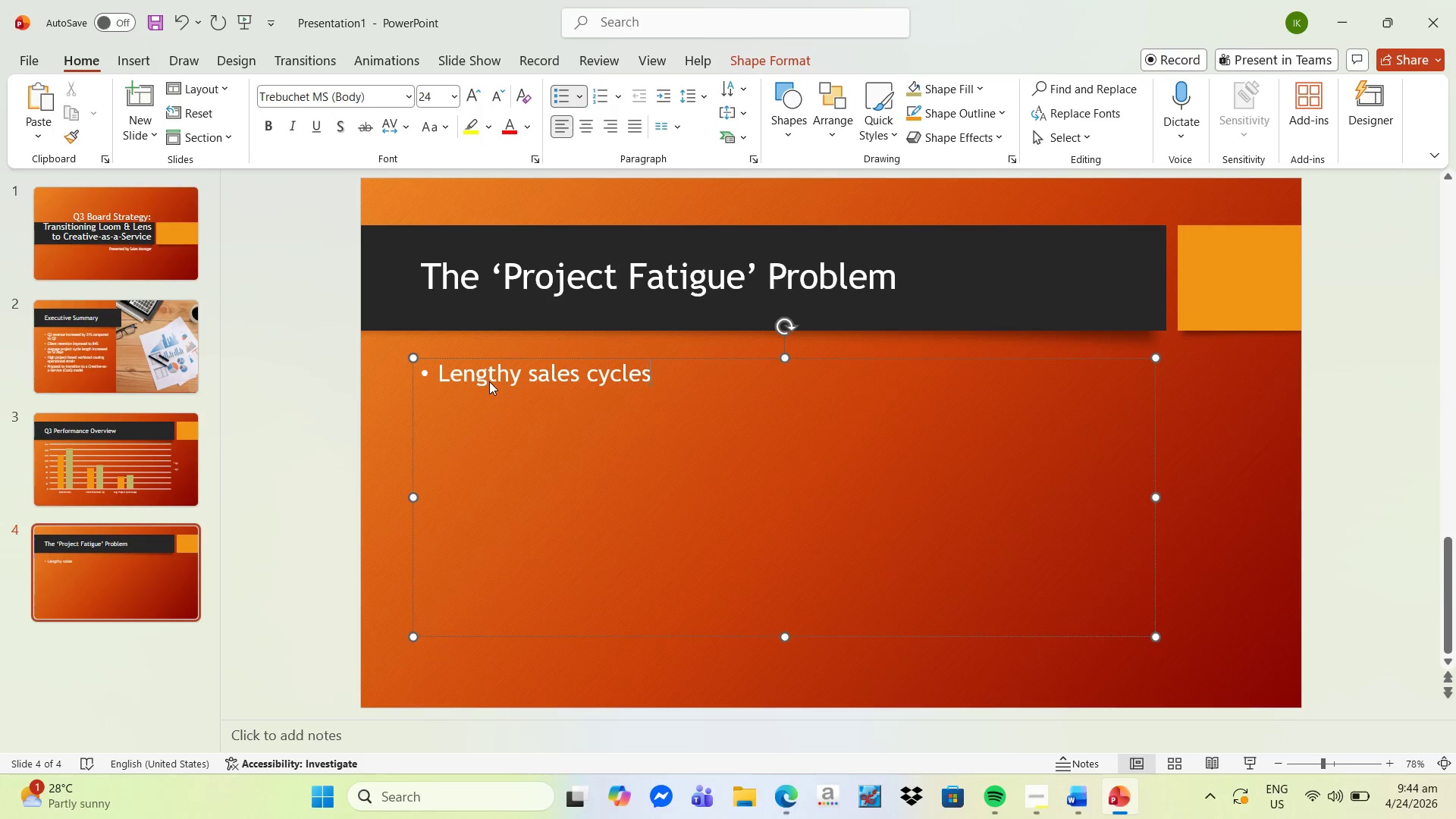 
key(Enter)
 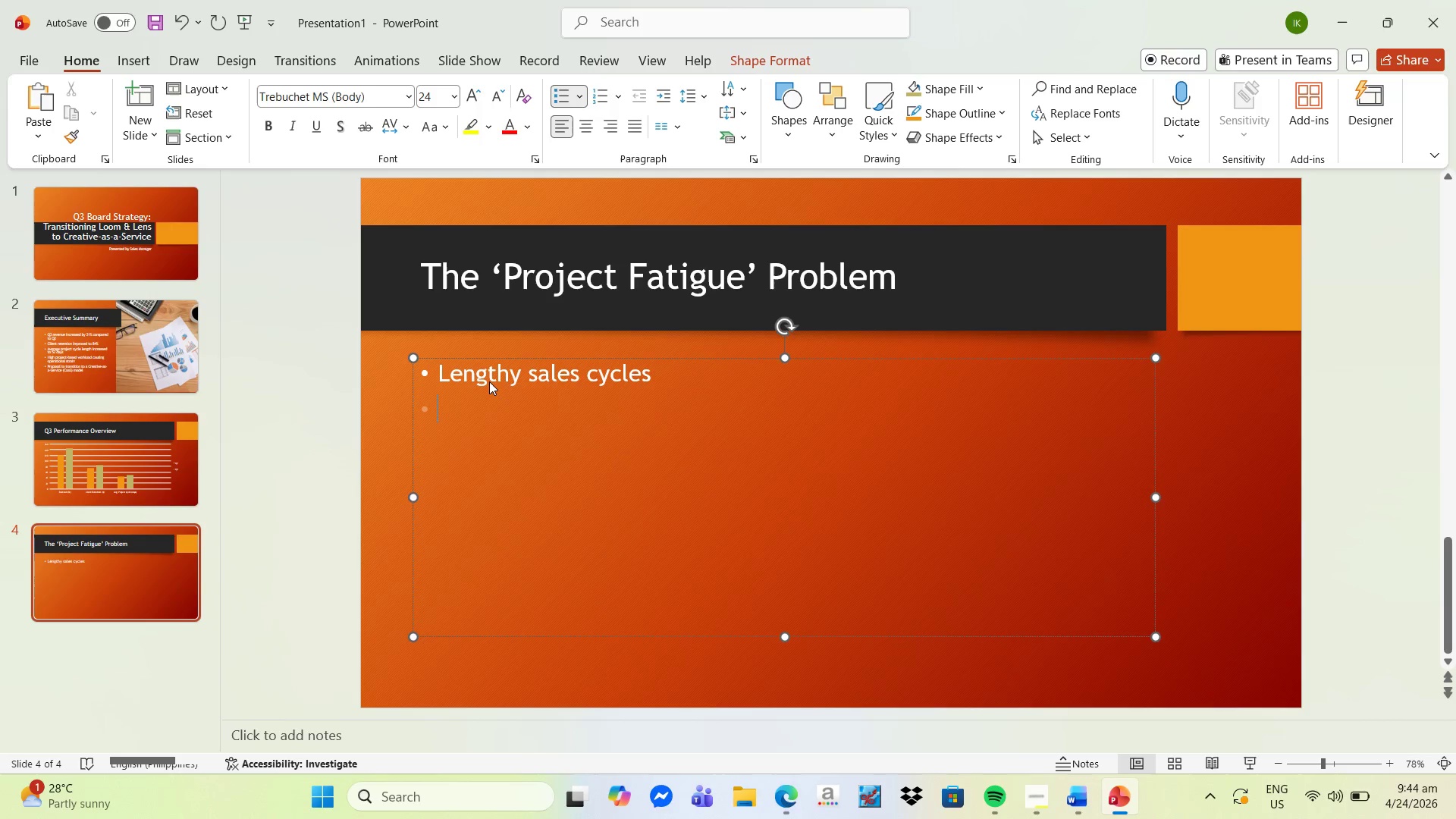 
type(High client acquisition)
 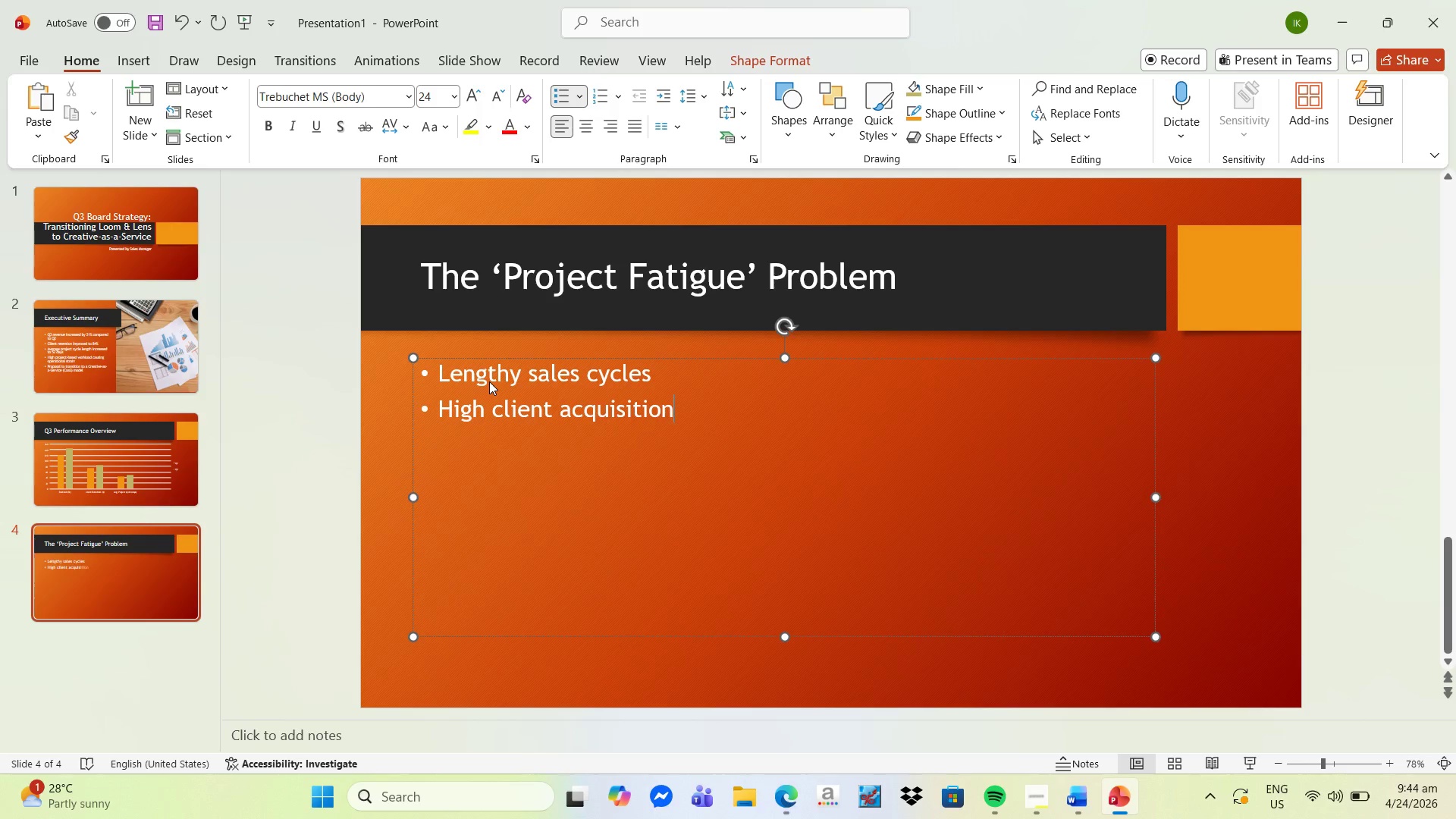 
key(Enter)
 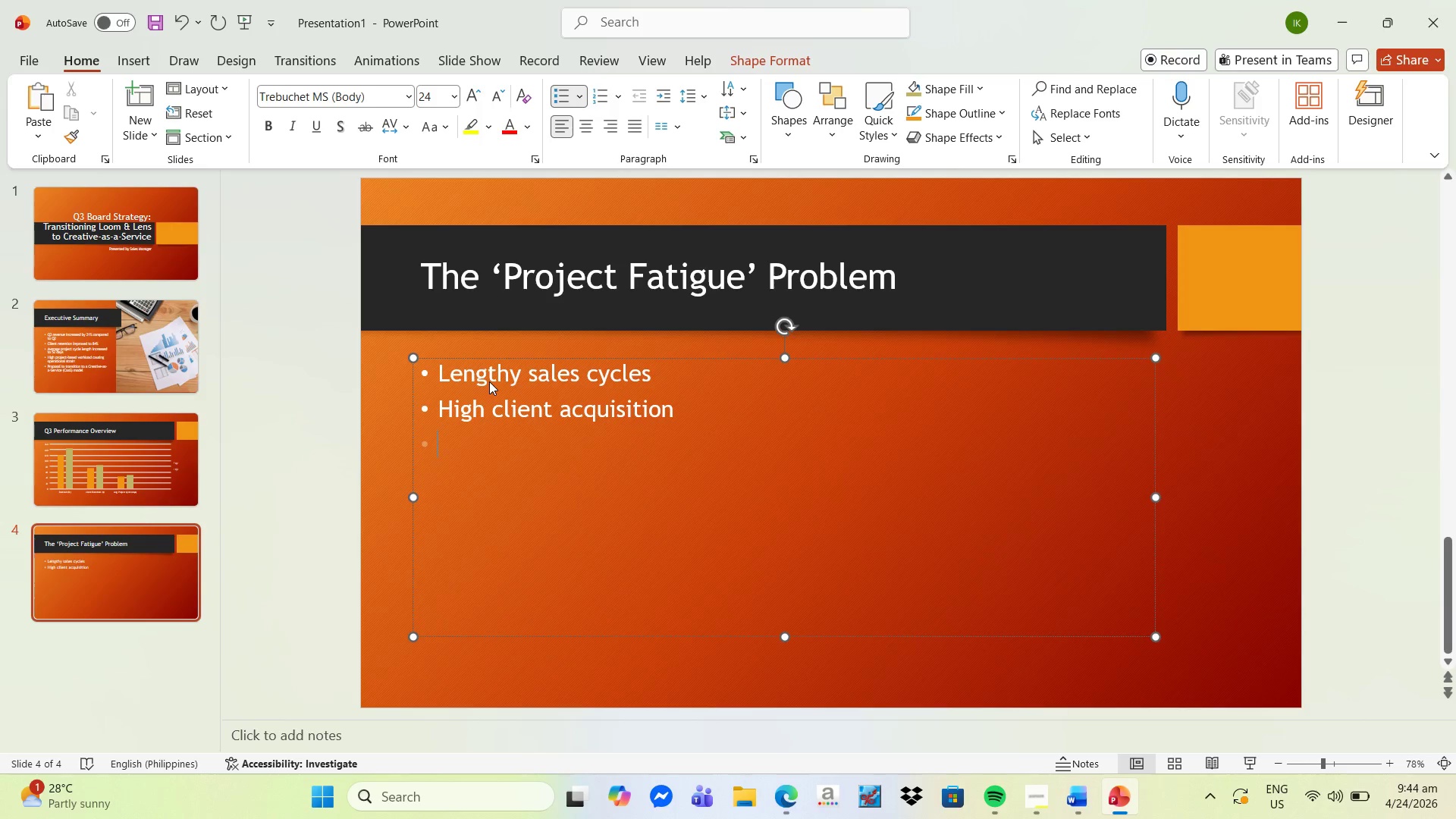 
type(Unpredictabe)
key(Backspace)
type(le revenue streams)
 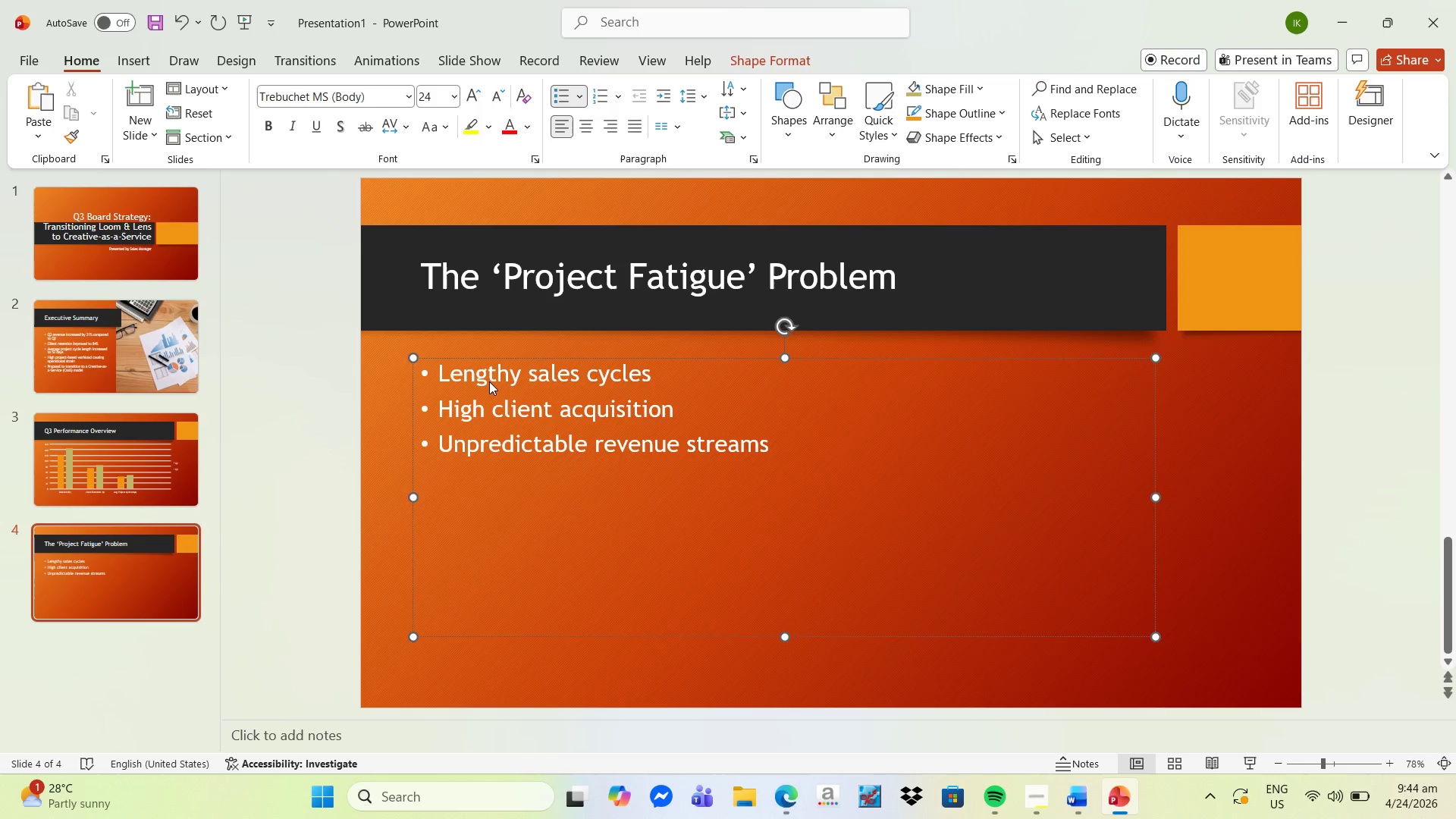 
key(Enter)
 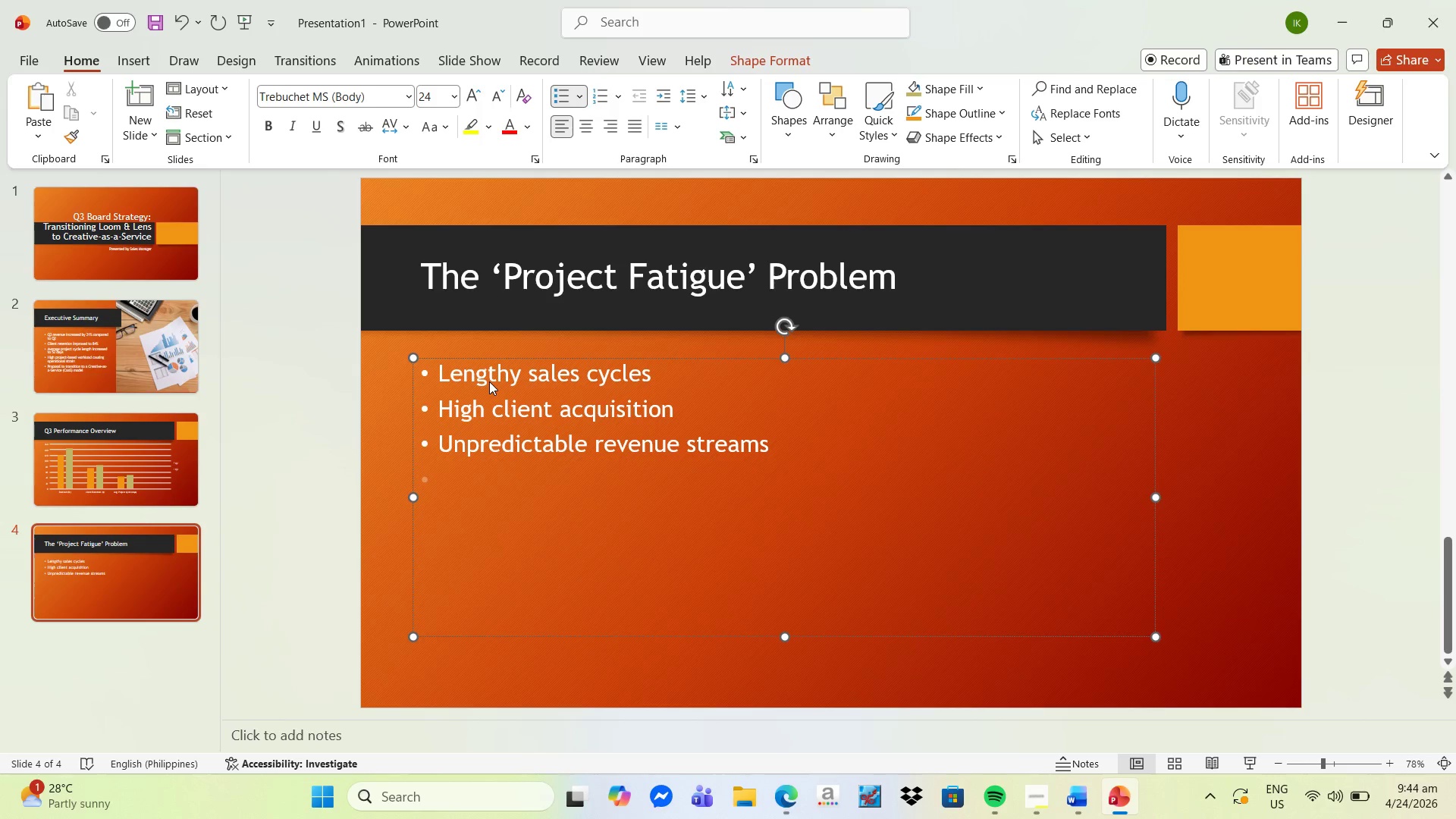 
type(Burnout among creative teams)
 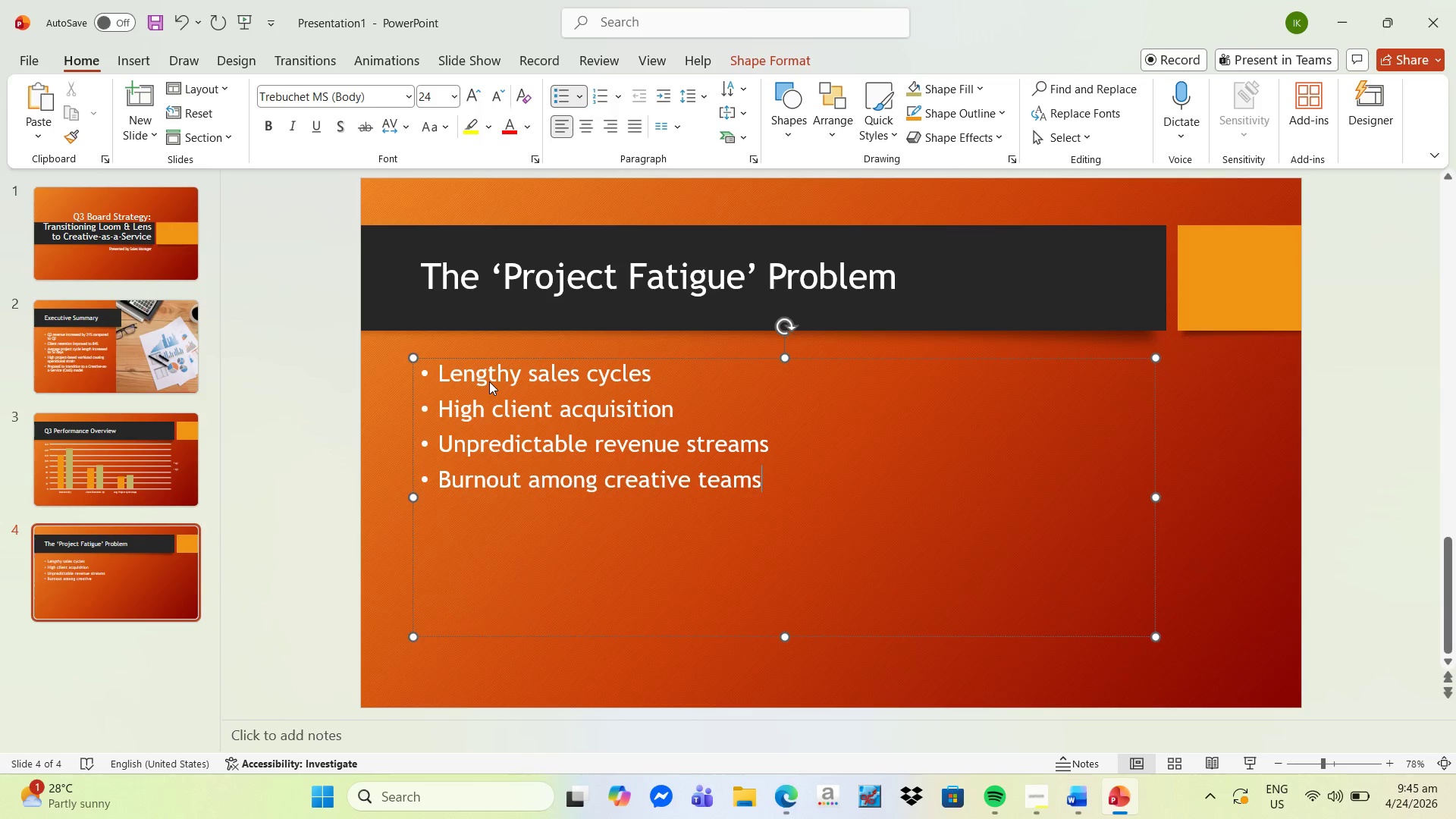 
key(Enter)
 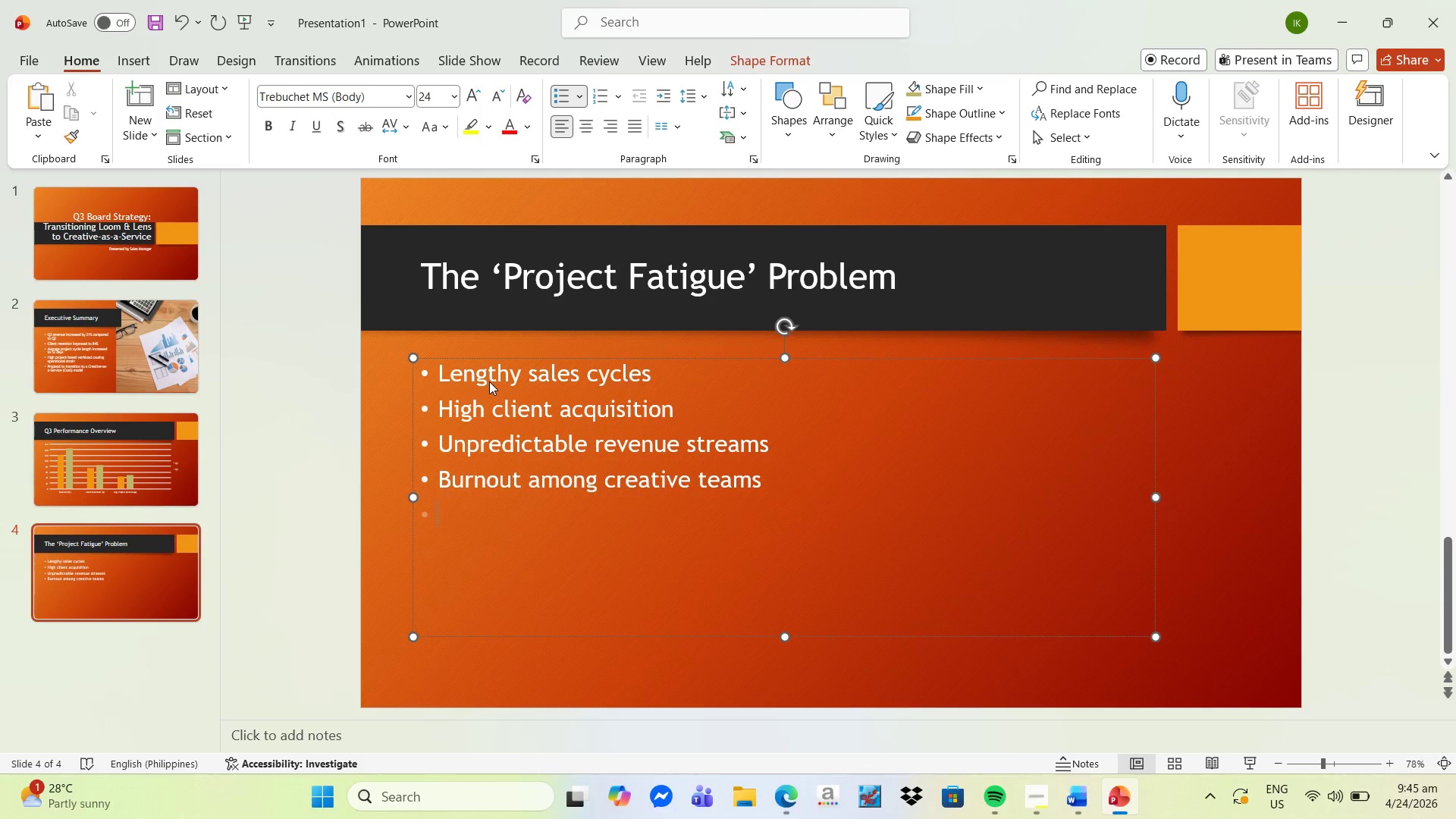 
type(Difficulty scaling operation)
 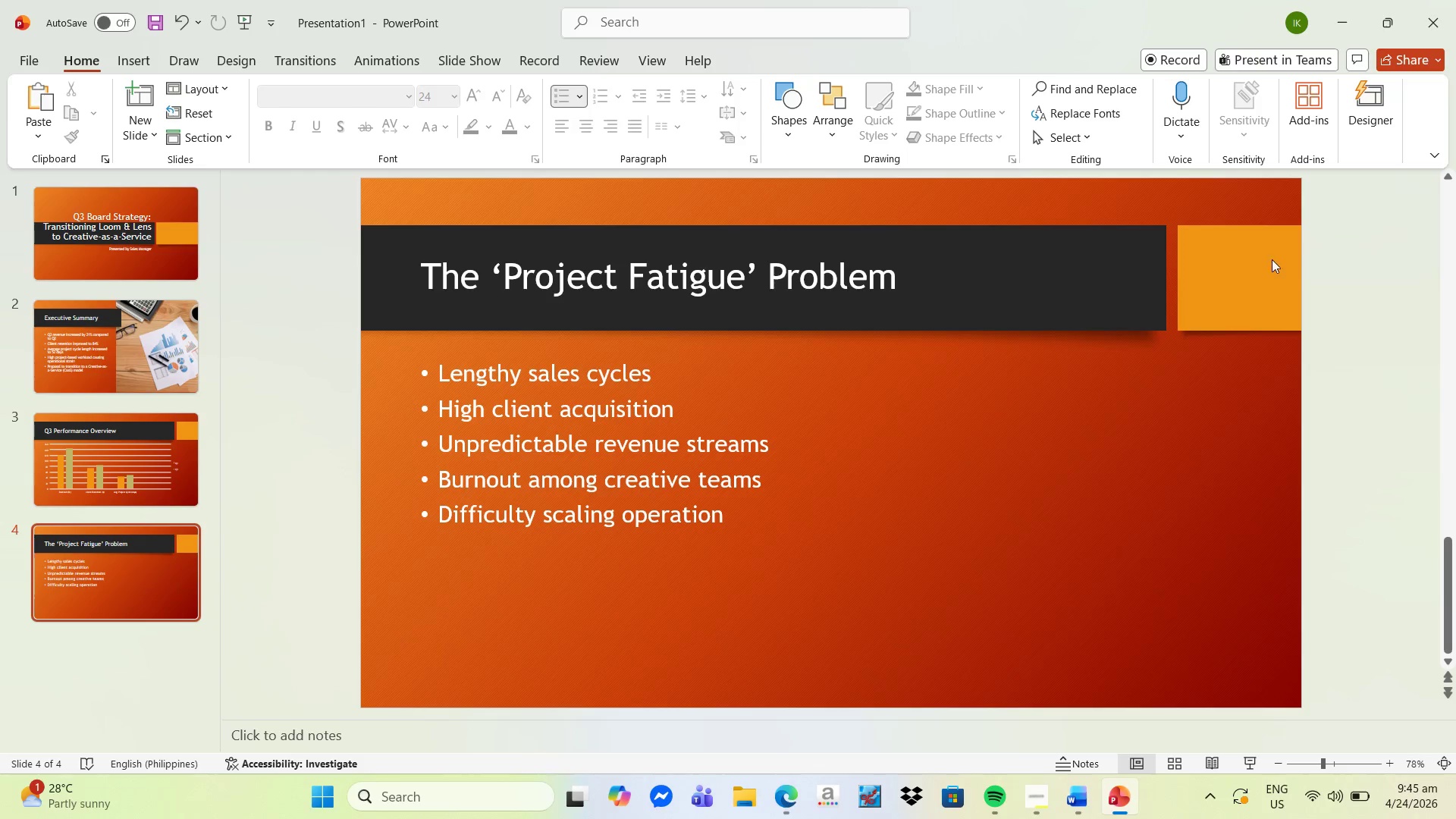 
left_click([1379, 118])
 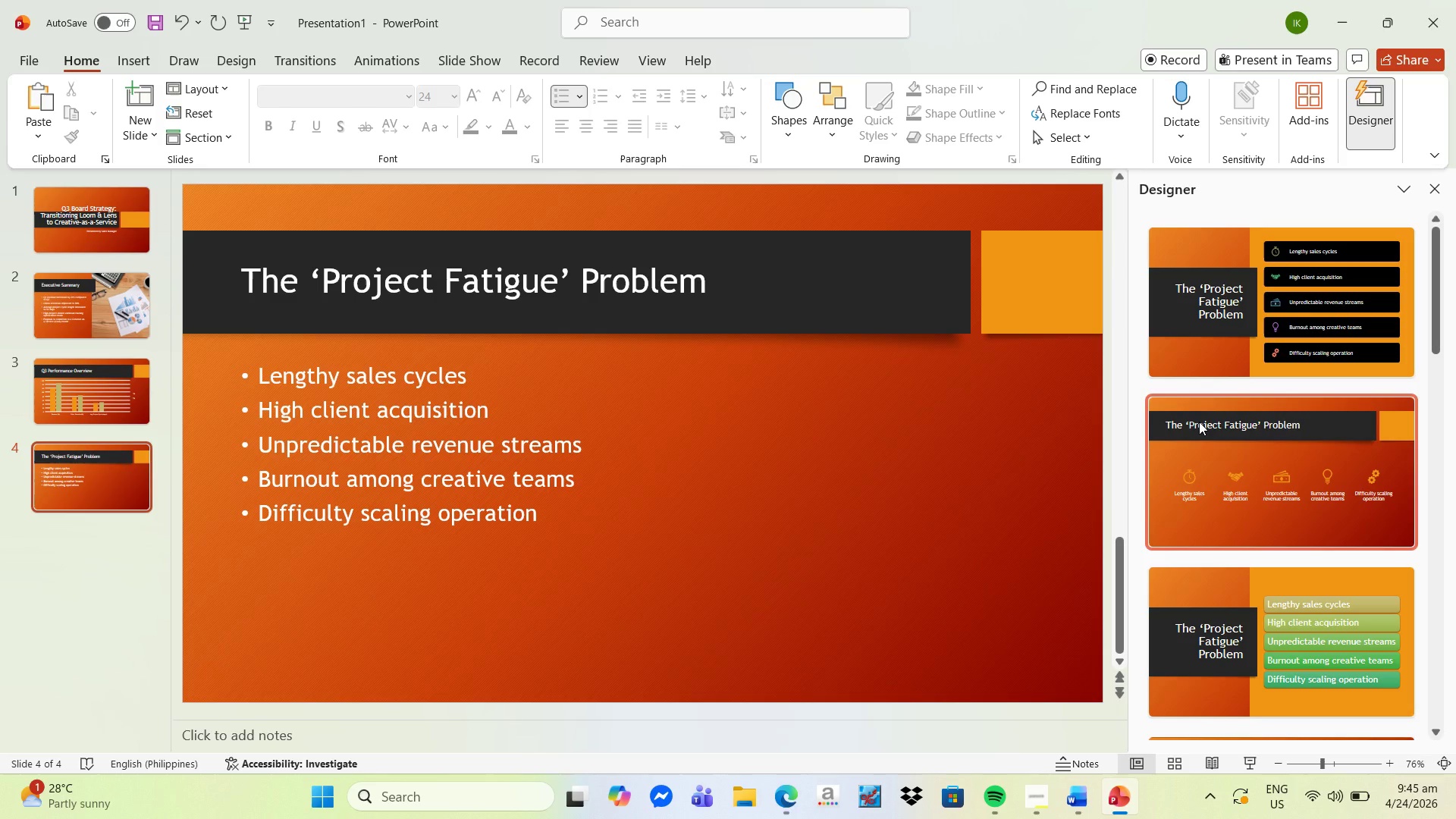 
scroll: coordinate [1325, 579], scroll_direction: down, amount: 2.0
 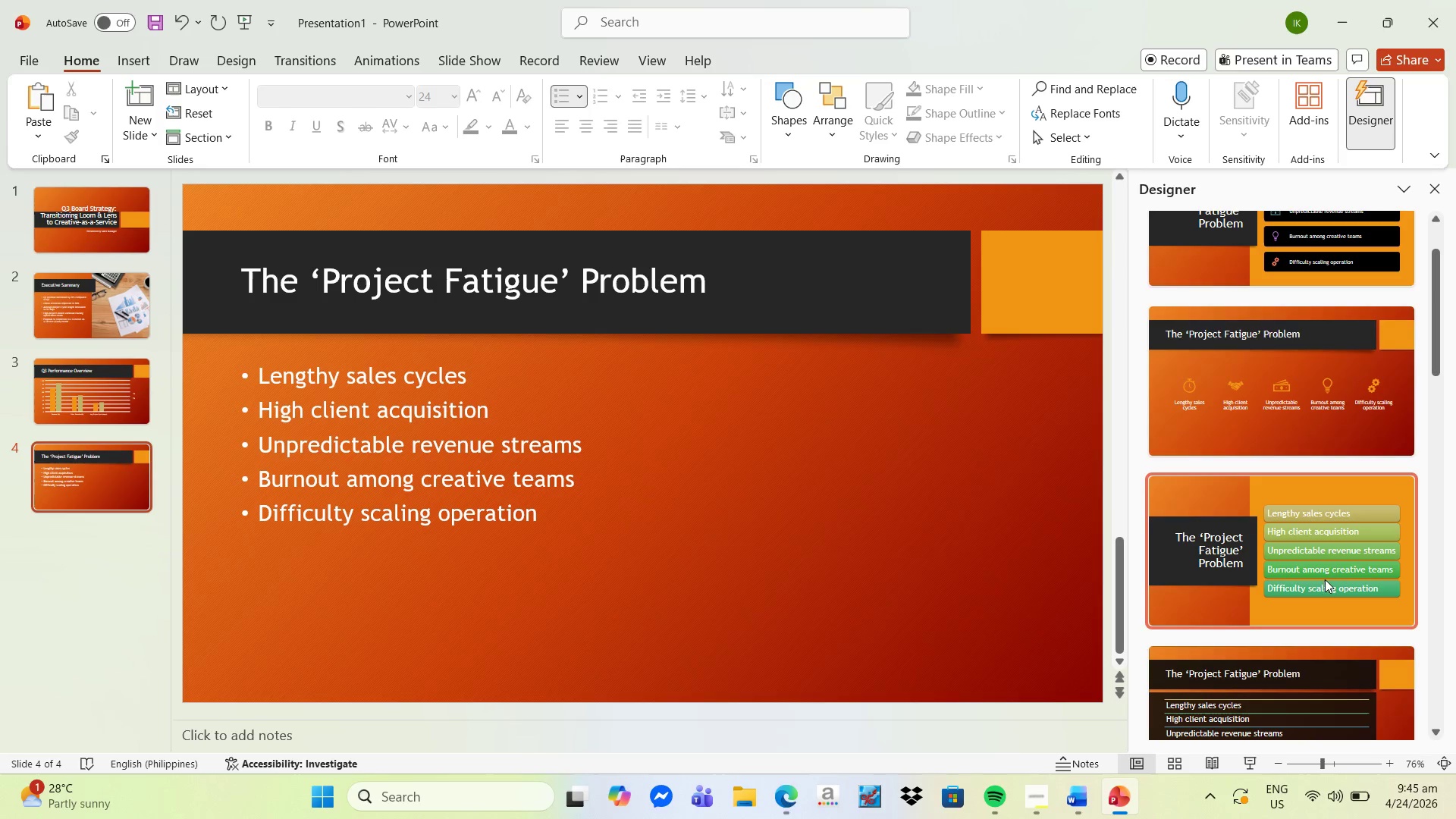 
left_click_drag(start_coordinate=[1322, 568], to_coordinate=[1316, 567])
 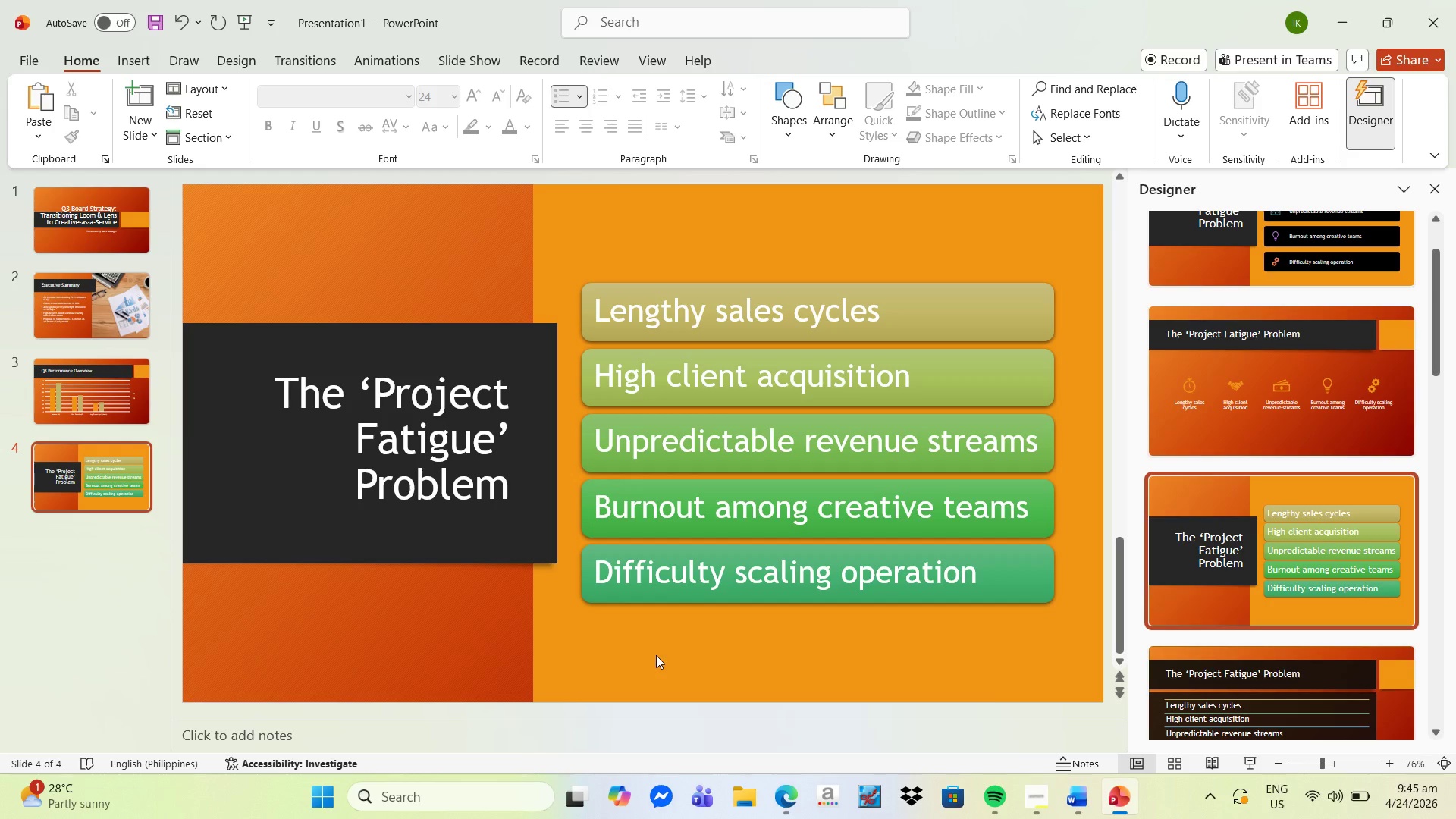 
wait(7.22)
 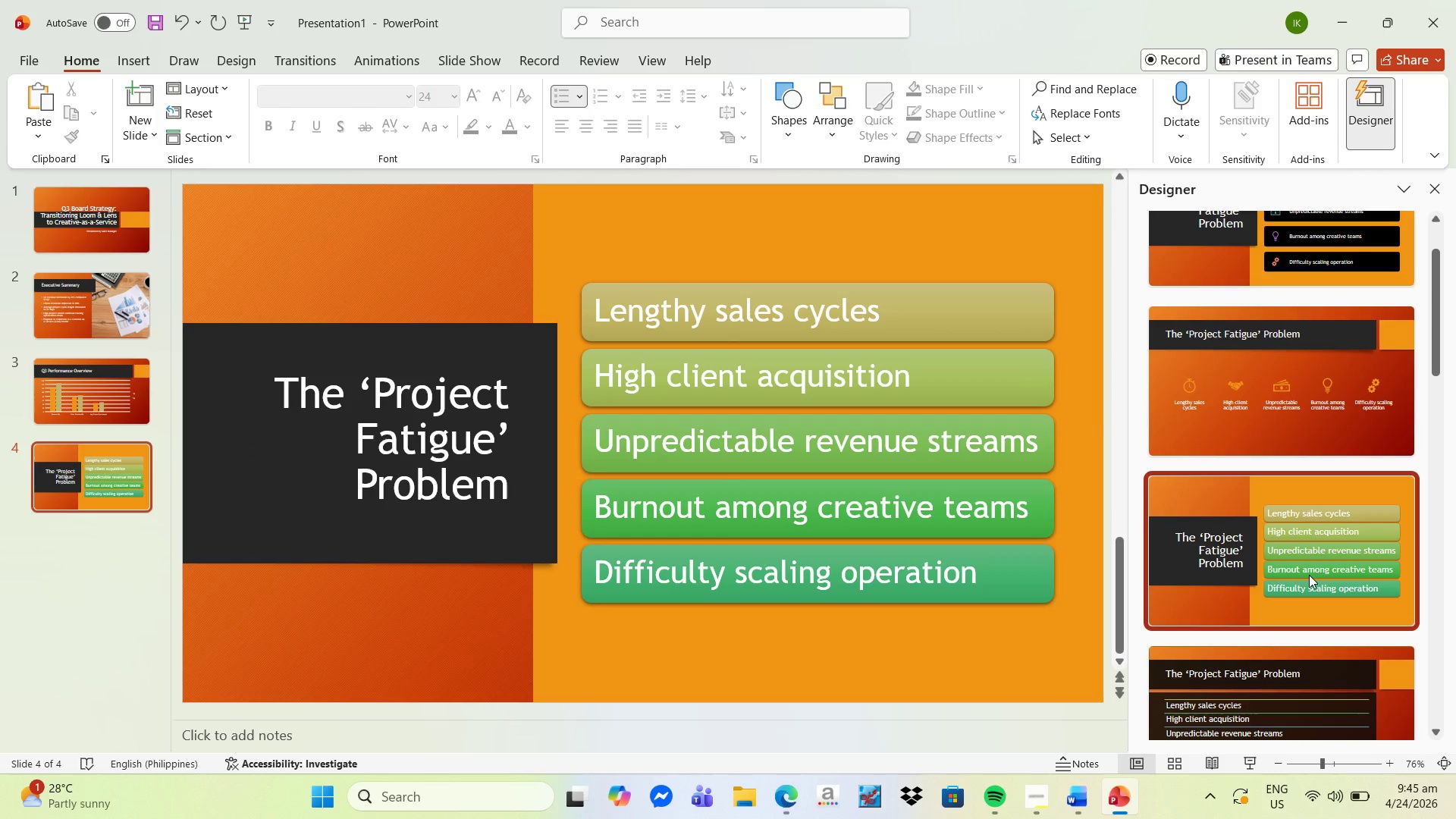 
left_click([76, 385])
 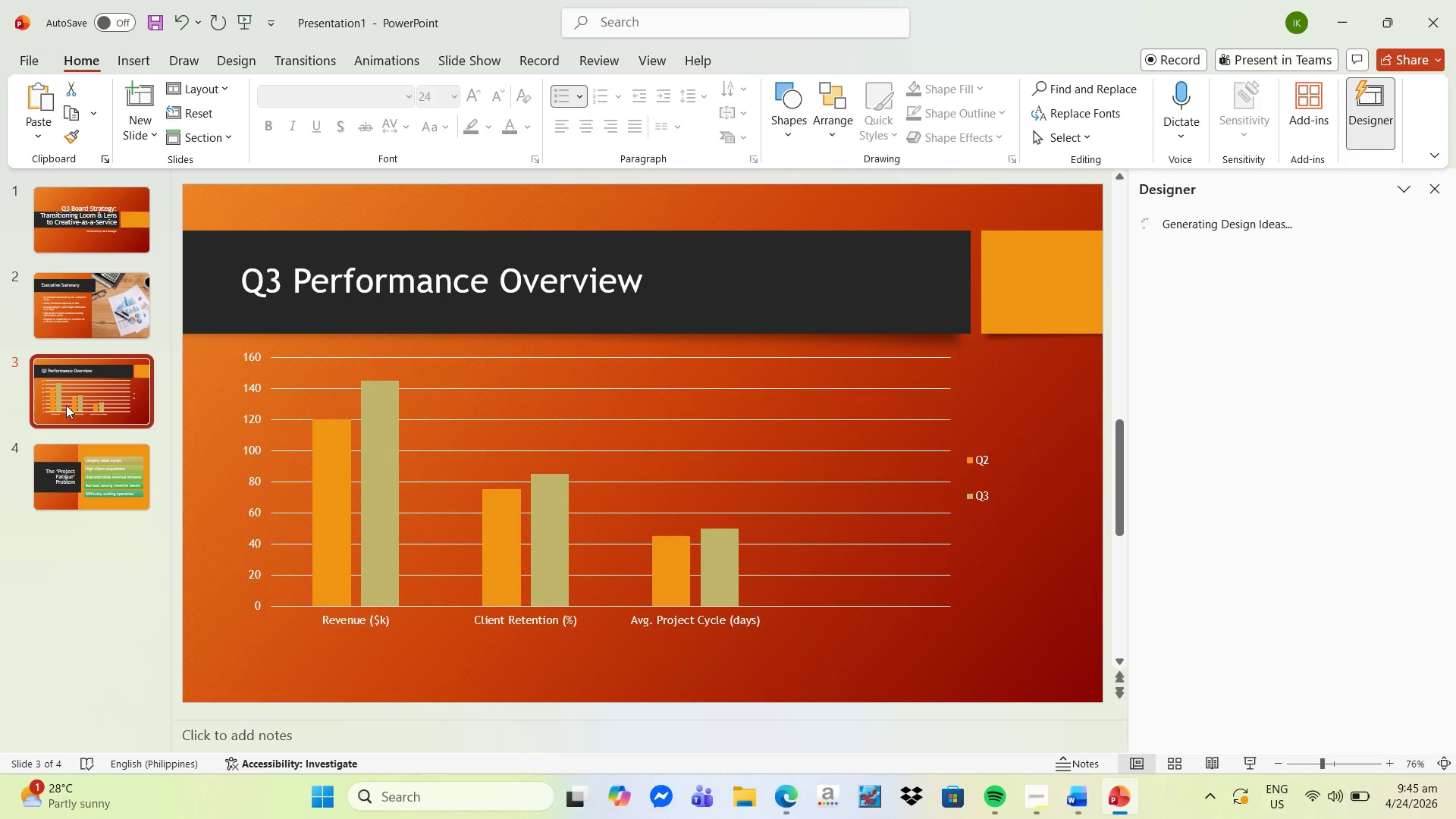 
right_click([66, 405])
 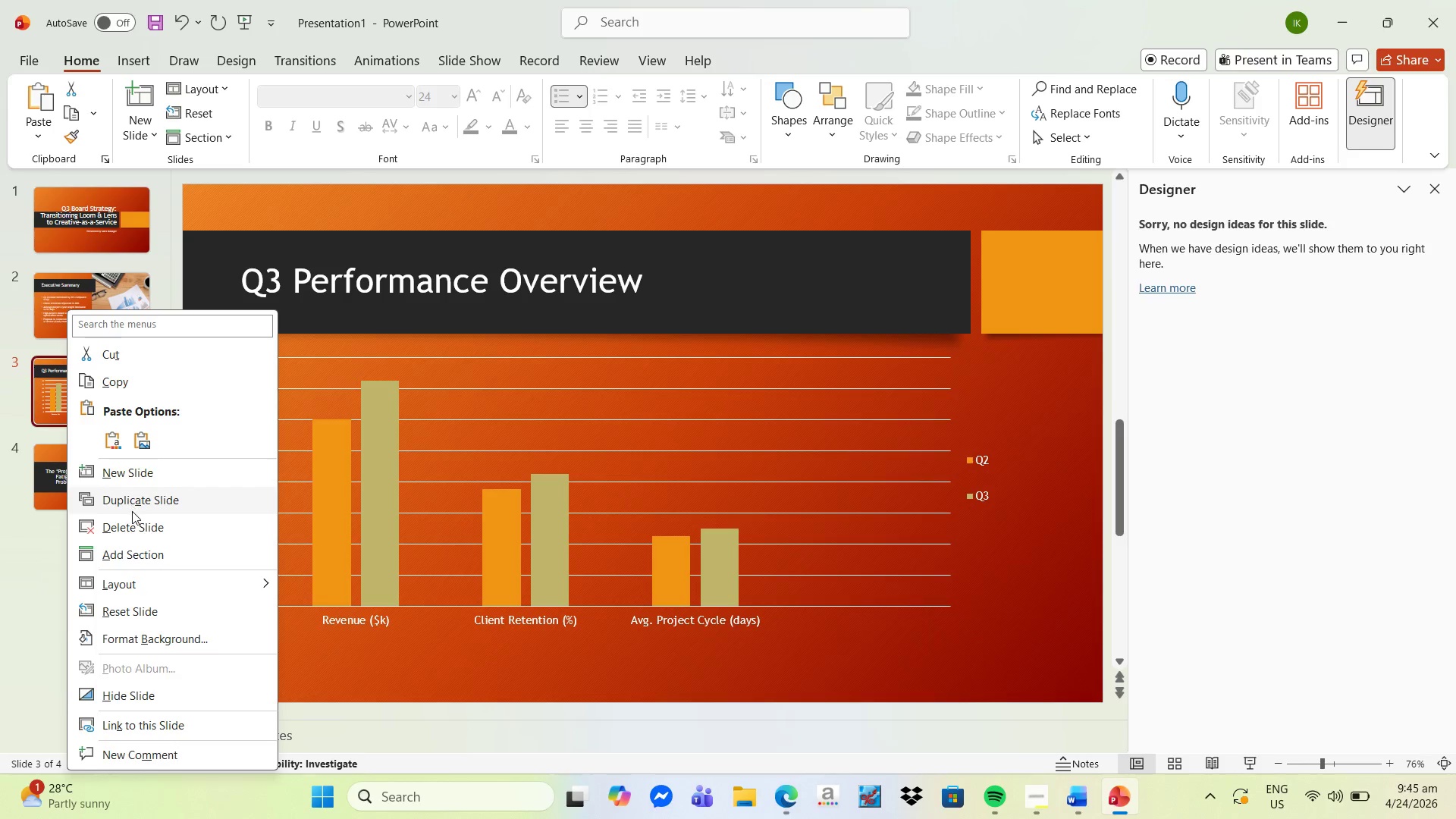 
left_click([152, 508])
 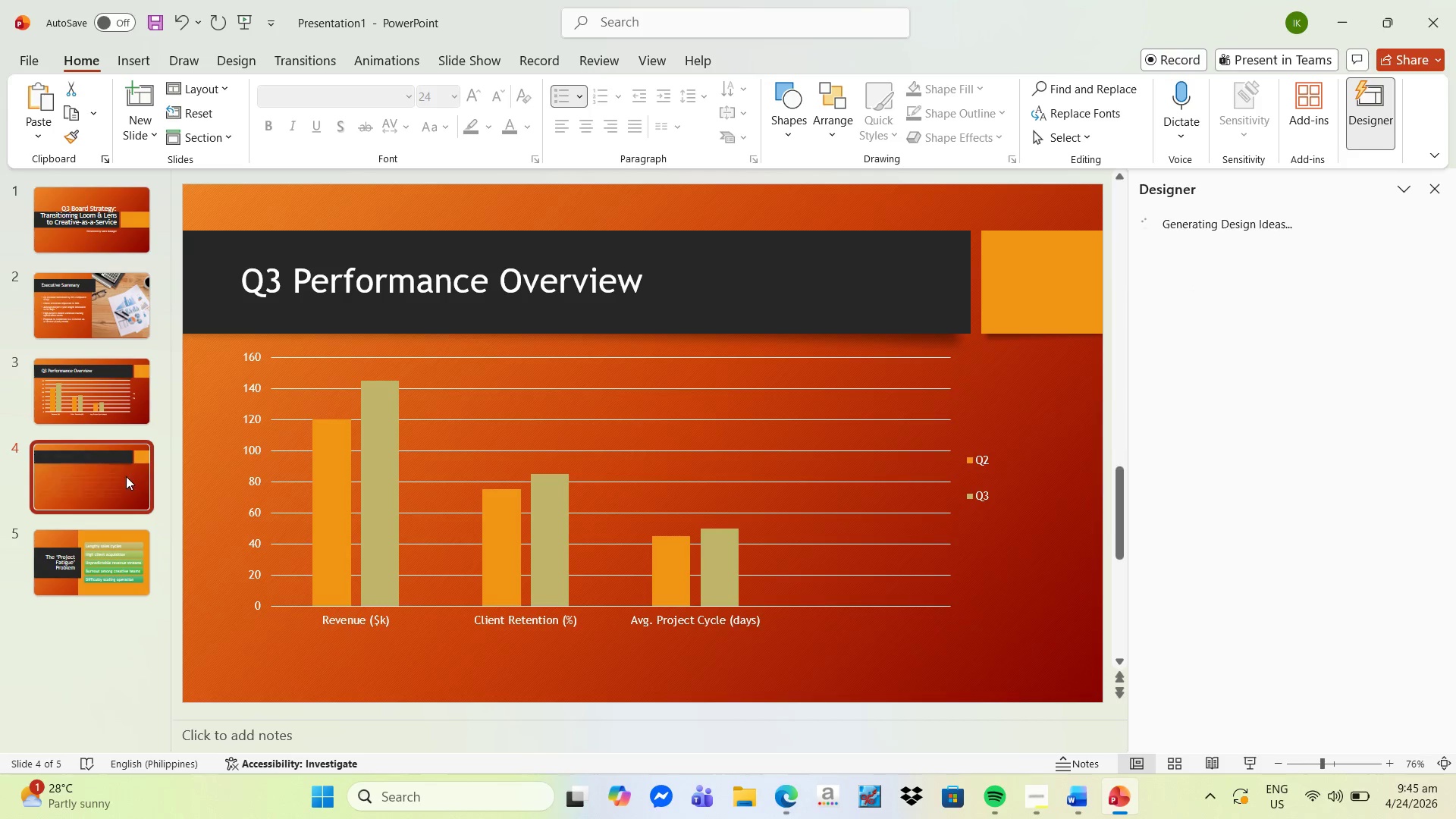 
left_click_drag(start_coordinate=[121, 470], to_coordinate=[122, 604])
 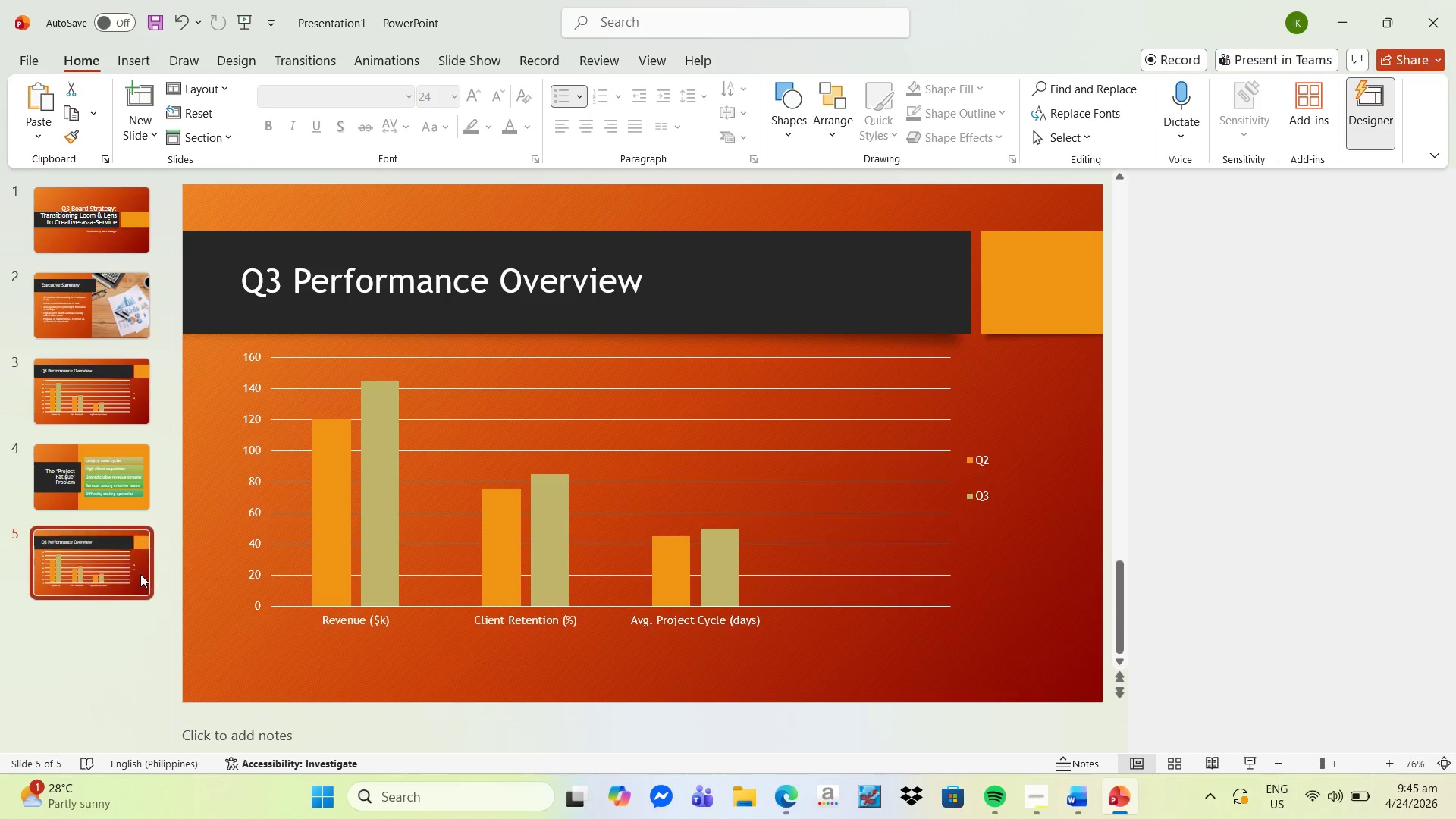 
left_click([132, 573])
 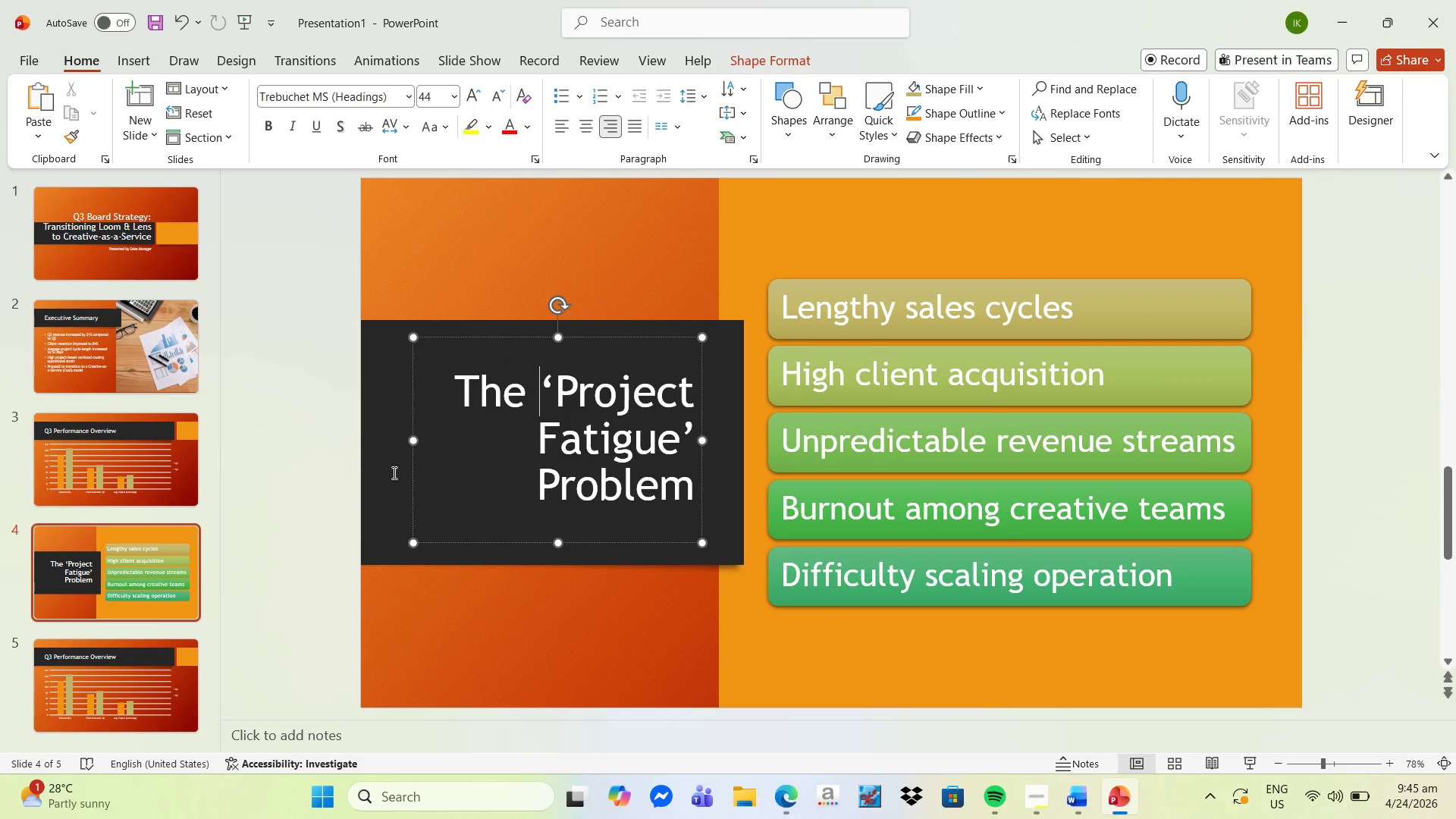 
left_click([129, 691])
 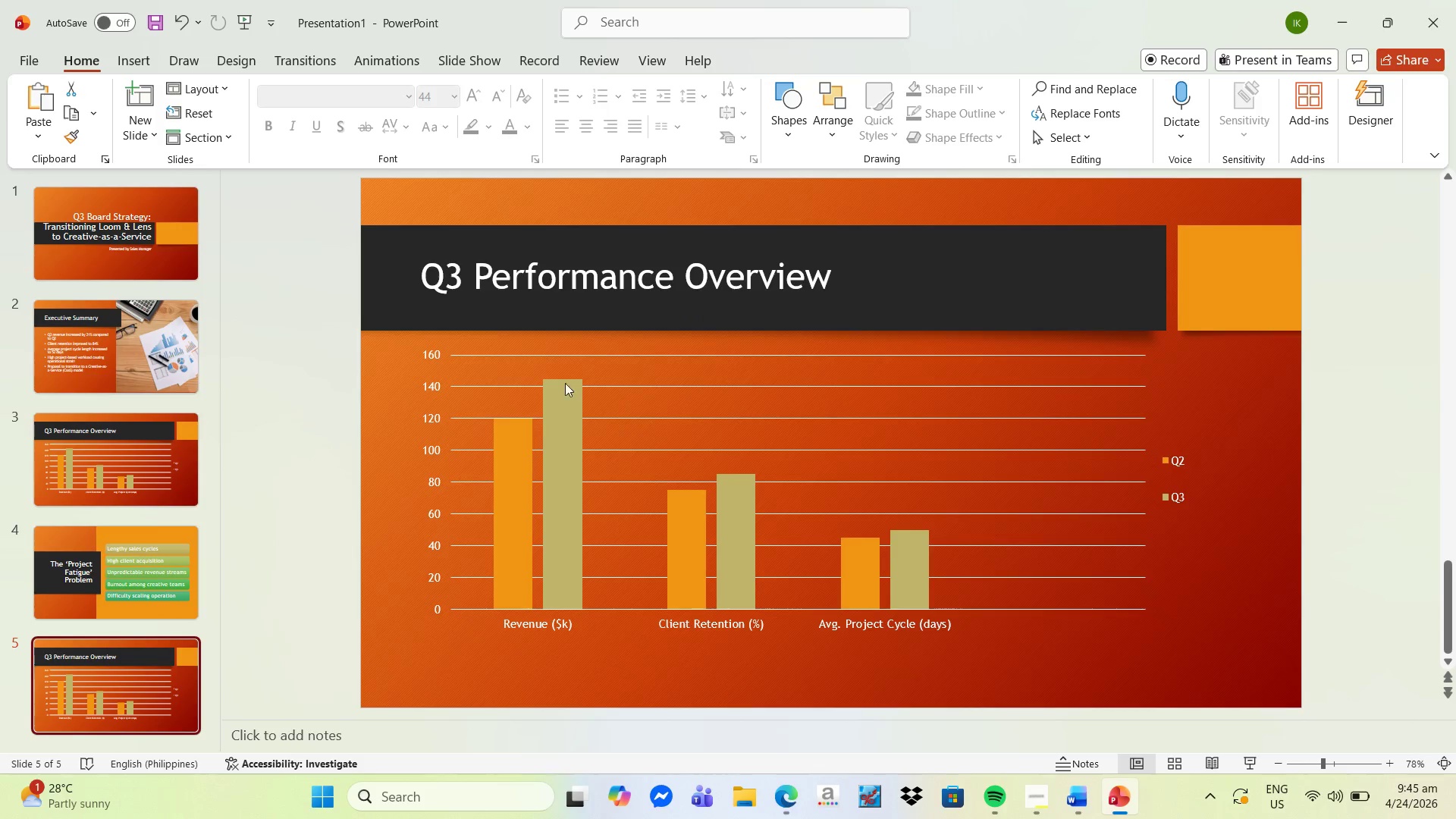 
left_click([588, 312])
 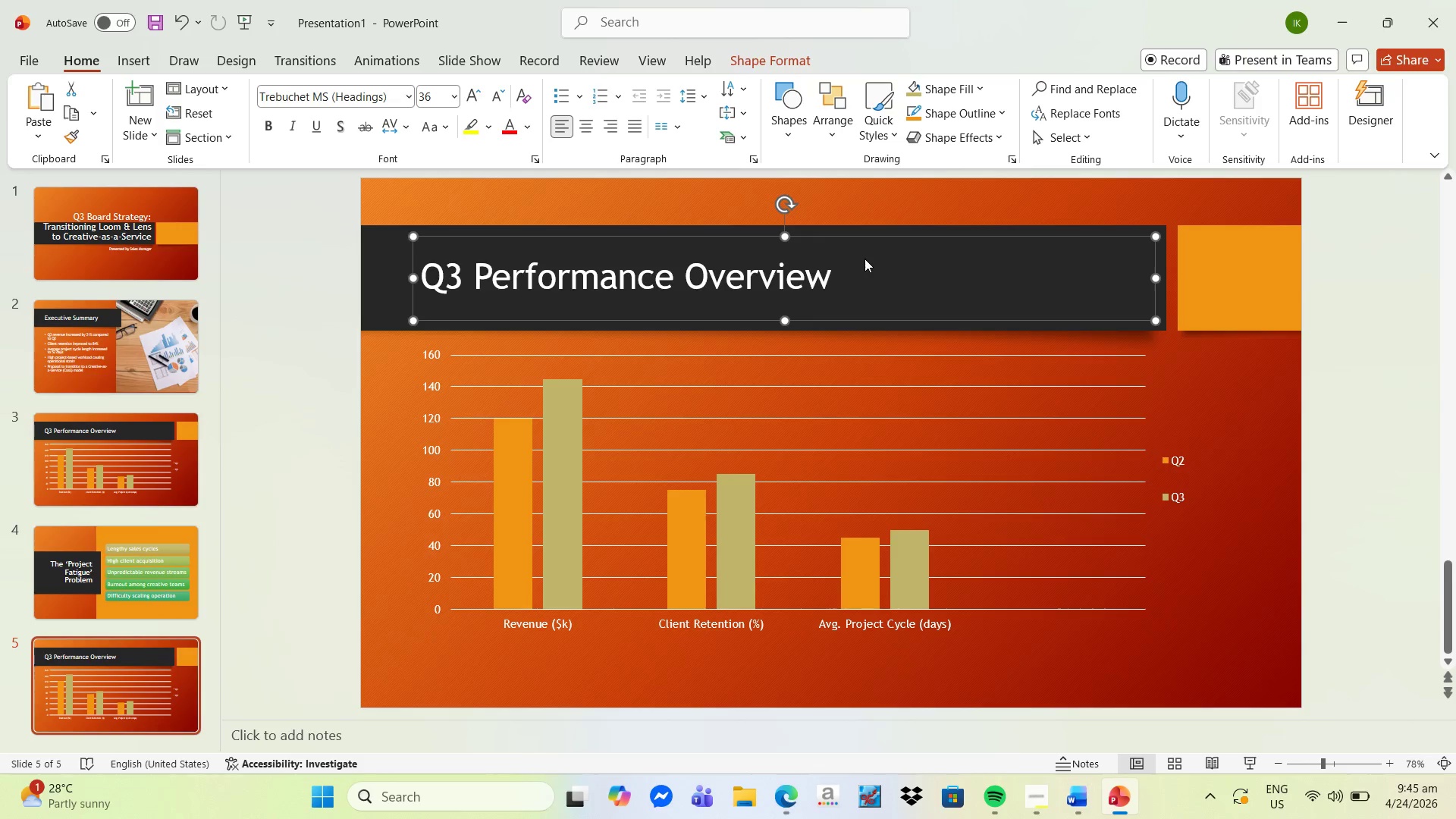 
left_click_drag(start_coordinate=[863, 262], to_coordinate=[752, 271])
 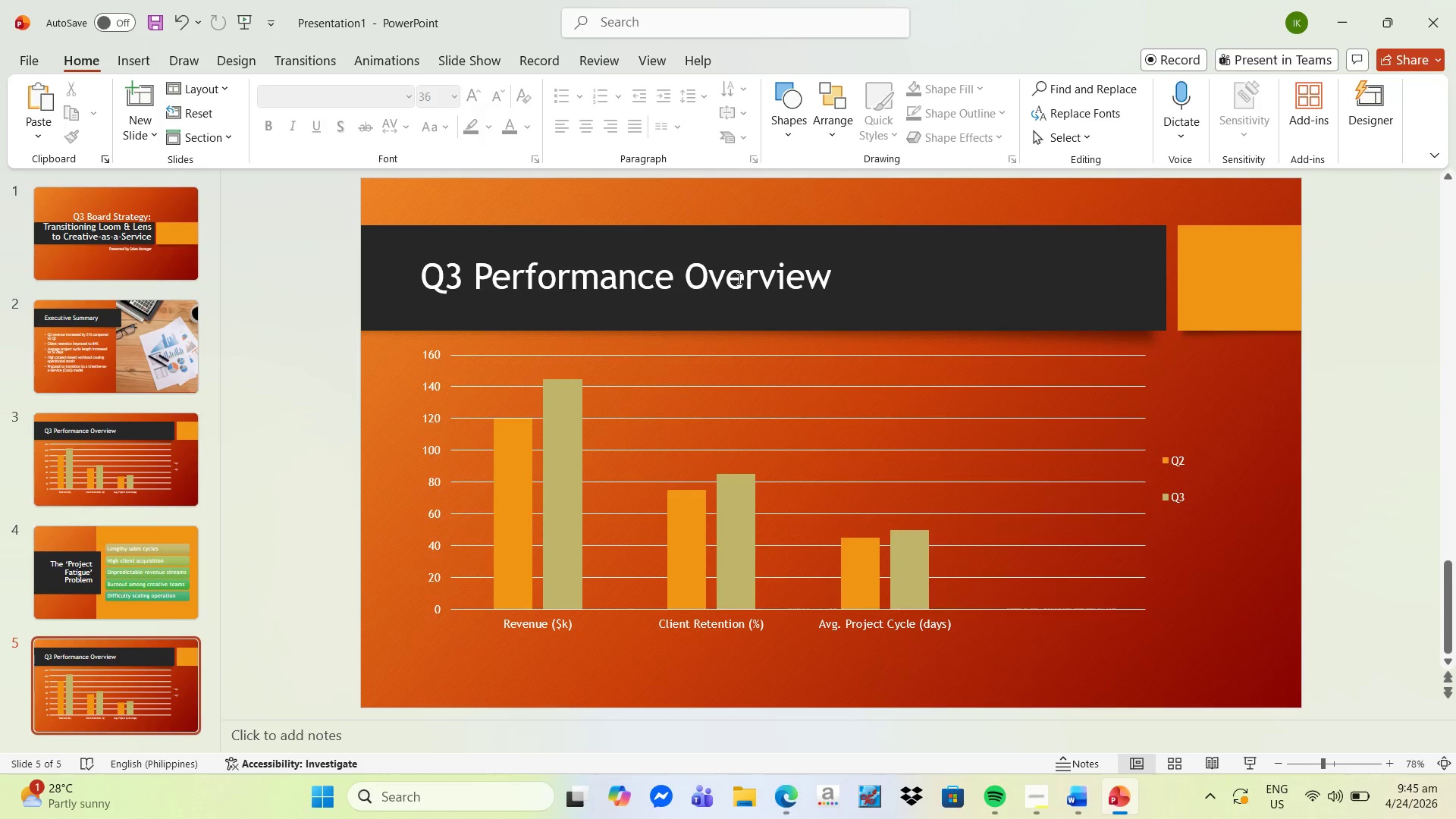 
left_click([736, 280])
 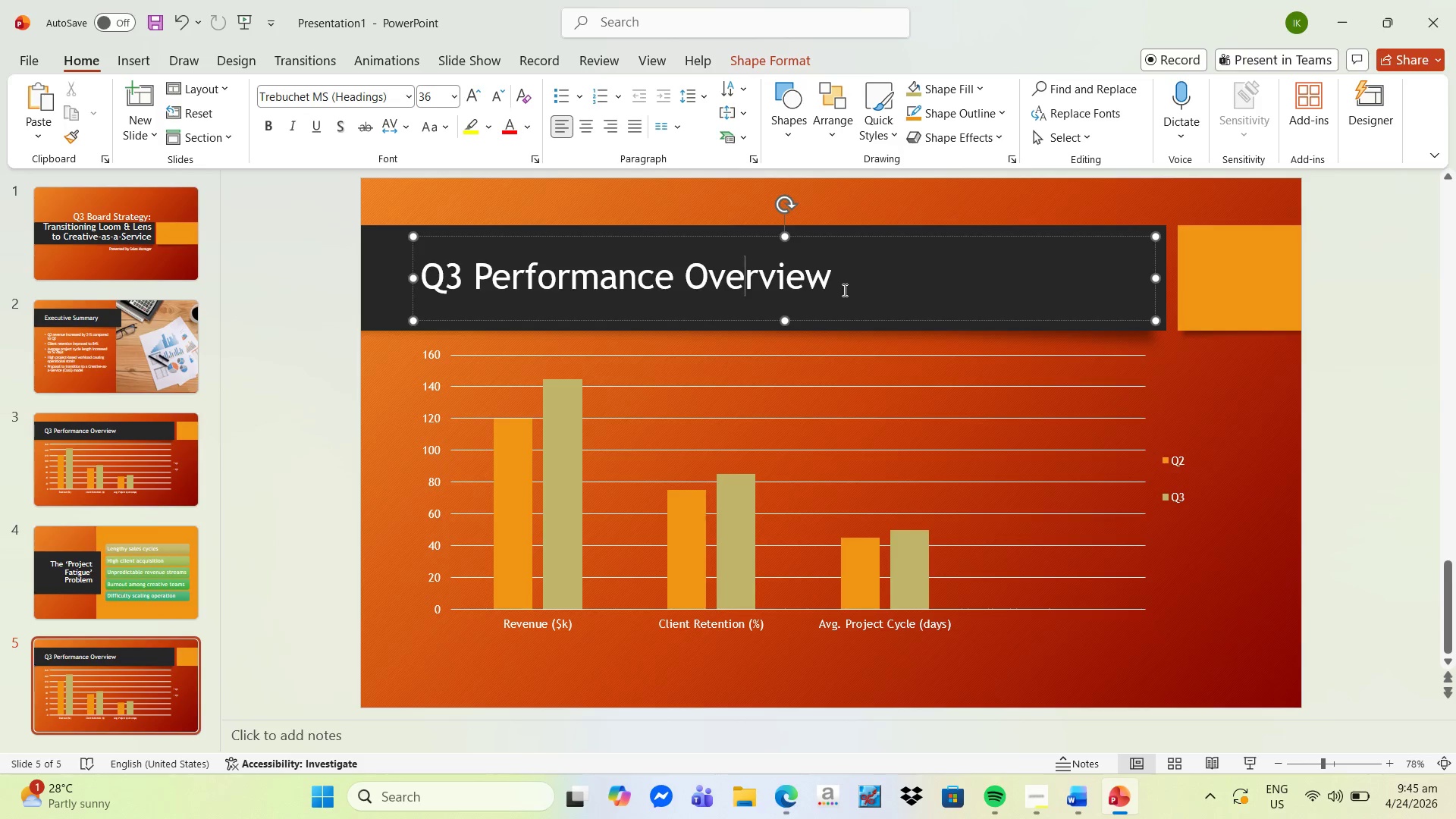 
left_click_drag(start_coordinate=[845, 289], to_coordinate=[352, 277])
 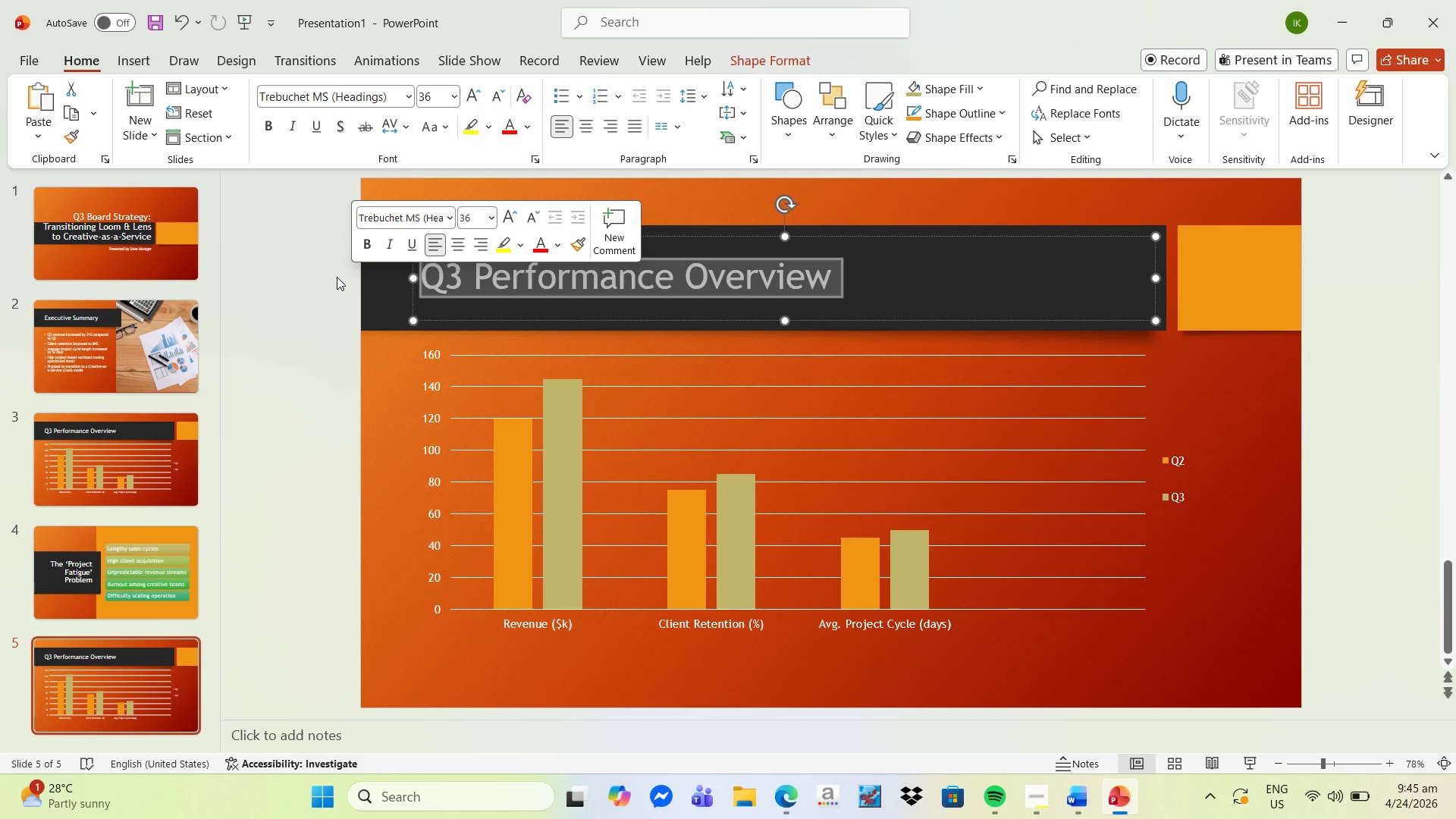 
type(Revenue Volatility)
 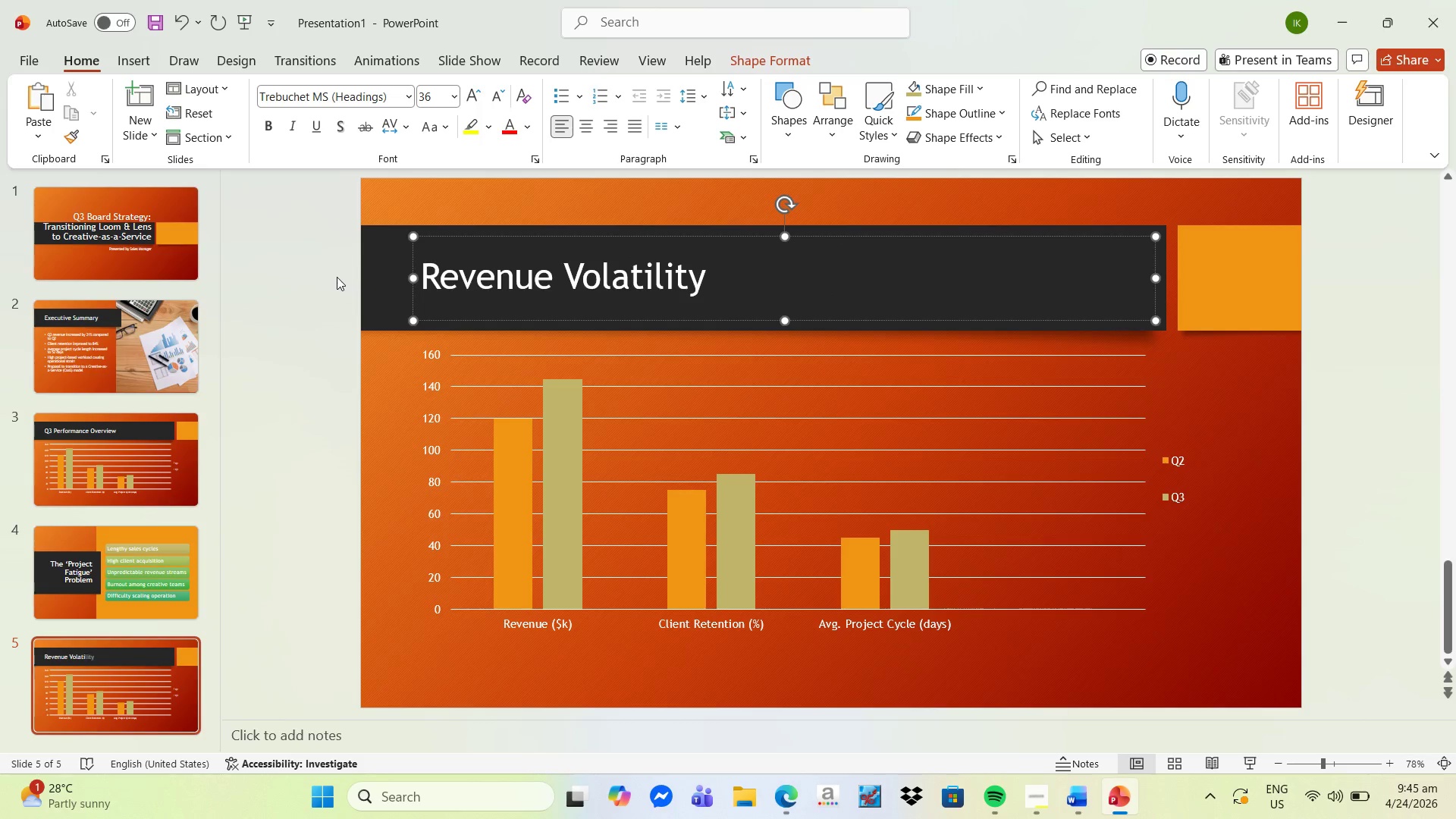 
left_click([918, 532])
 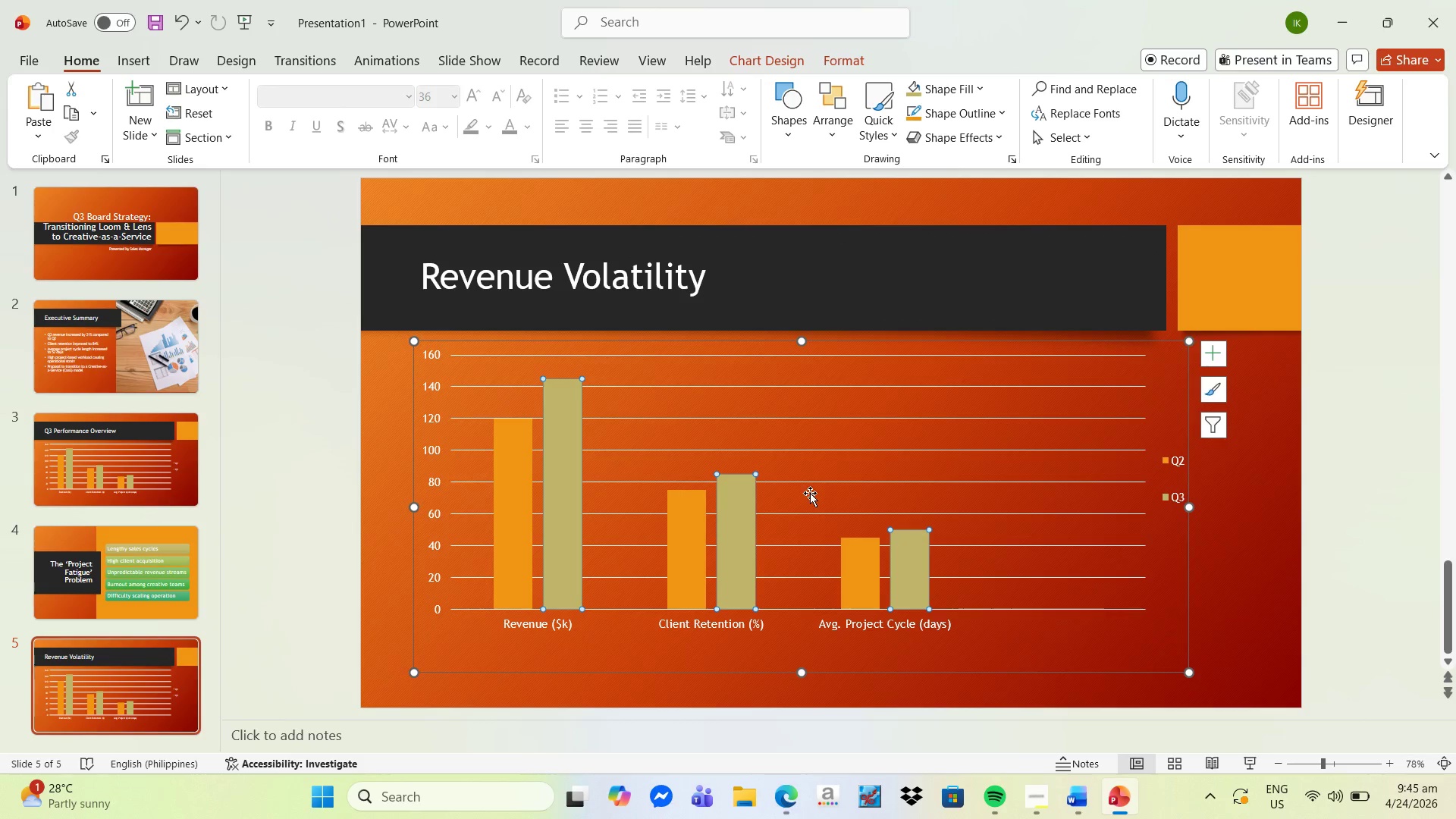 
right_click([810, 493])
 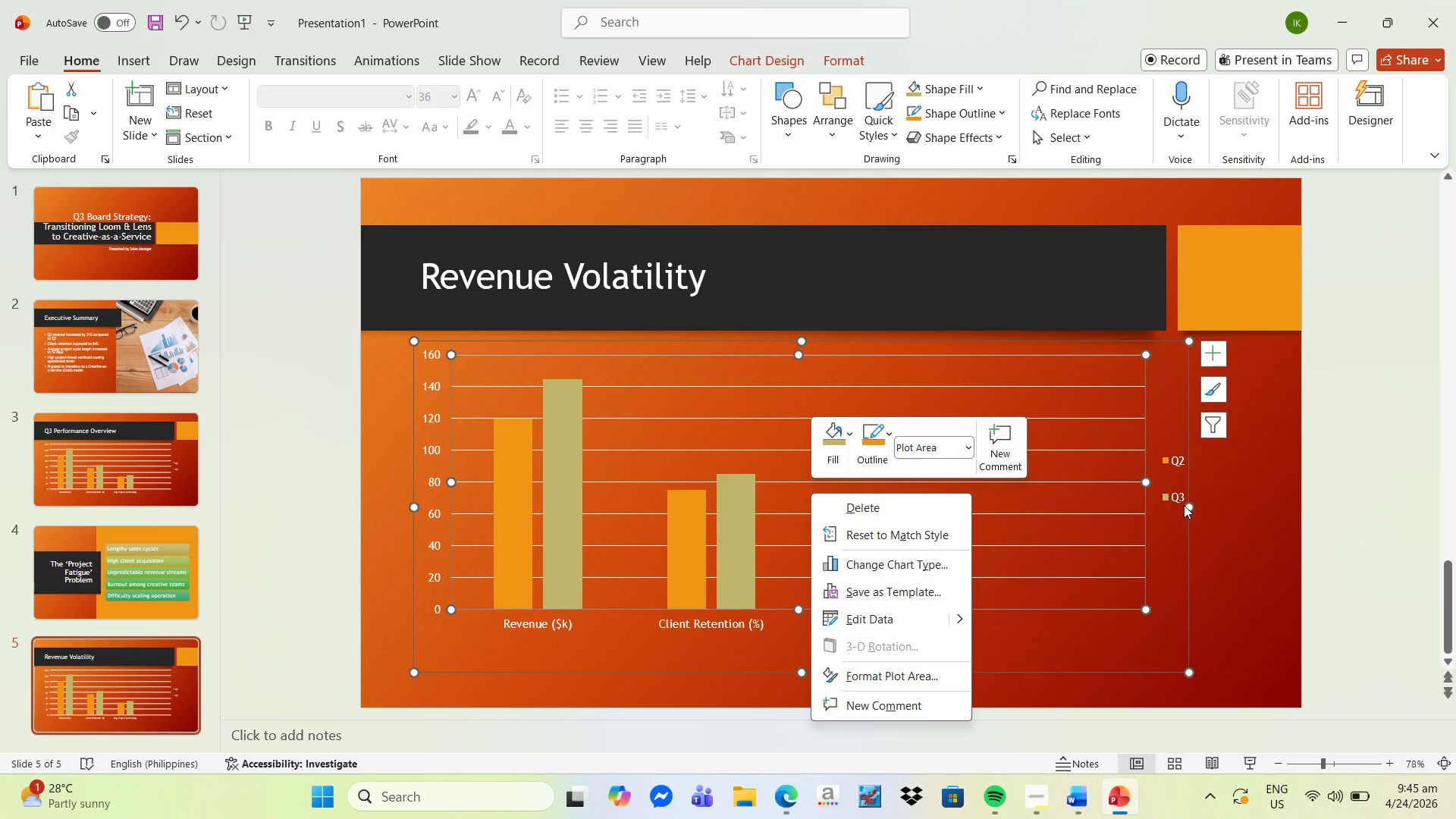 
double_click([1191, 505])
 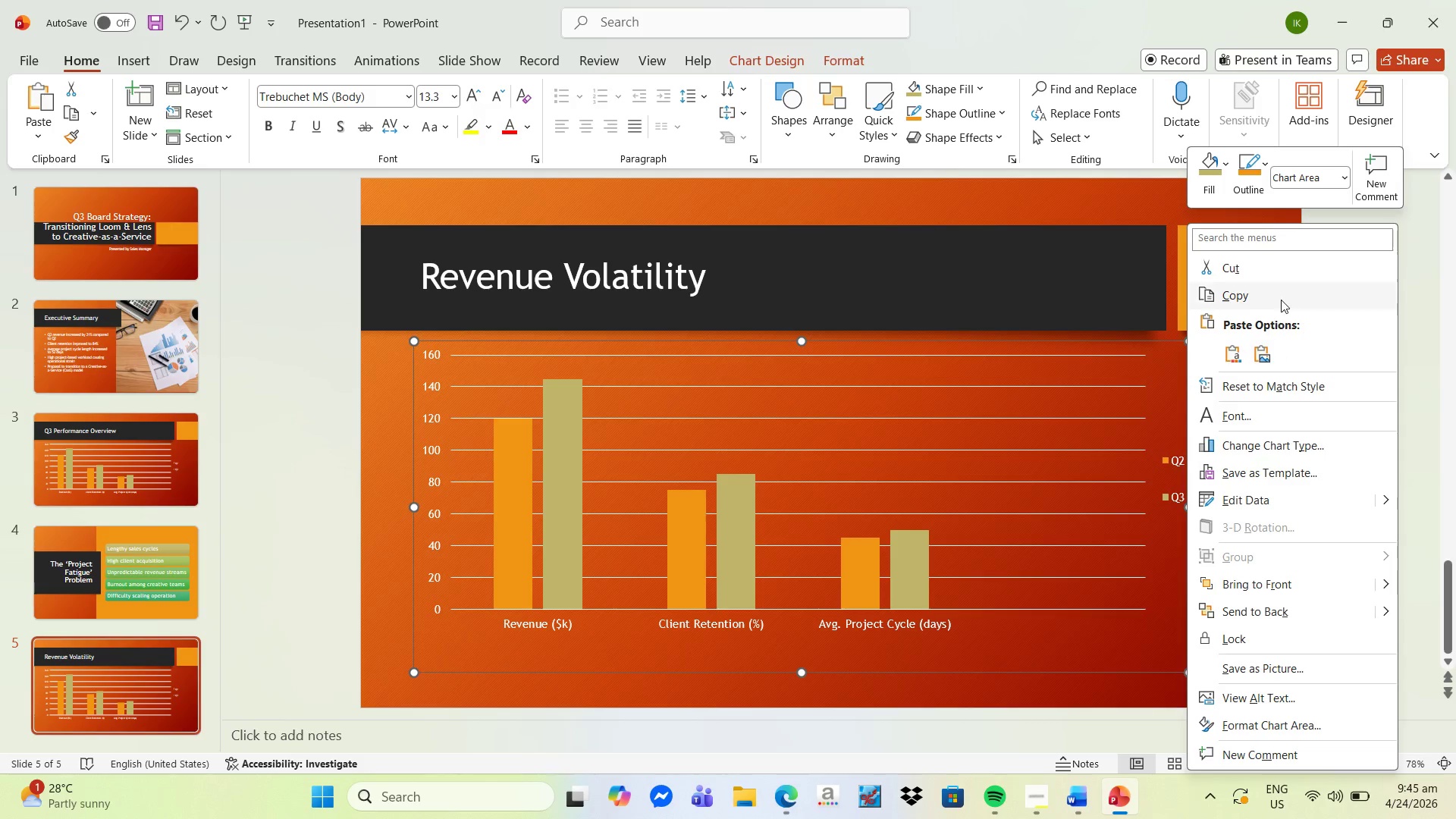 
left_click([1295, 268])
 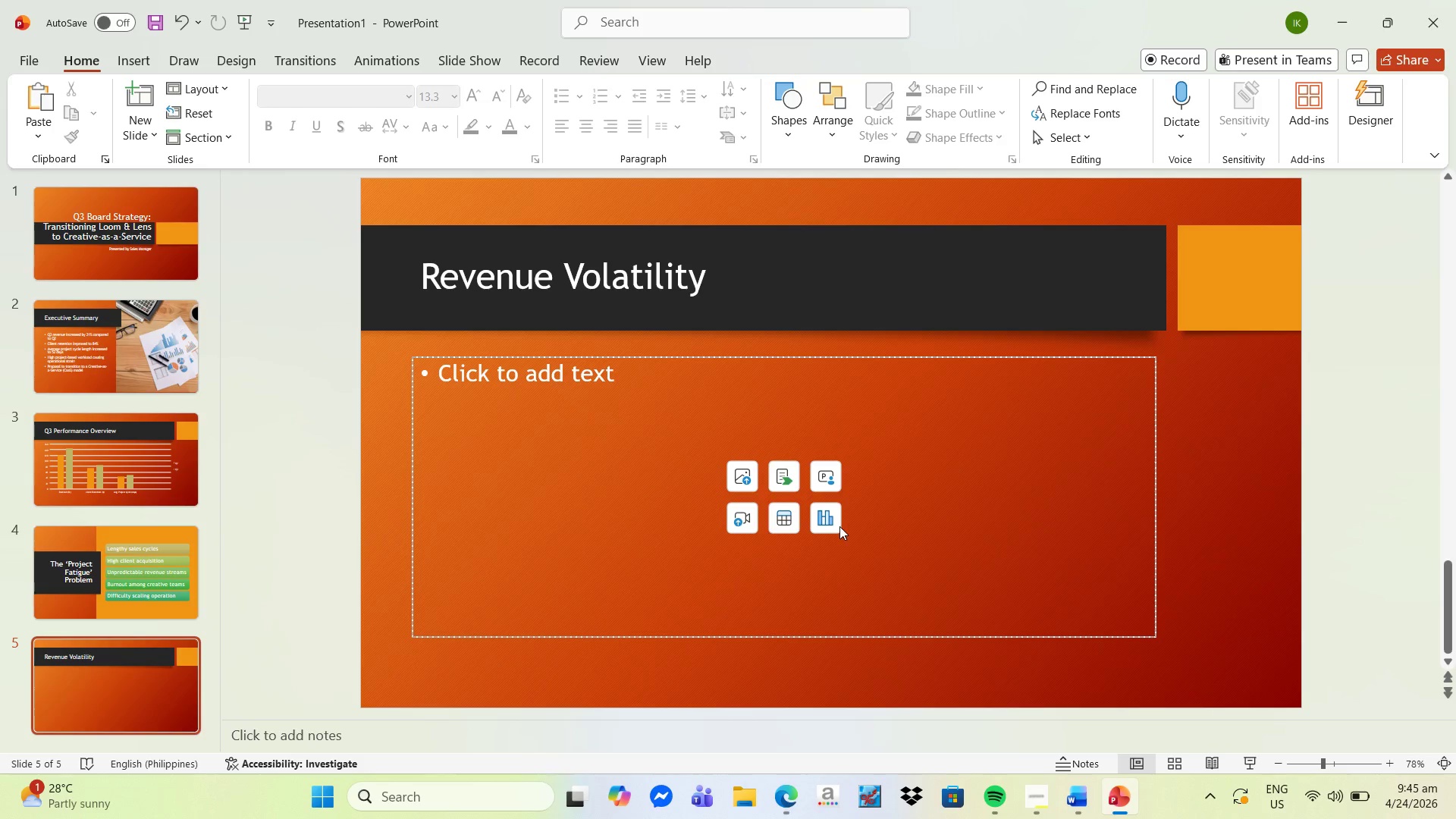 
left_click([833, 525])
 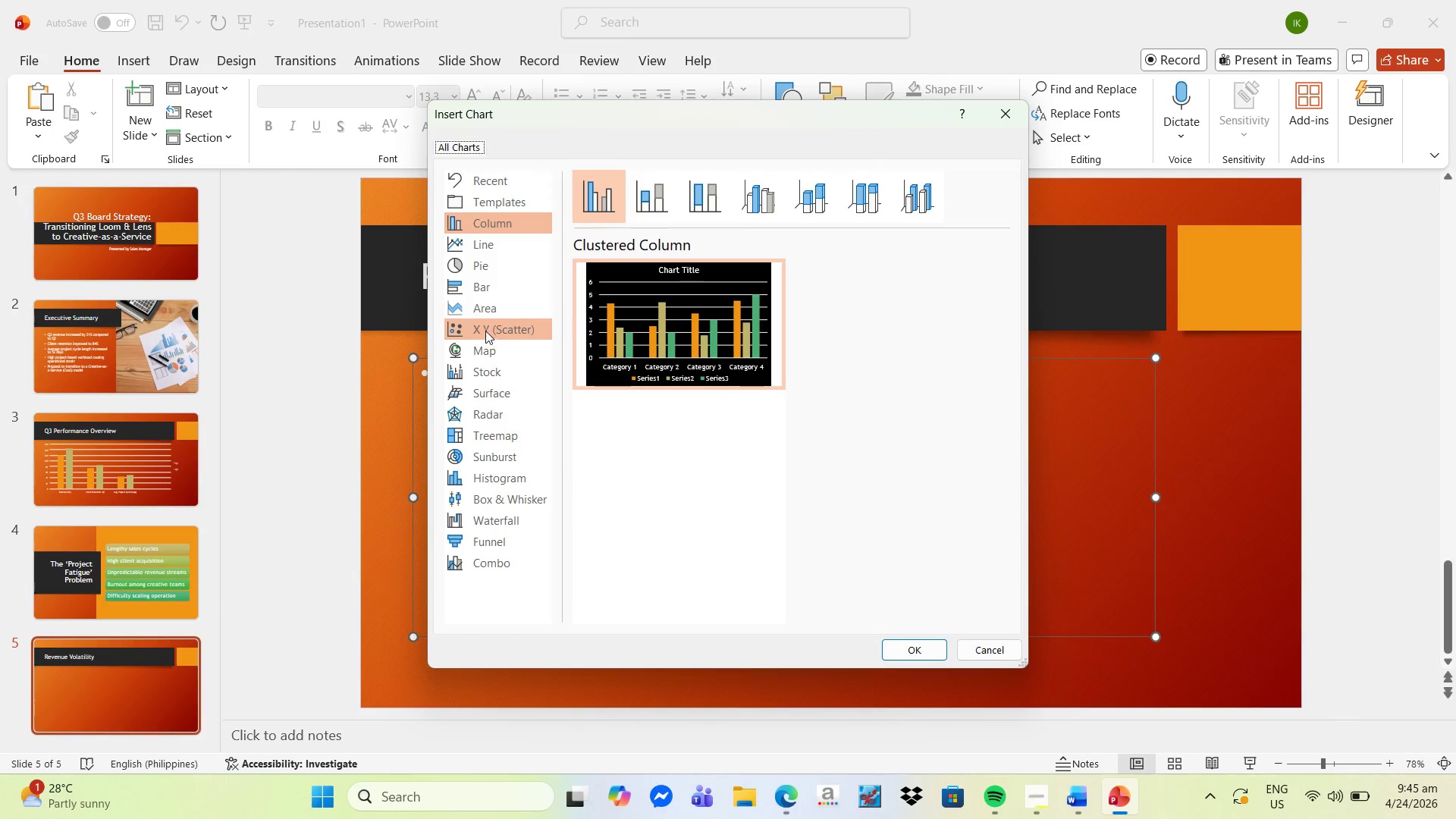 
left_click([494, 312])
 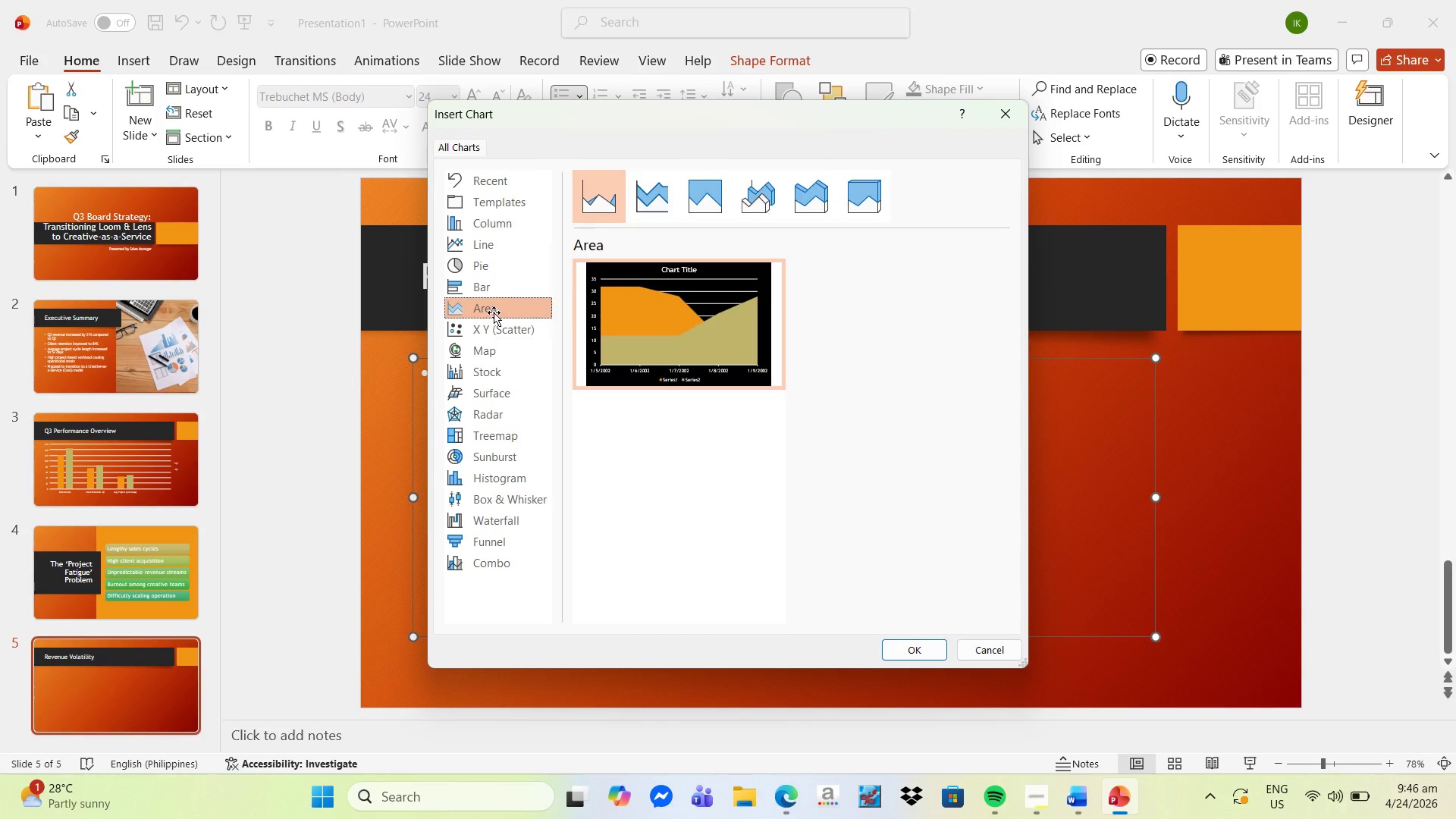 
left_click([510, 249])
 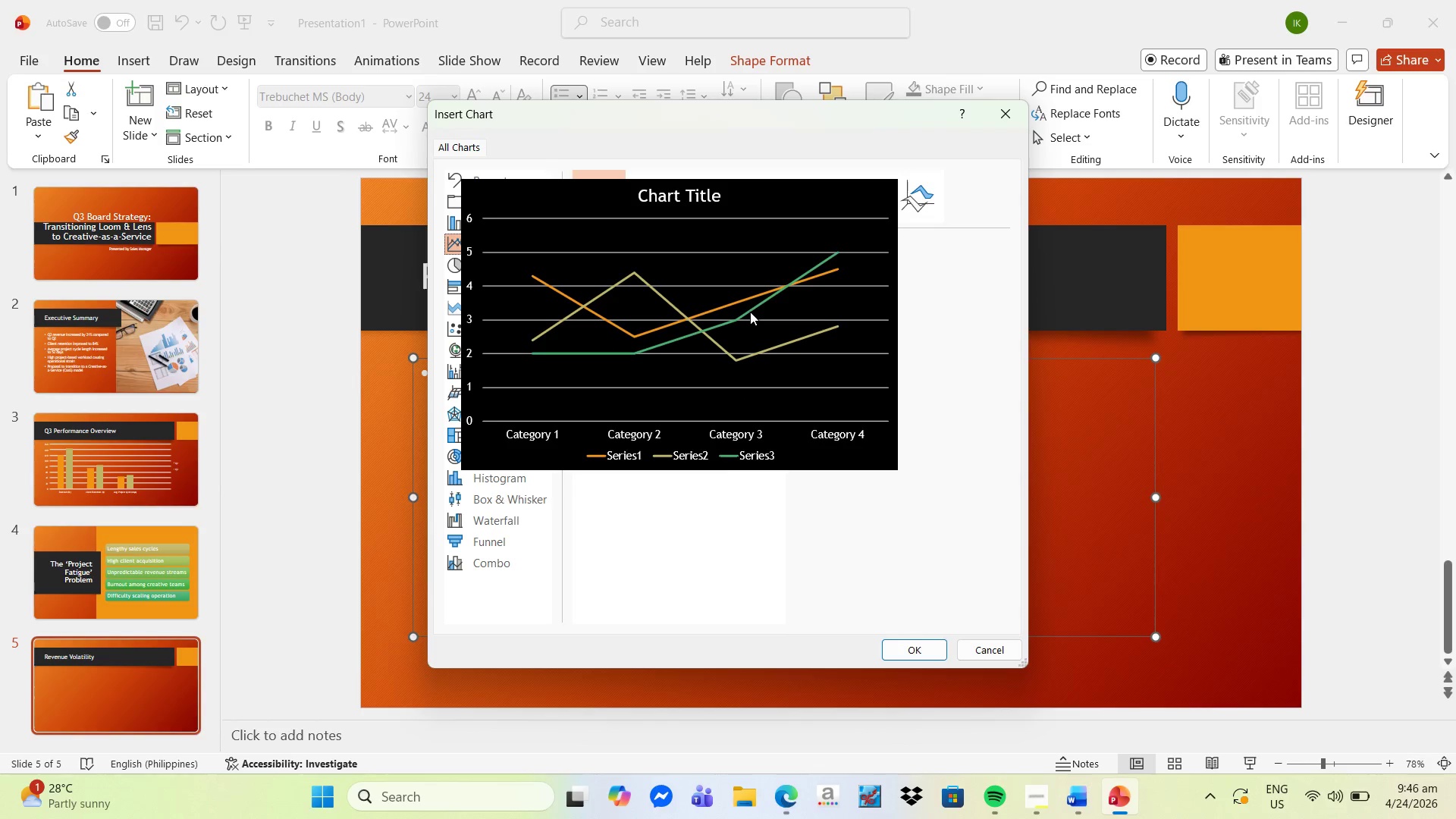 
left_click([758, 323])
 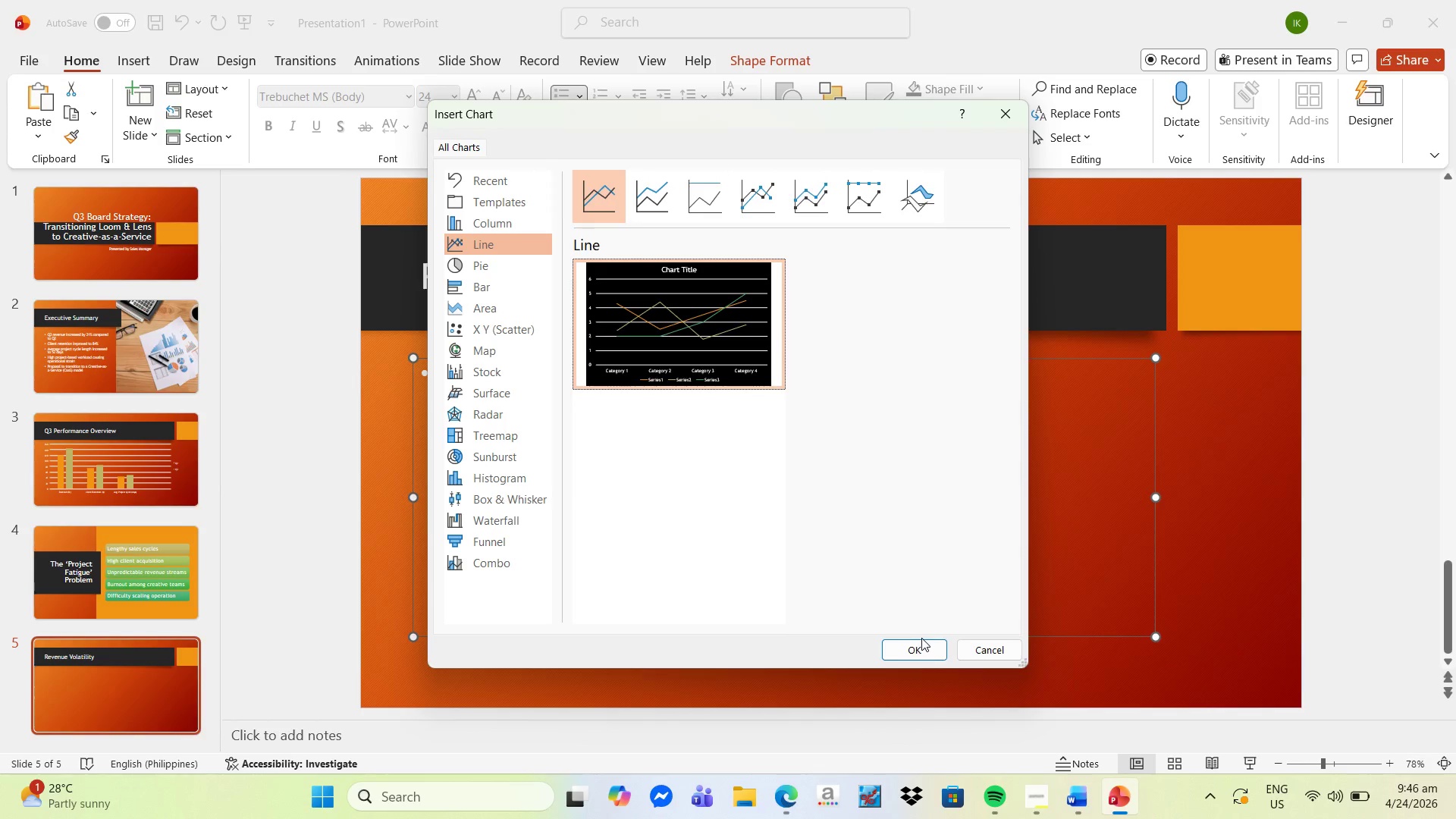 
left_click([921, 645])
 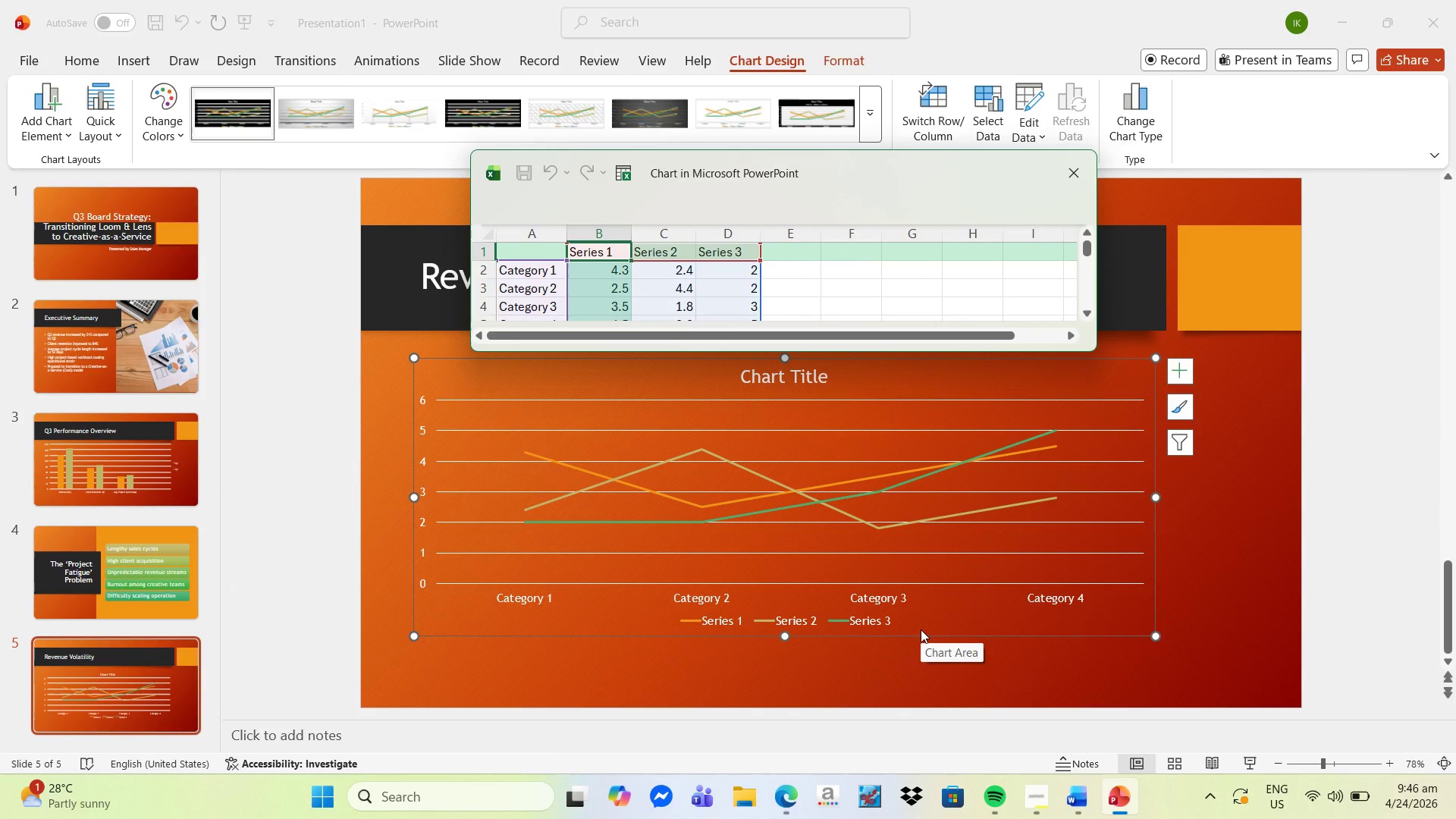 
wait(5.66)
 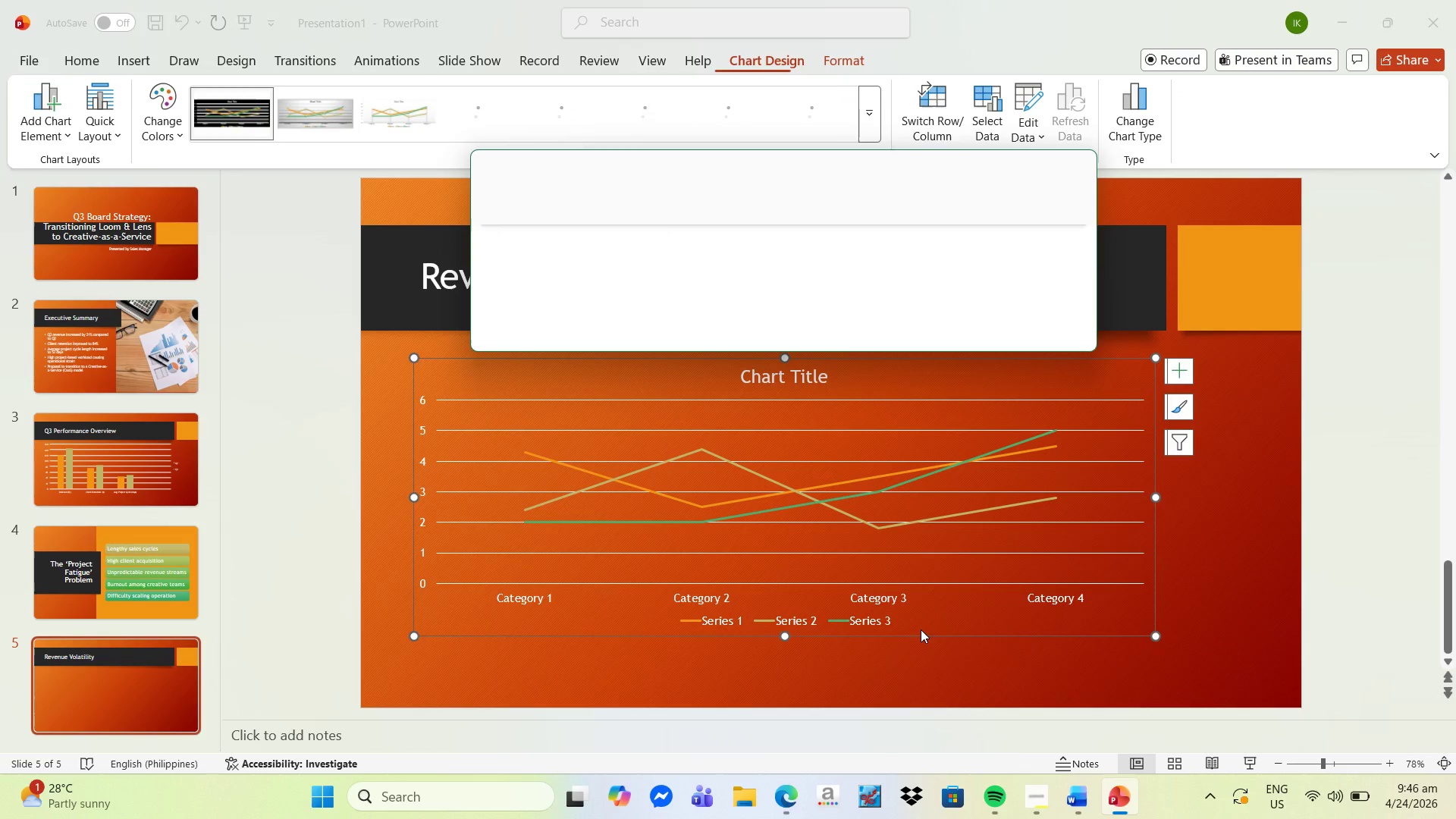 
scroll: coordinate [921, 629], scroll_direction: down, amount: 1.0
 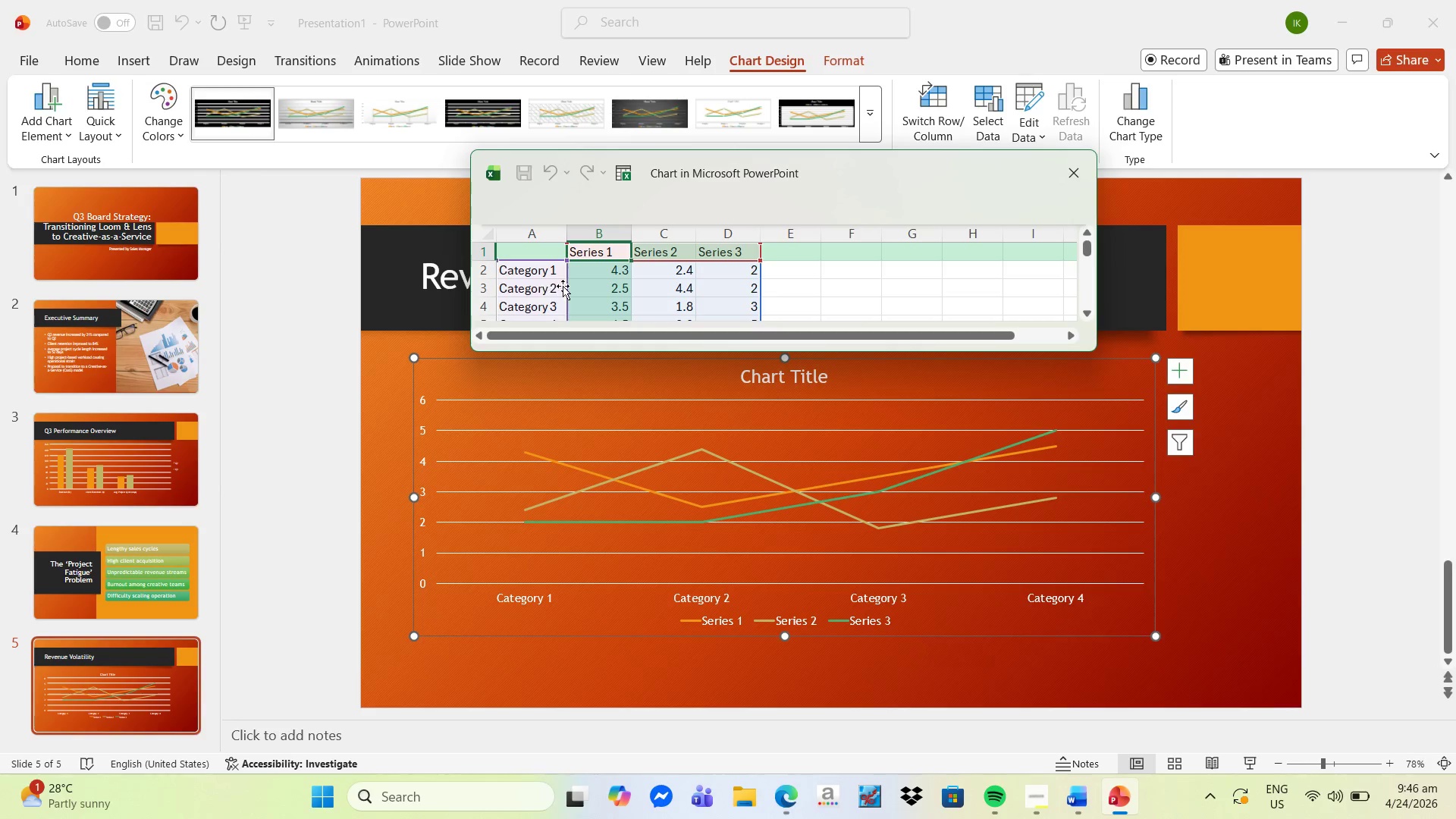 
left_click([549, 272])
 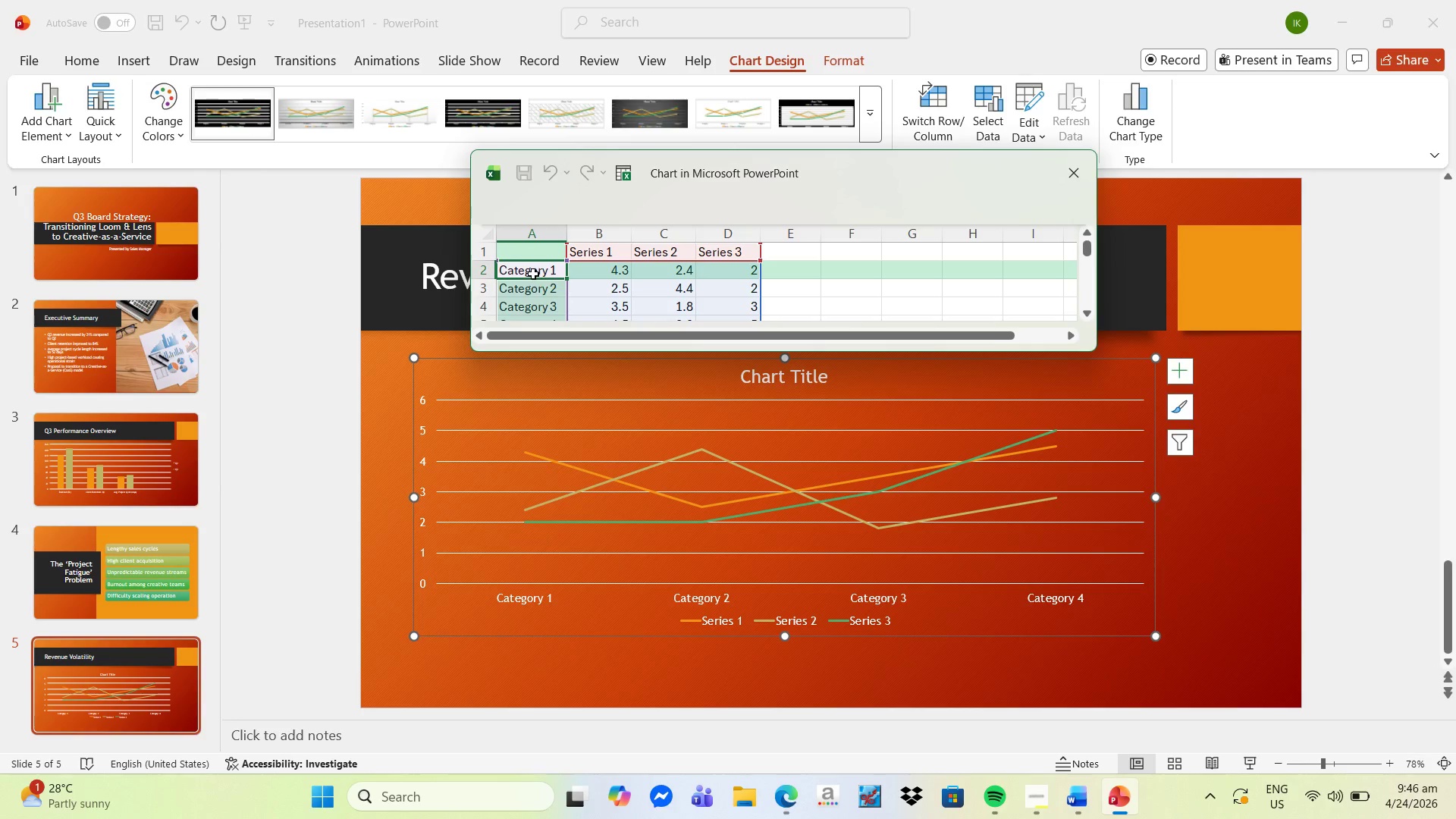 
type(Apr)
 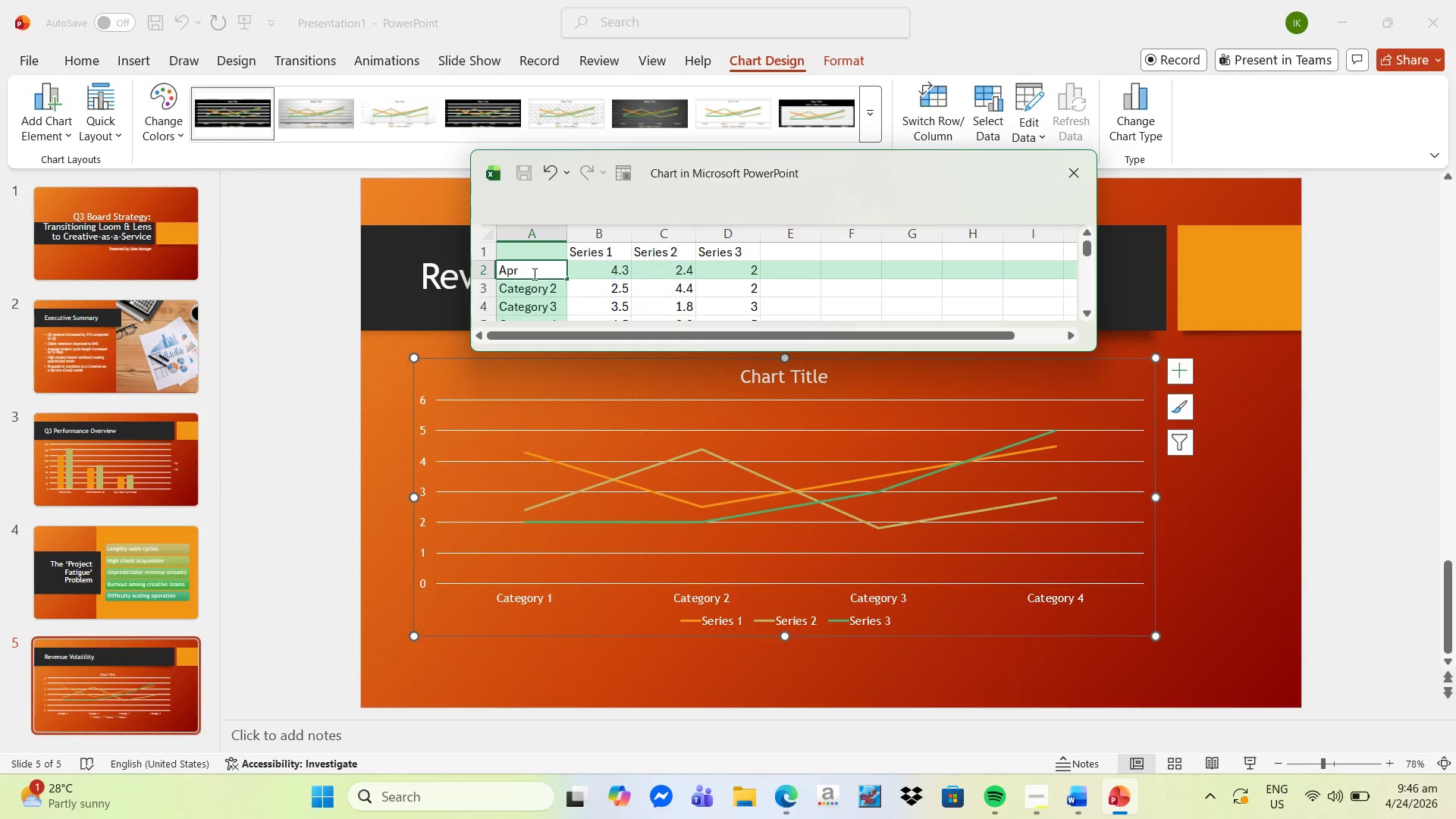 
key(Enter)
 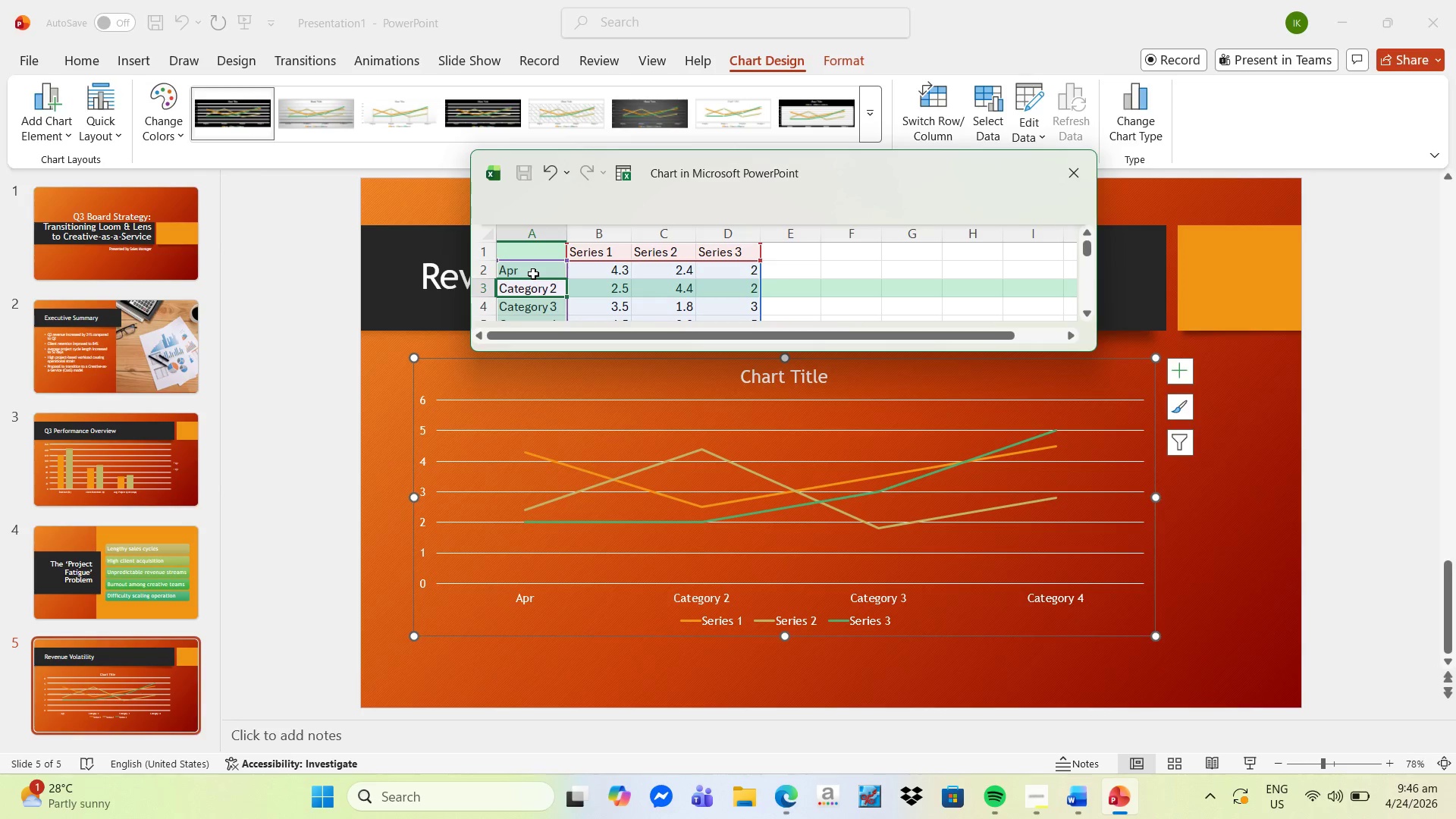 
type(May)
 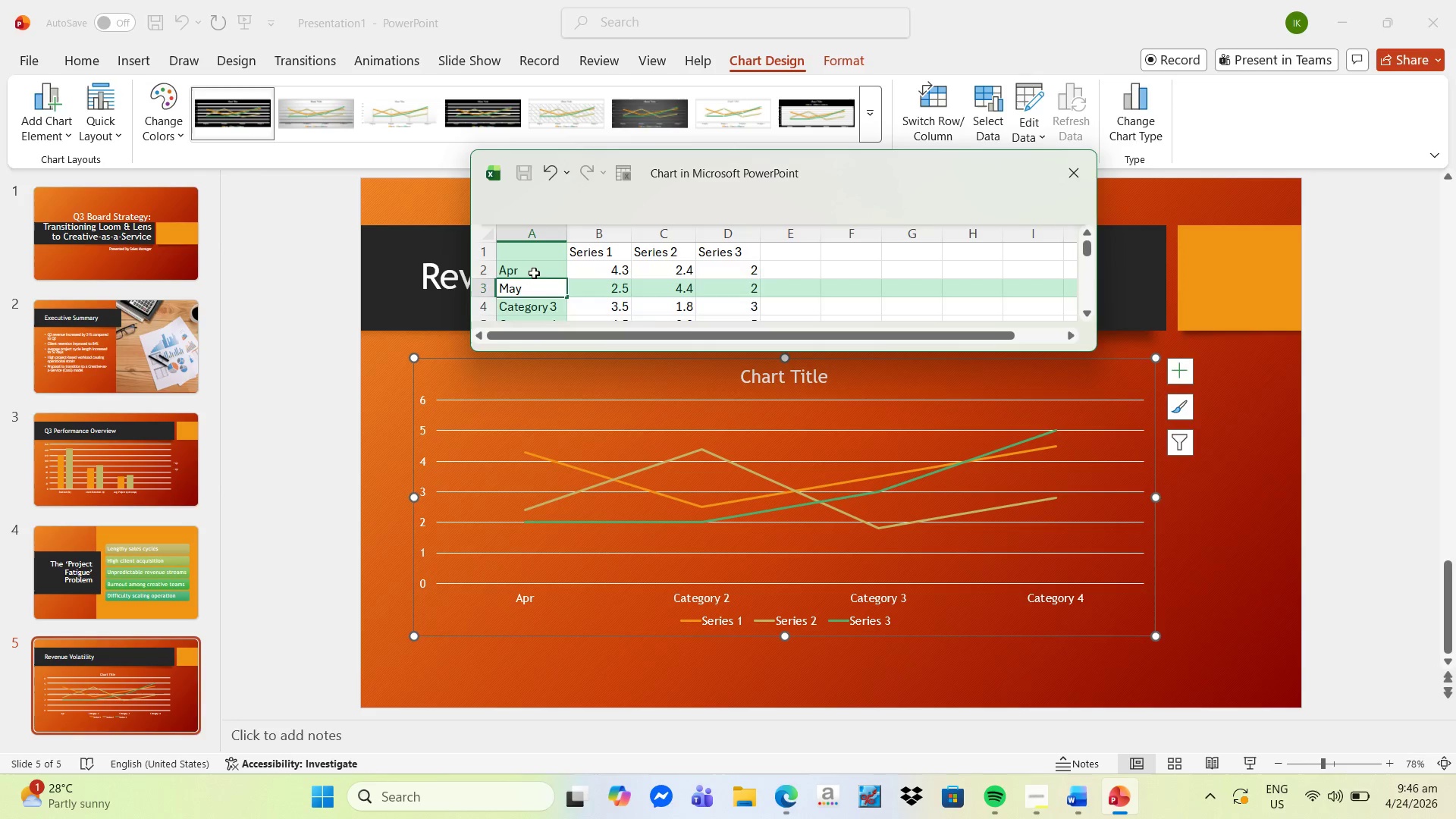 
key(Enter)
 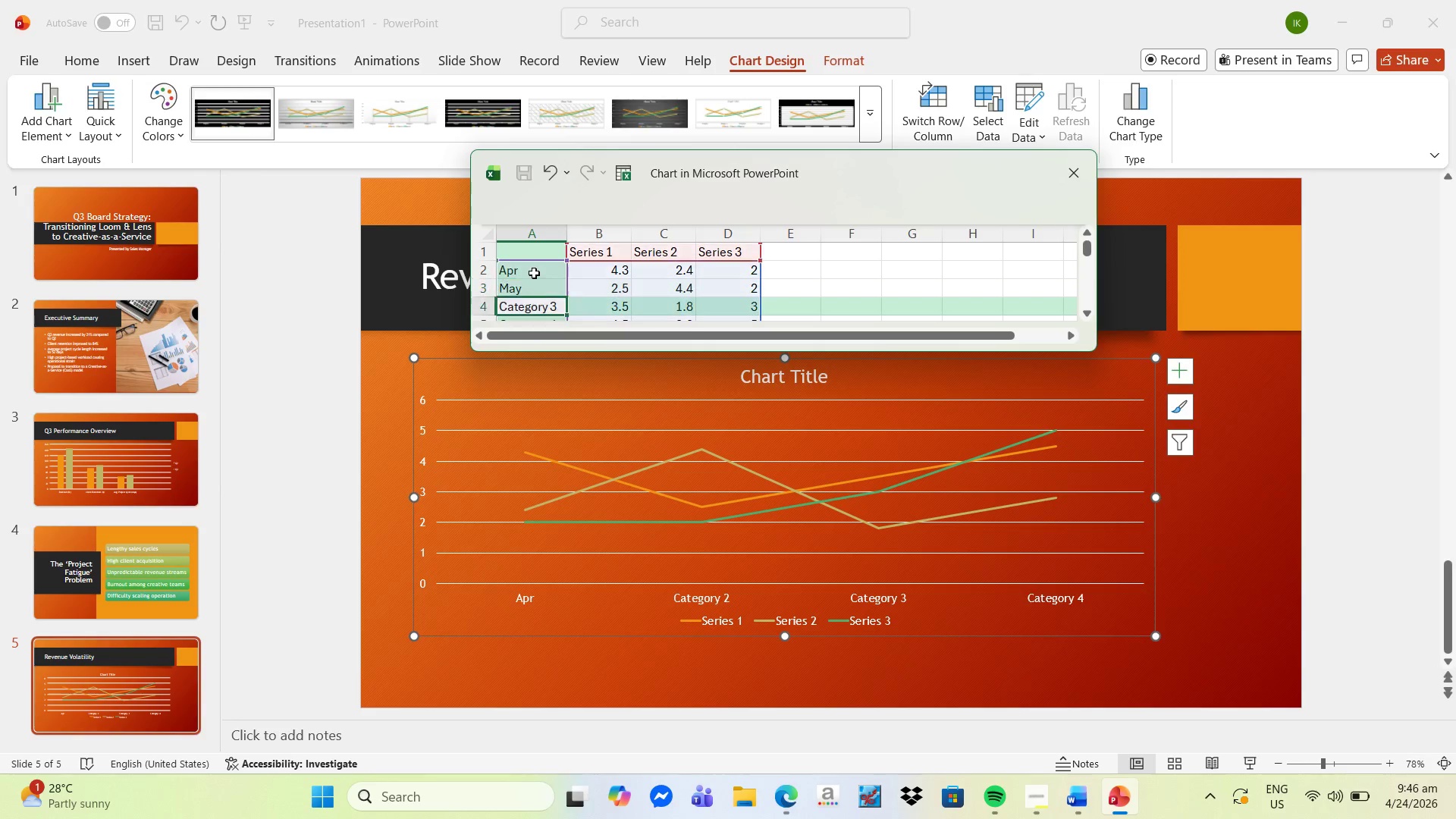 
type(Jun)
 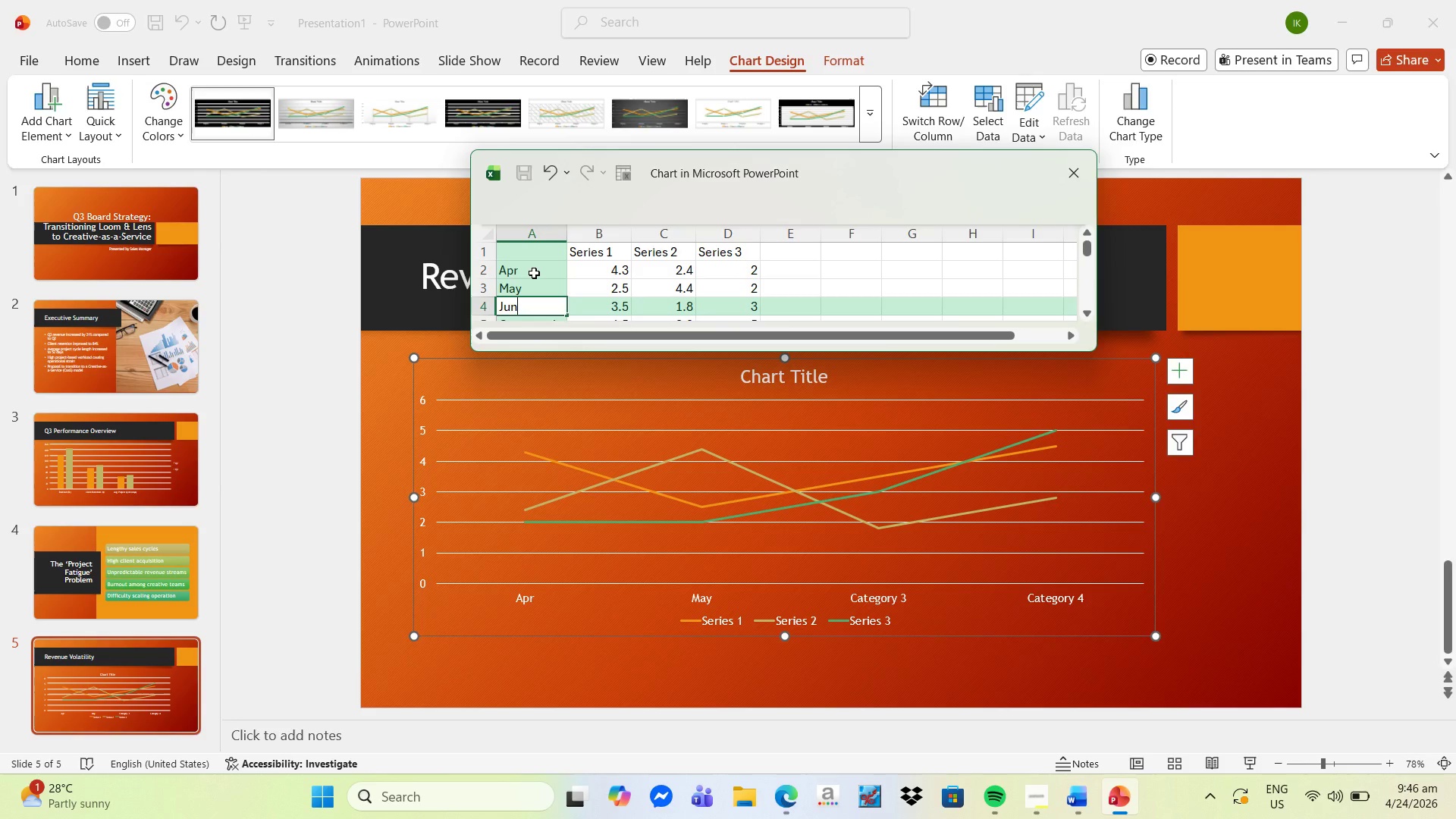 
key(Enter)
 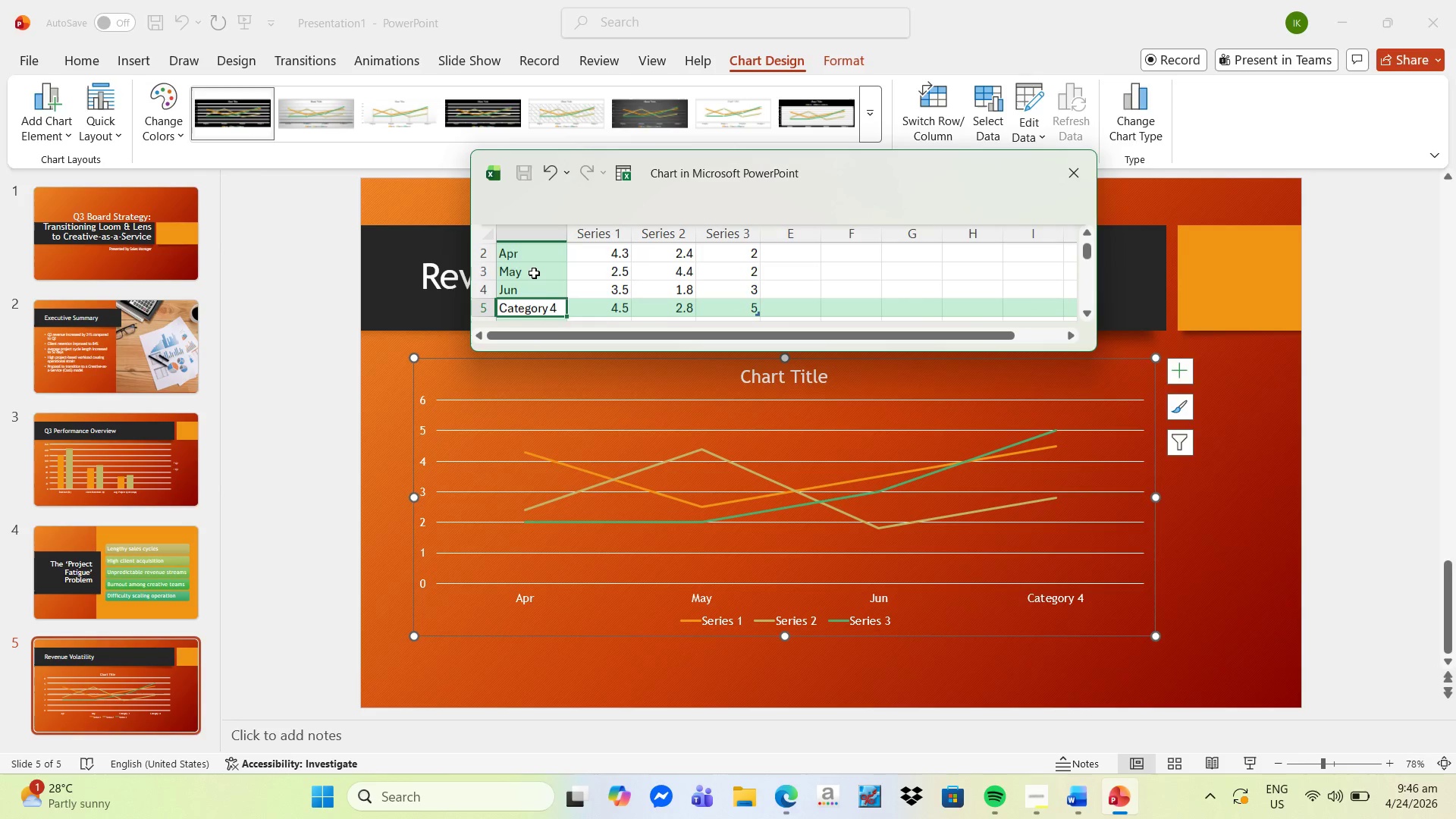 
type(Jul)
 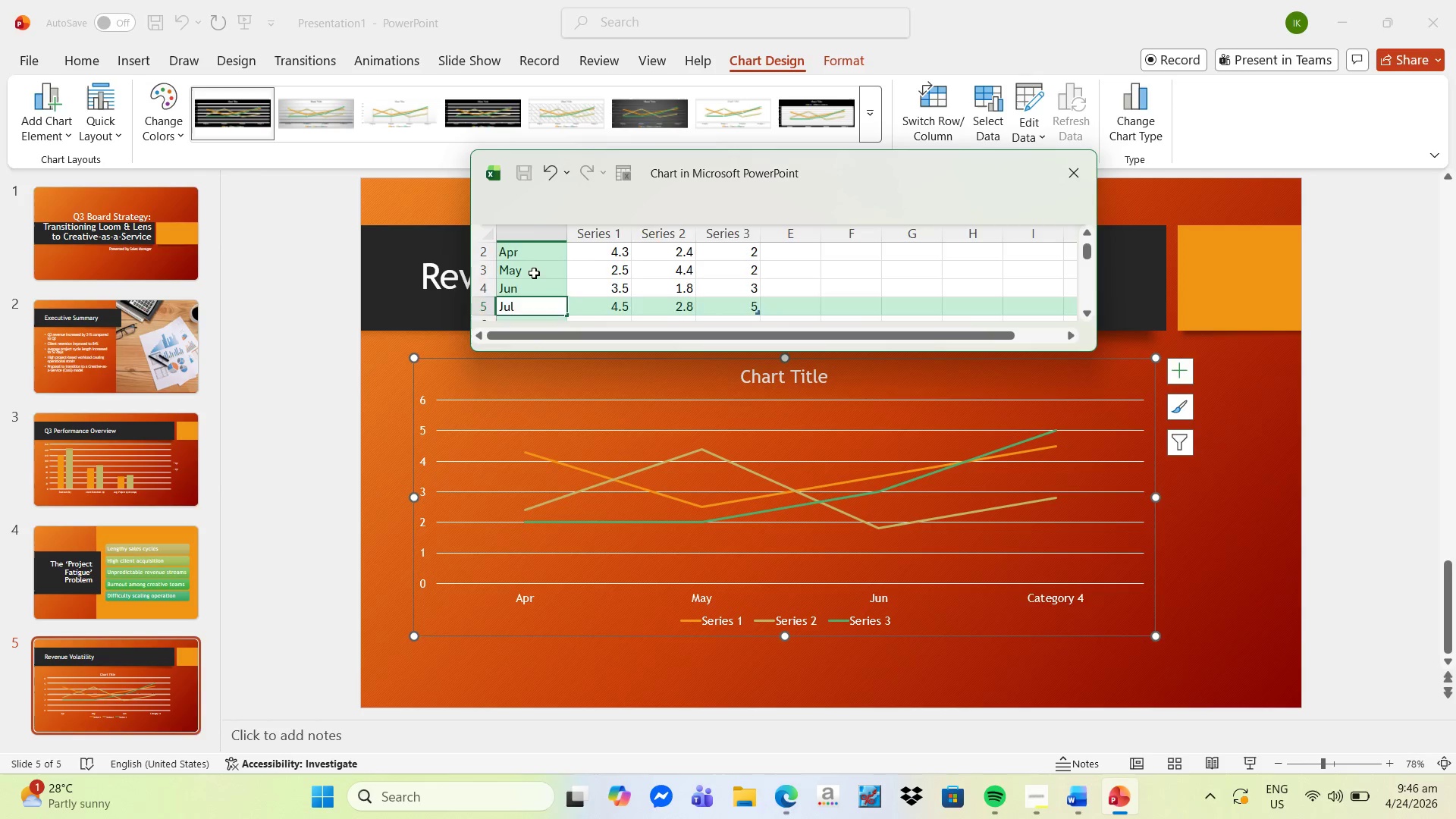 
key(Enter)
 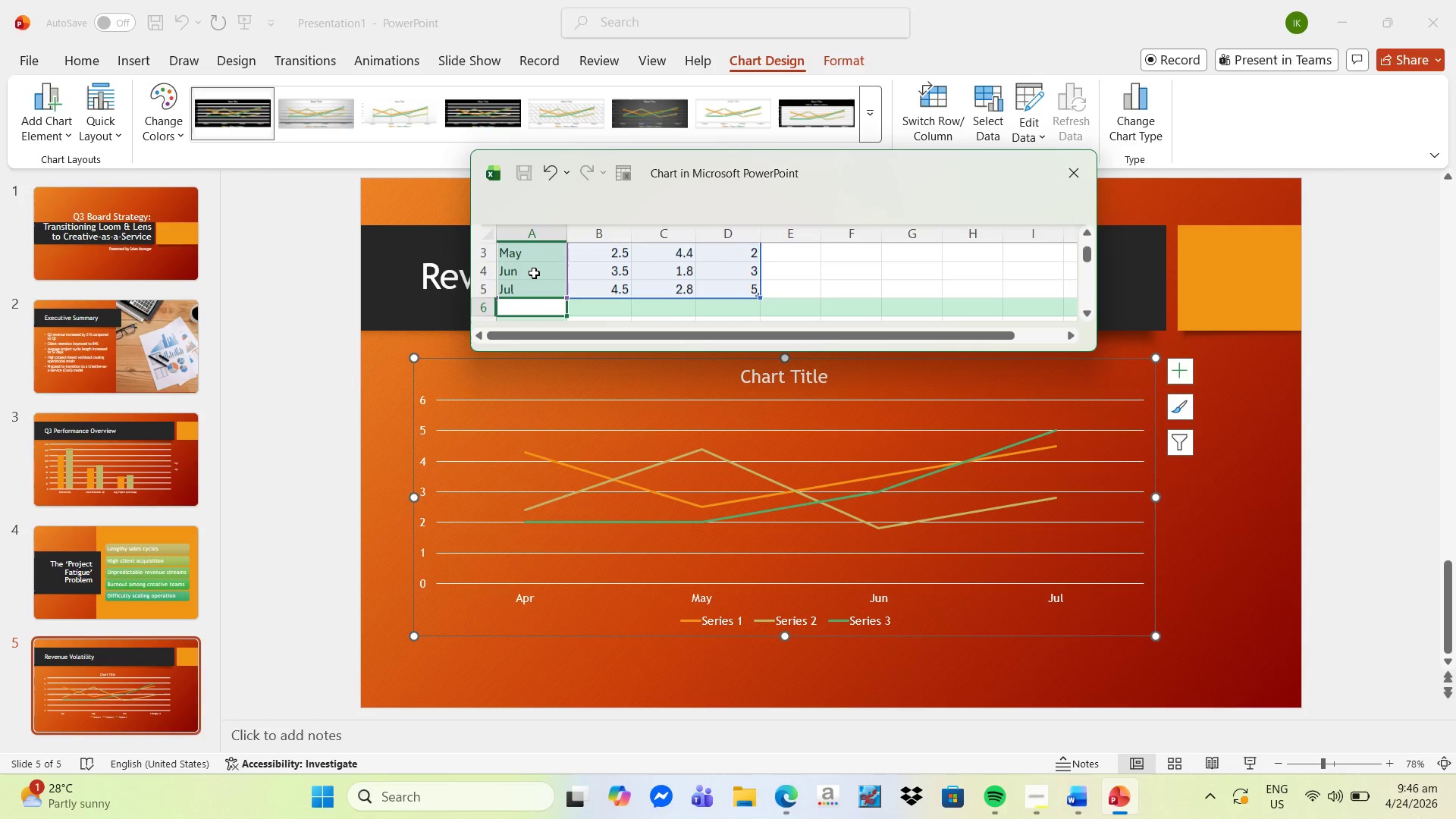 
type(AUg)
key(Backspace)
key(Backspace)
type(ug)
 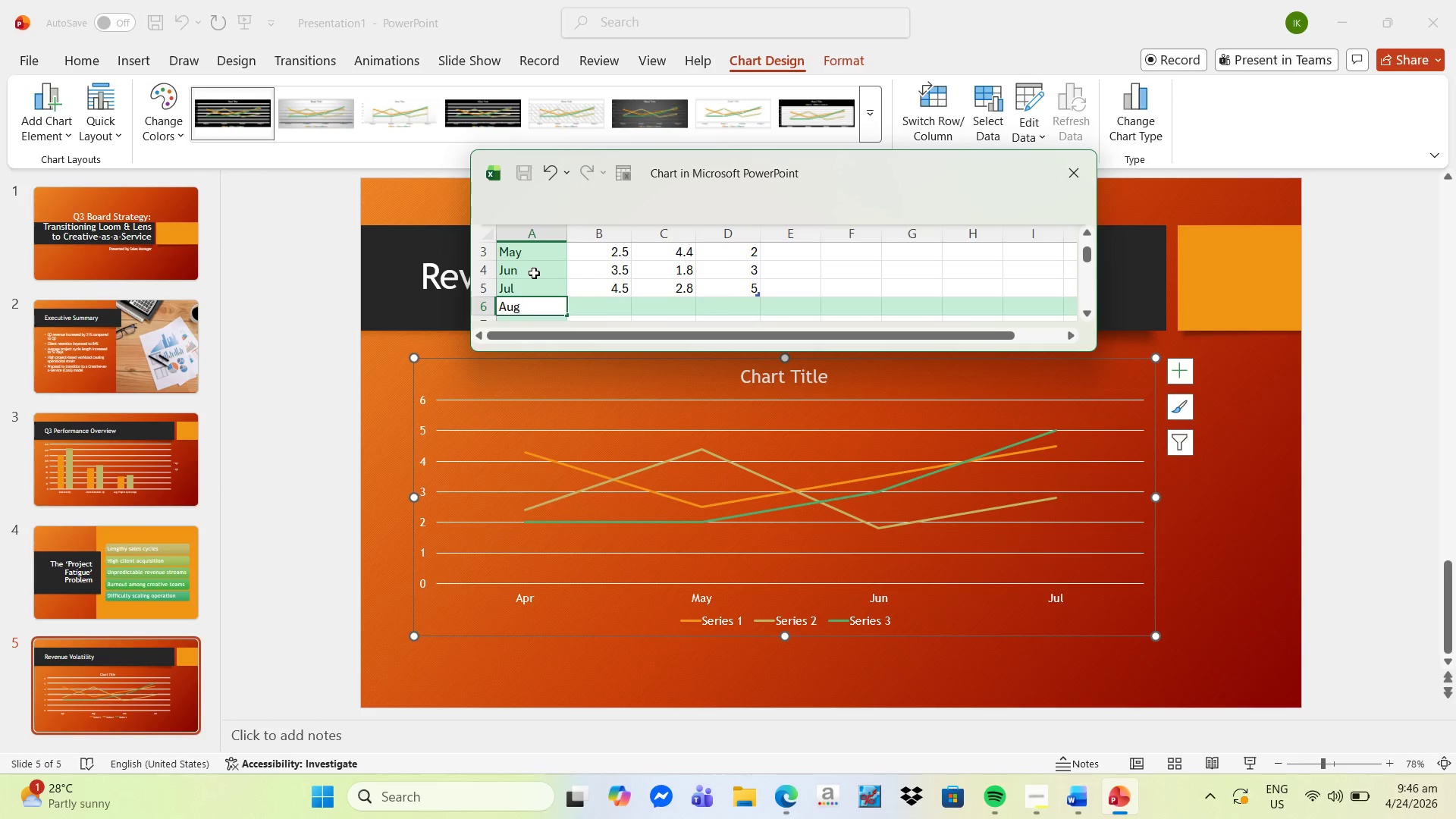 
key(Enter)
 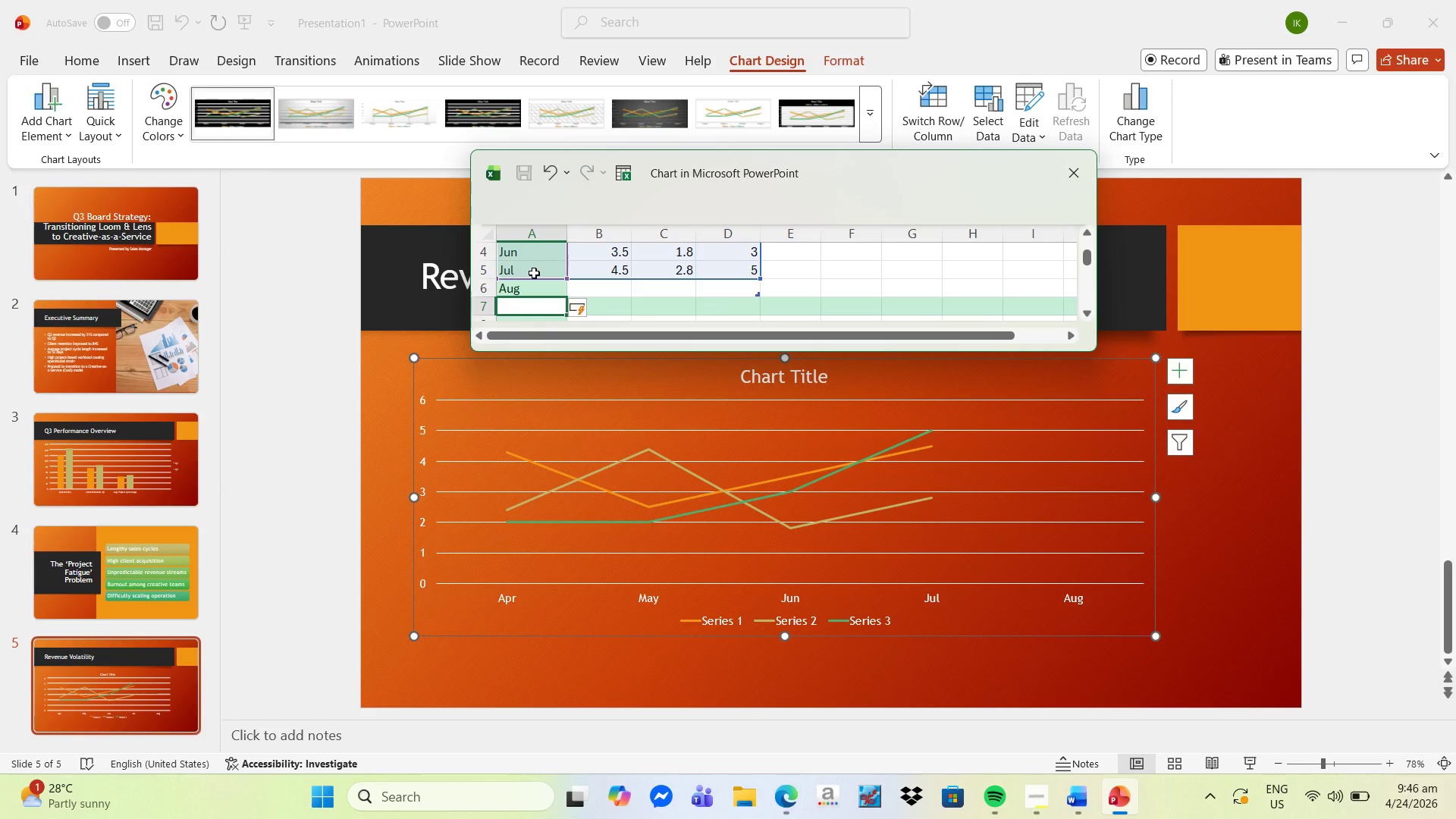 
type(Sep)
 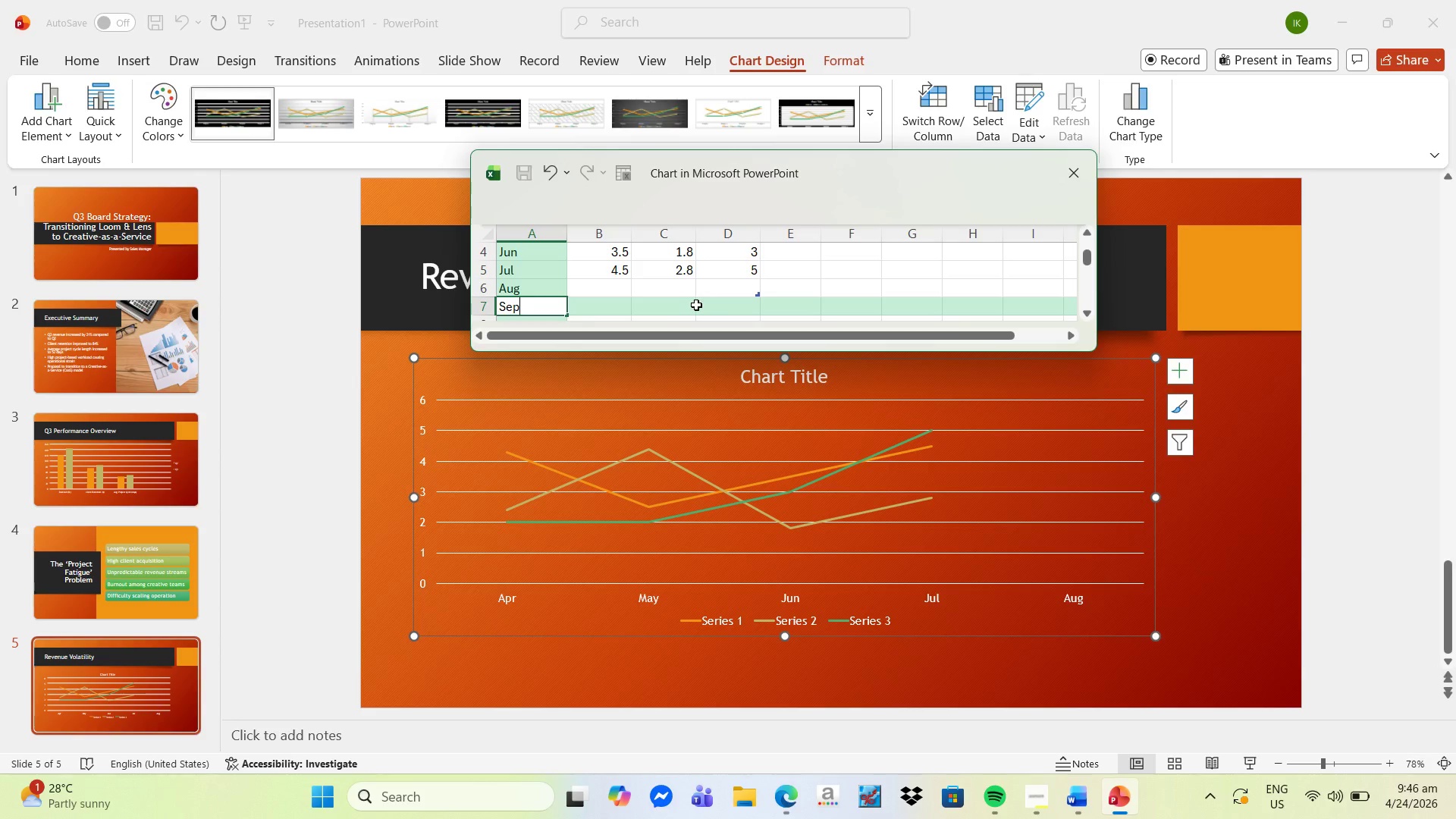 
left_click([696, 305])
 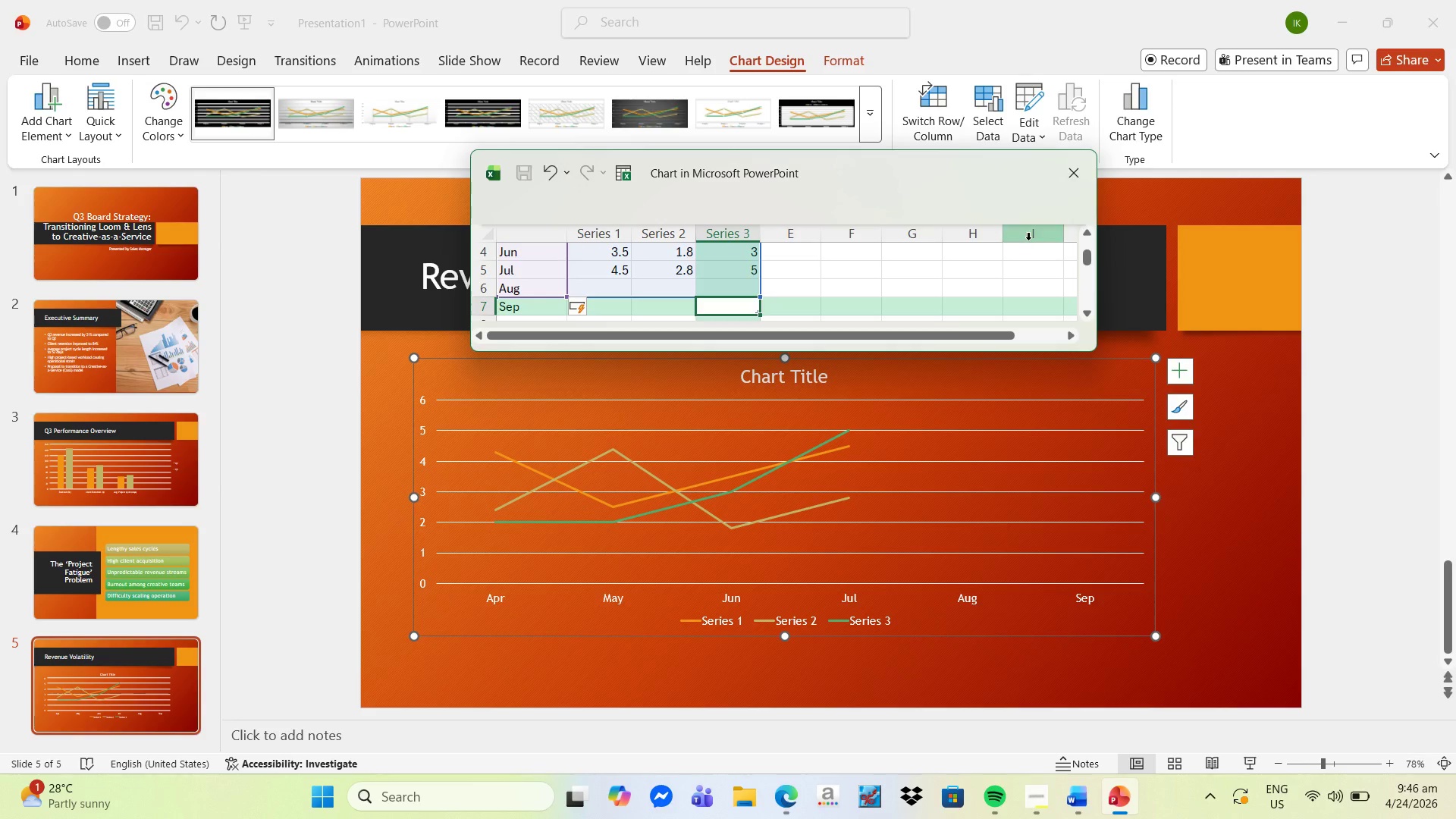 
wait(6.38)
 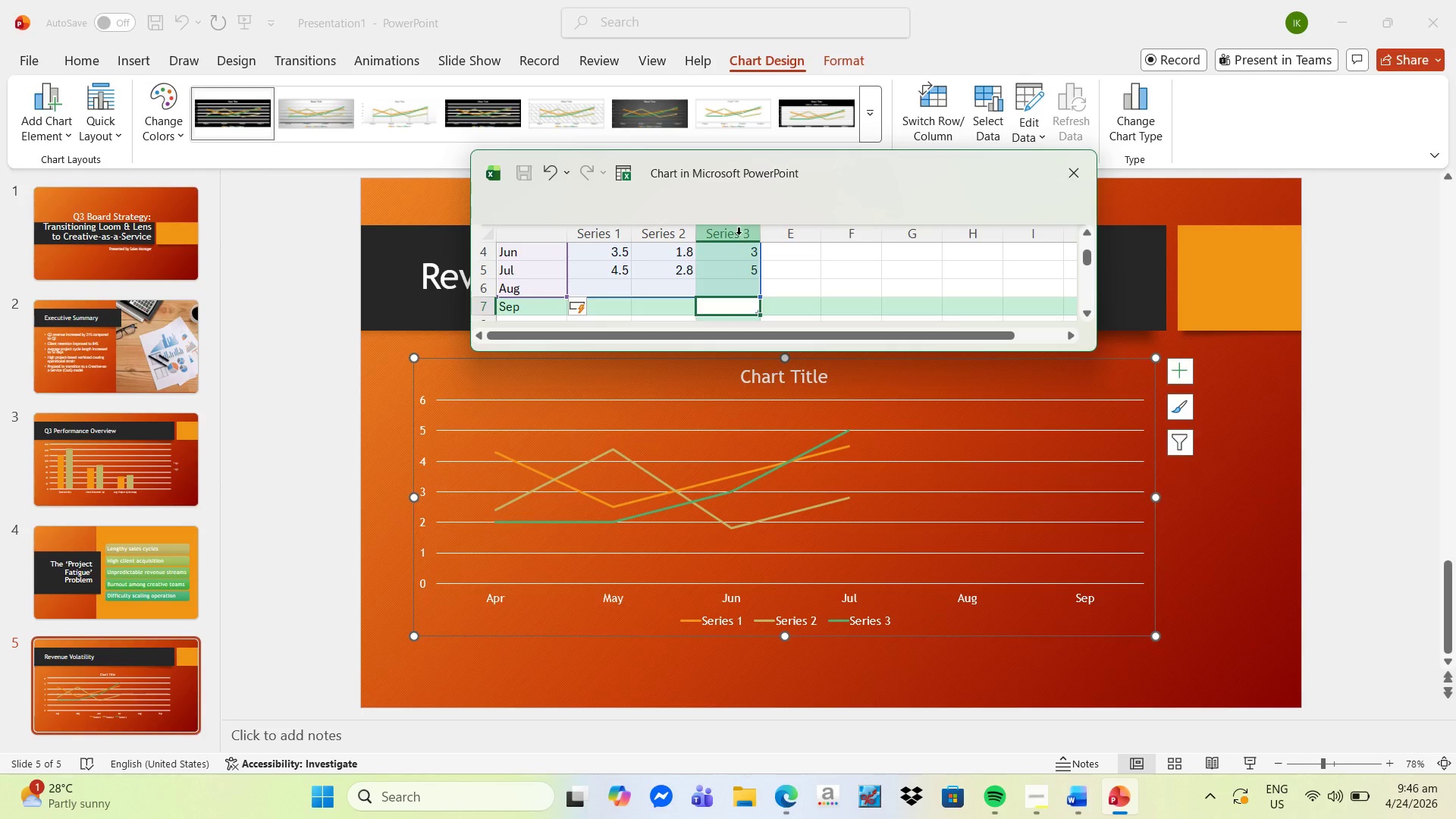 
left_click_drag(start_coordinate=[1012, 352], to_coordinate=[1076, 457])
 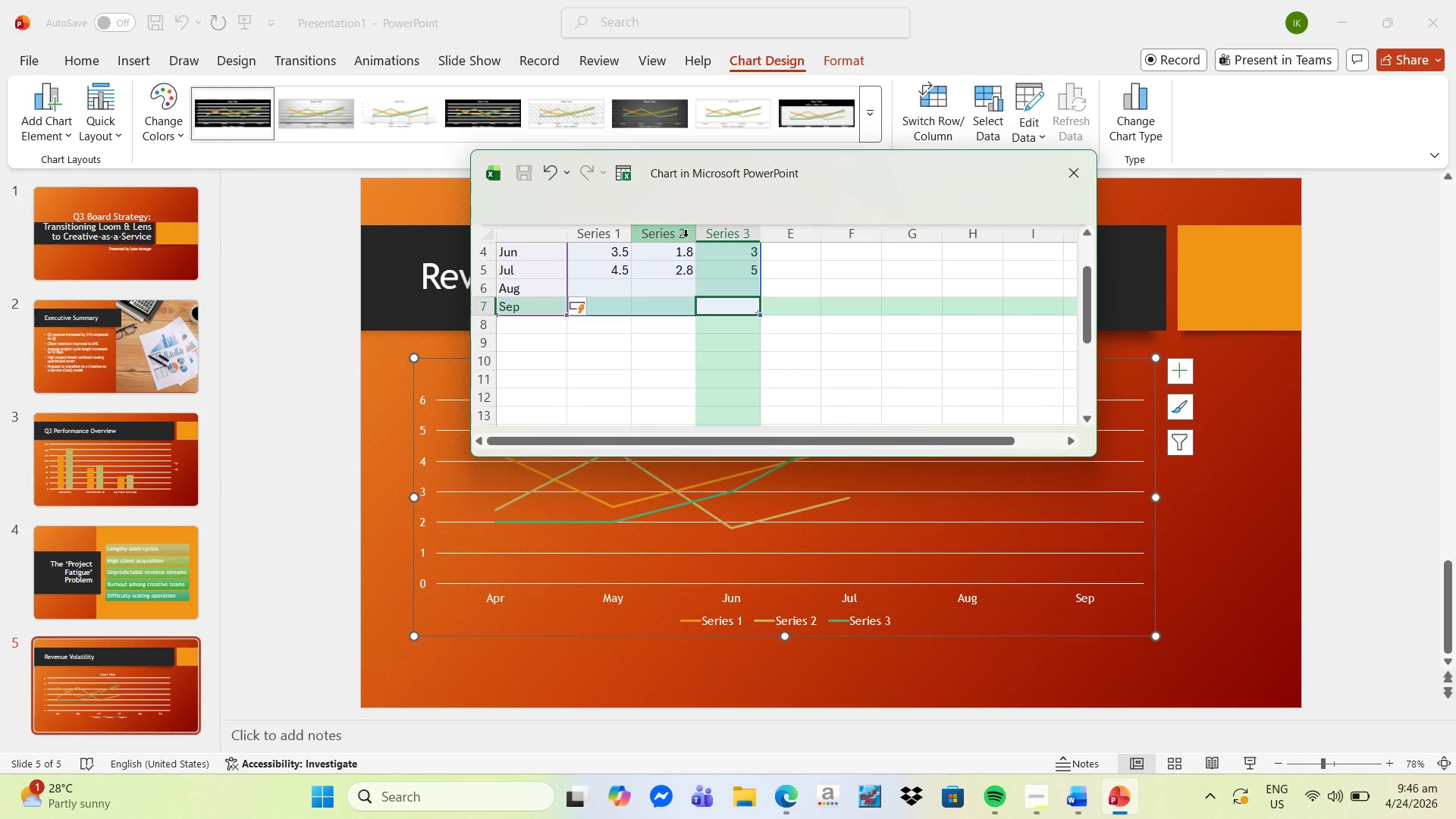 
scroll: coordinate [921, 323], scroll_direction: up, amount: 5.0
 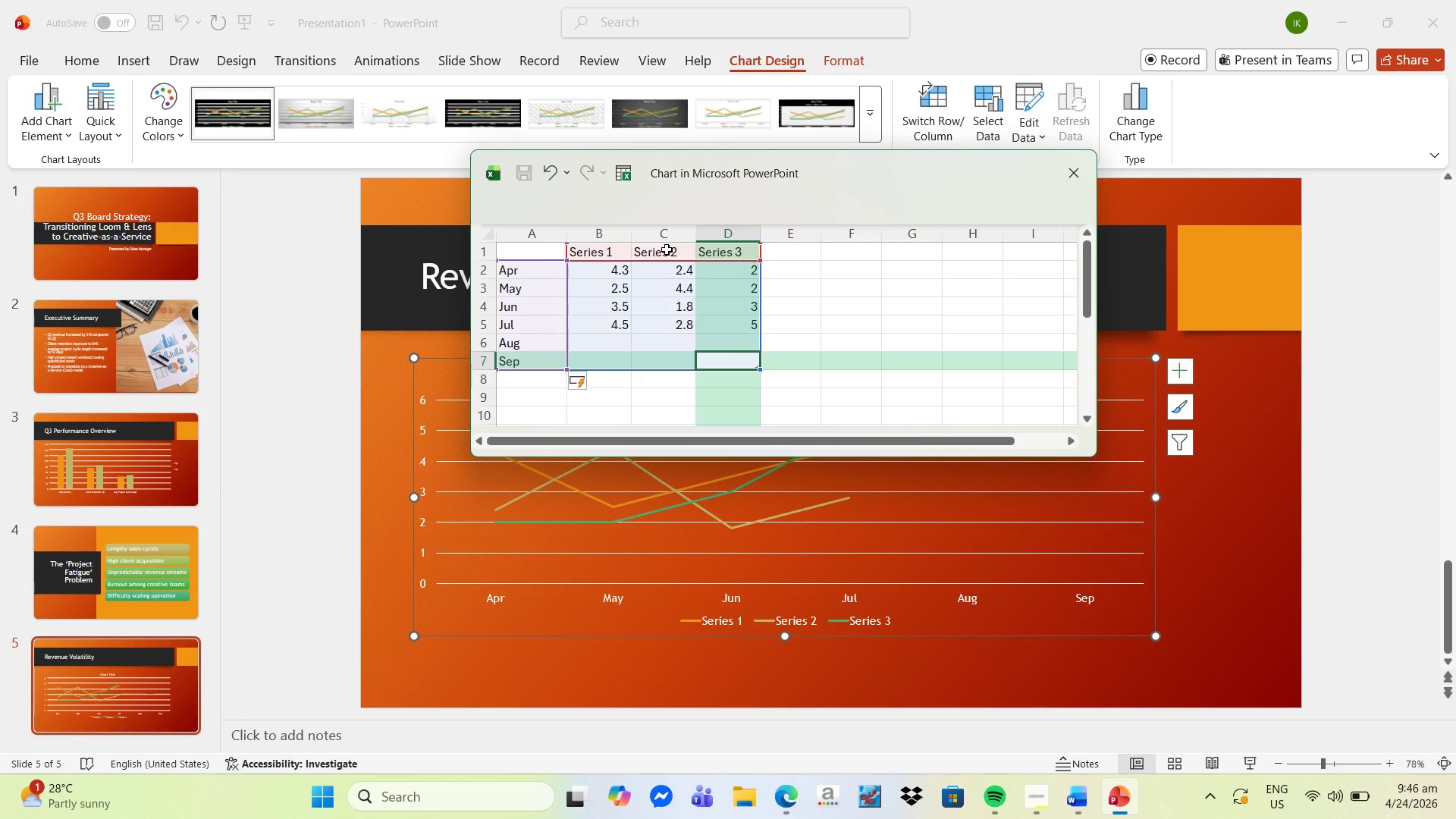 
left_click_drag(start_coordinate=[667, 250], to_coordinate=[709, 367])
 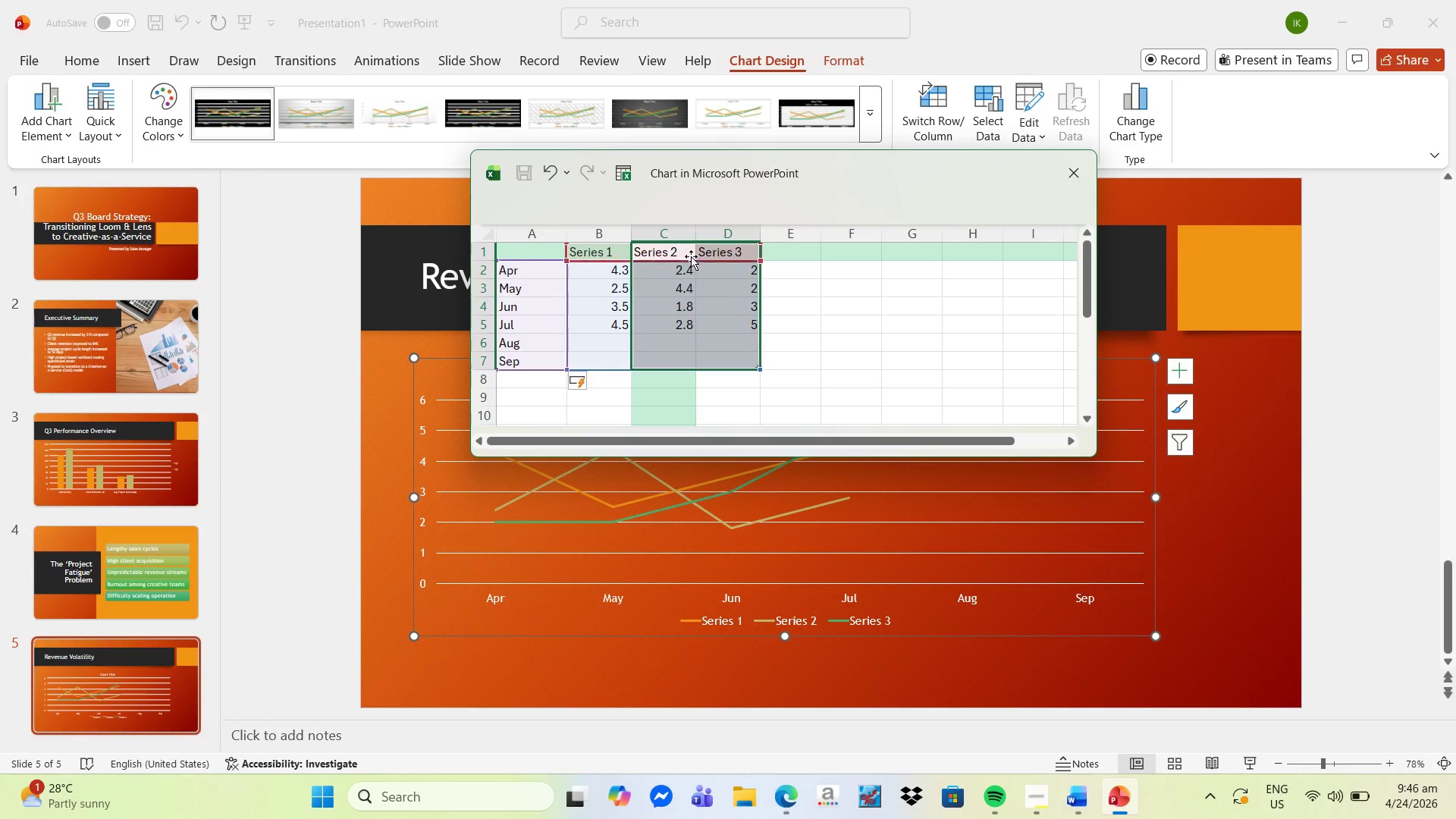 
right_click([693, 253])
 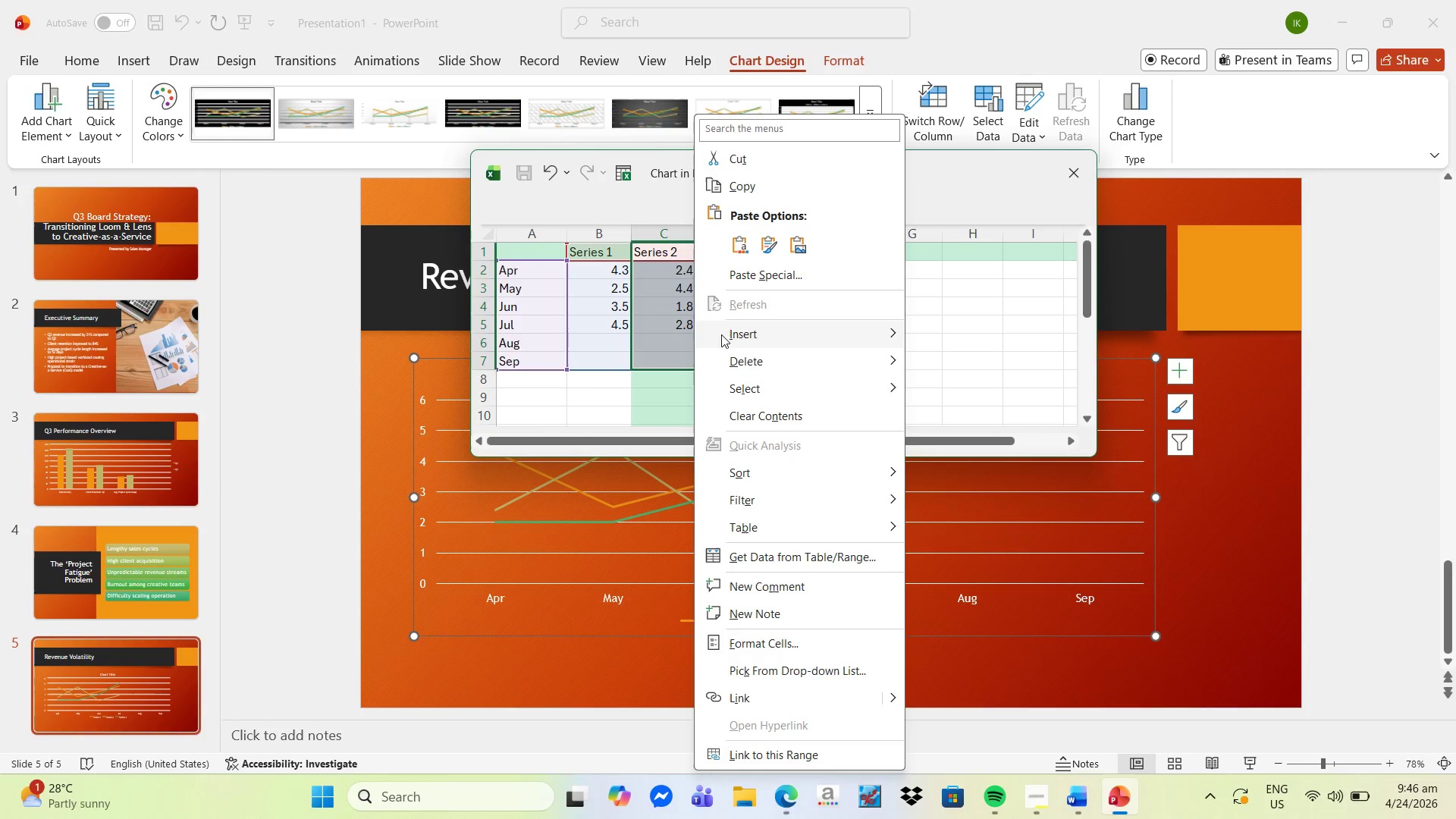 
left_click([785, 161])
 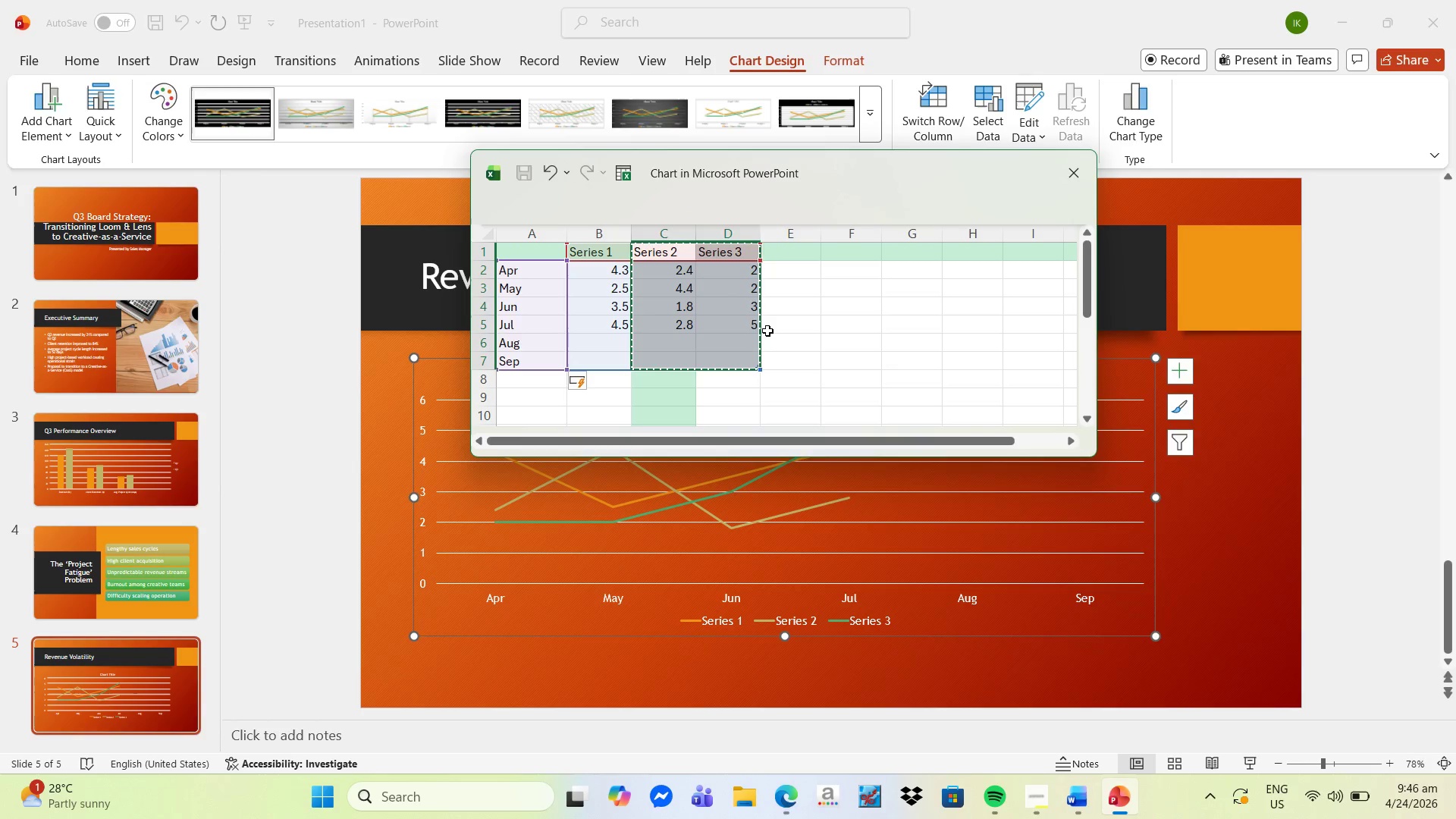 
key(Delete)
 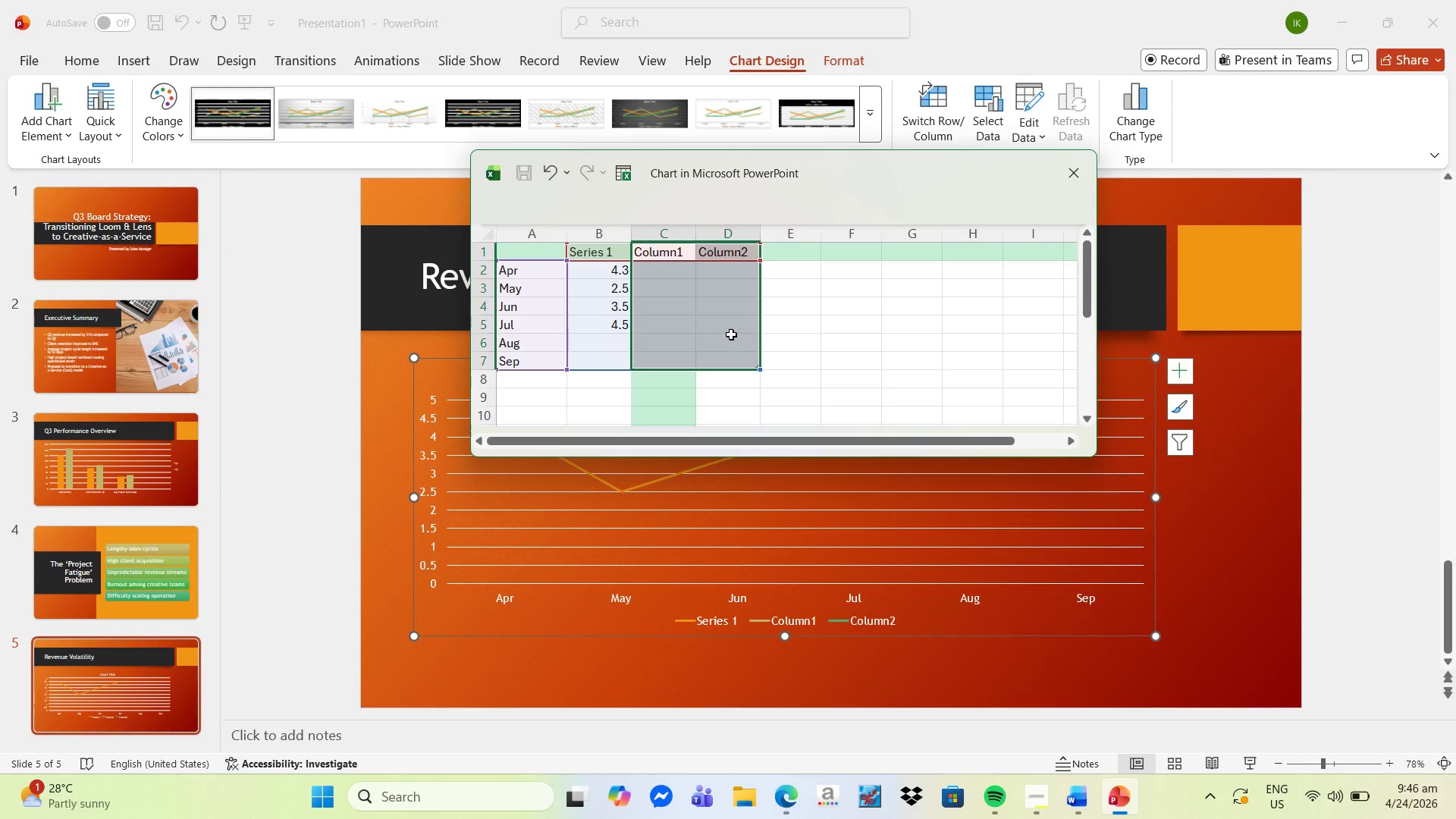 
left_click([802, 336])
 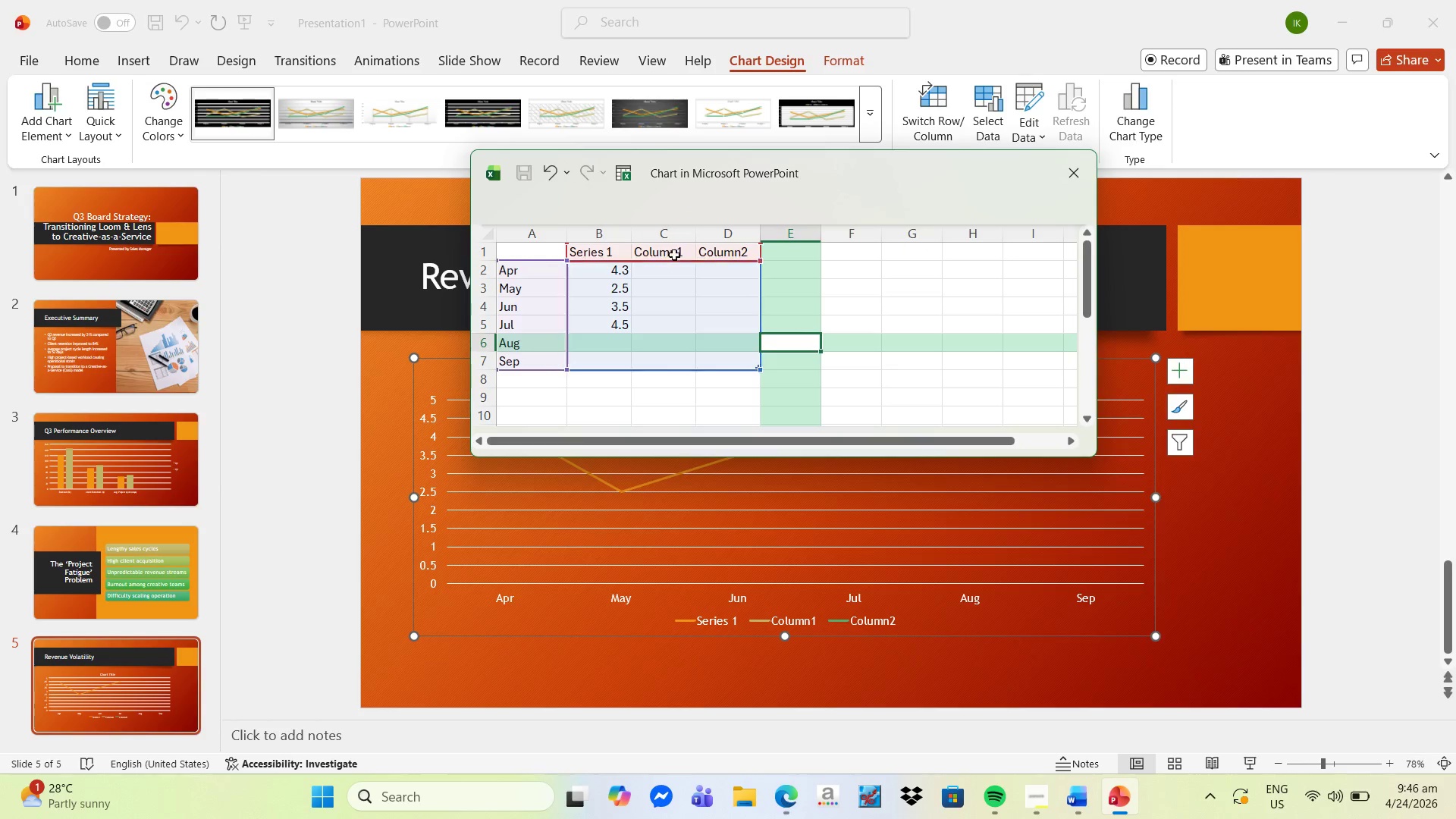 
left_click_drag(start_coordinate=[680, 249], to_coordinate=[728, 253])
 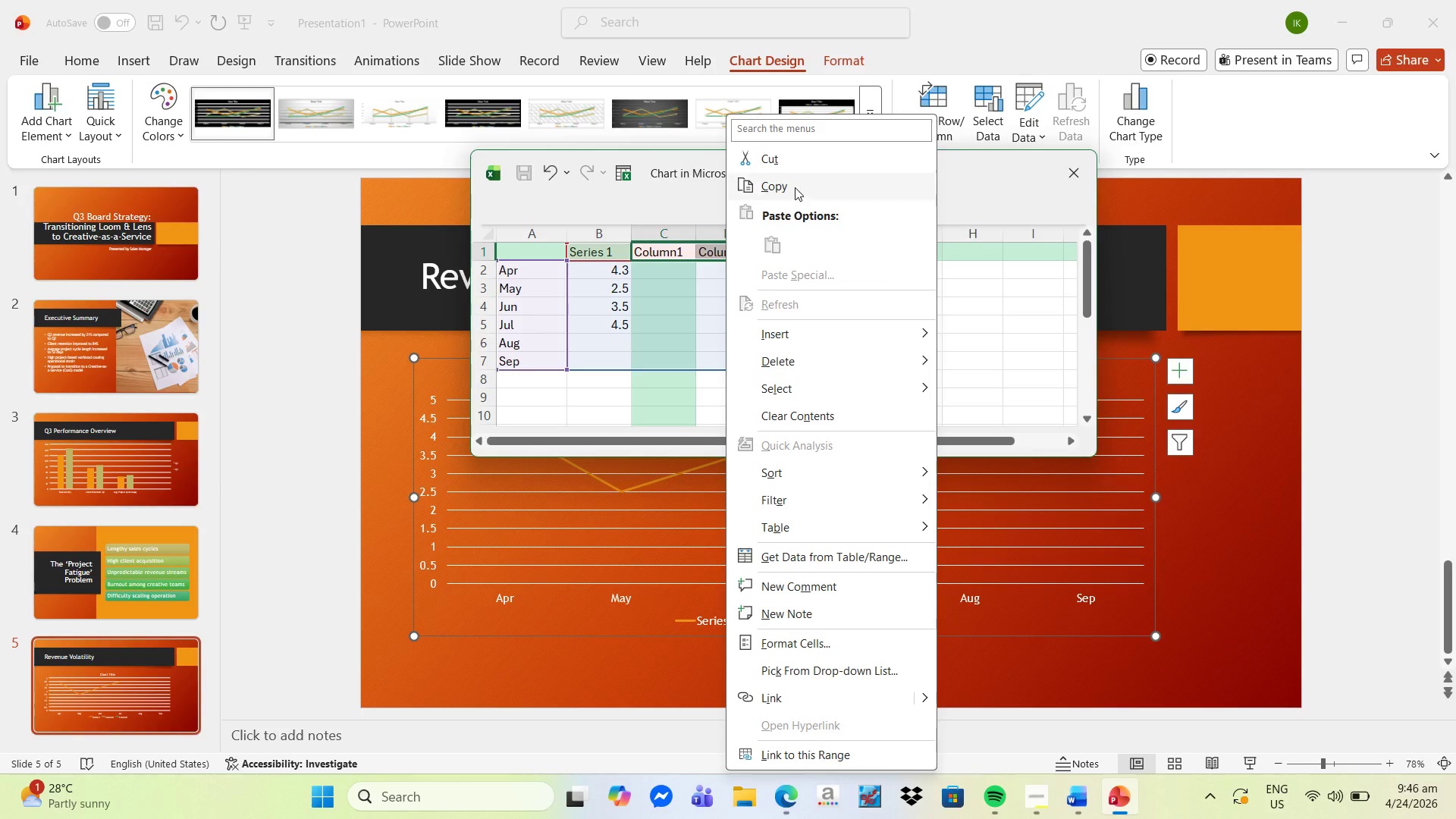 
left_click([811, 160])
 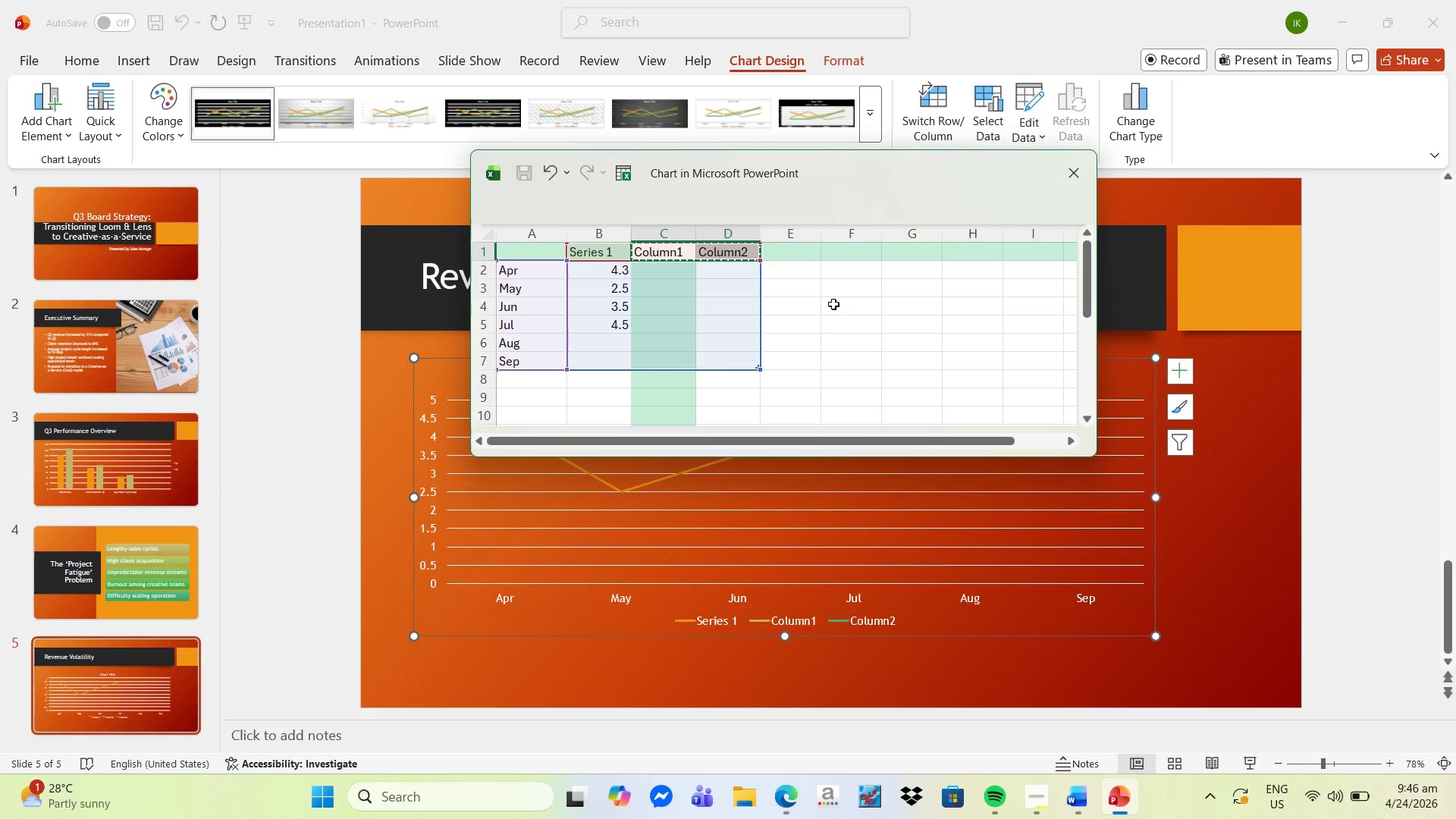 
key(Enter)
 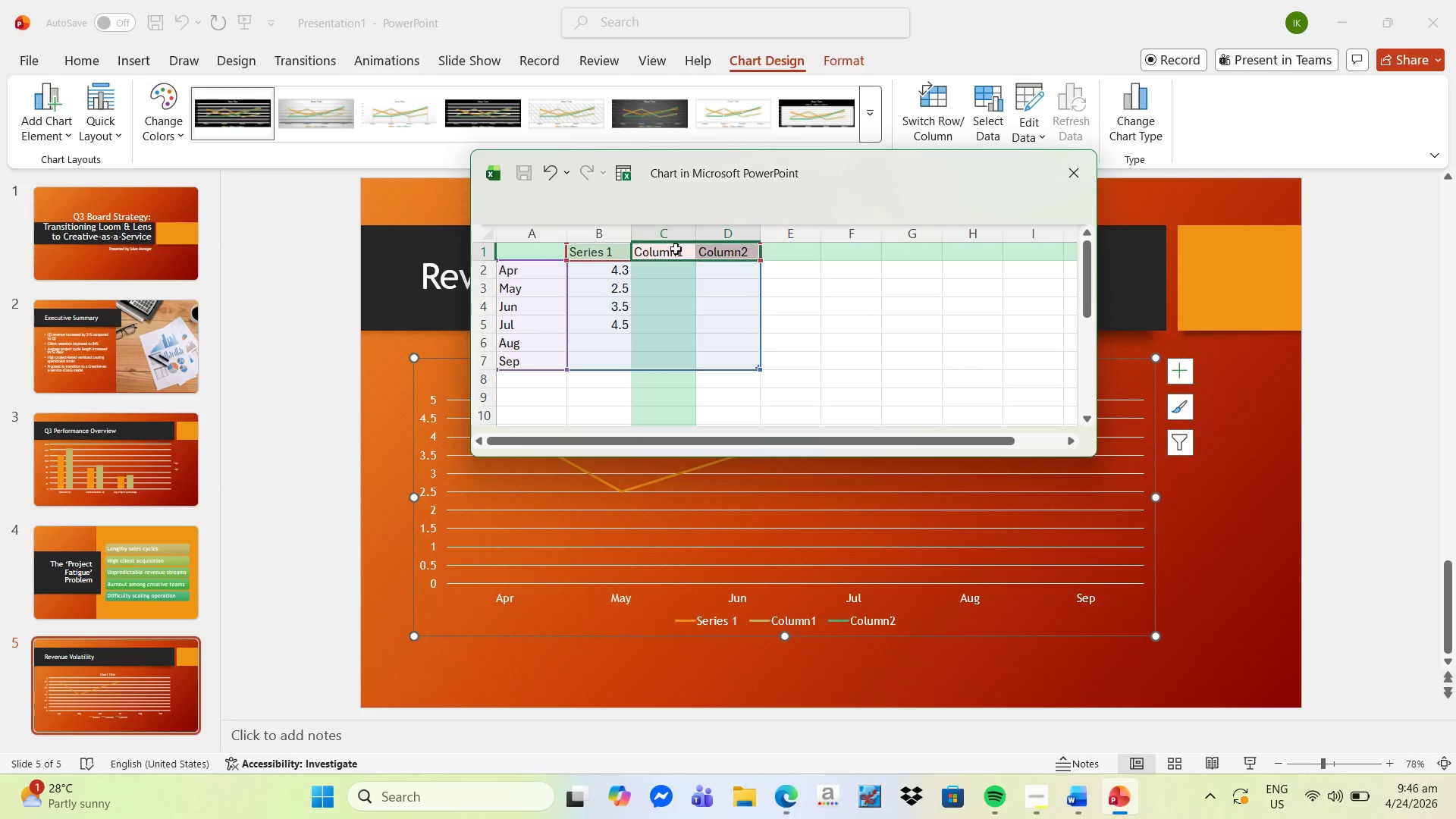 
left_click([686, 248])
 